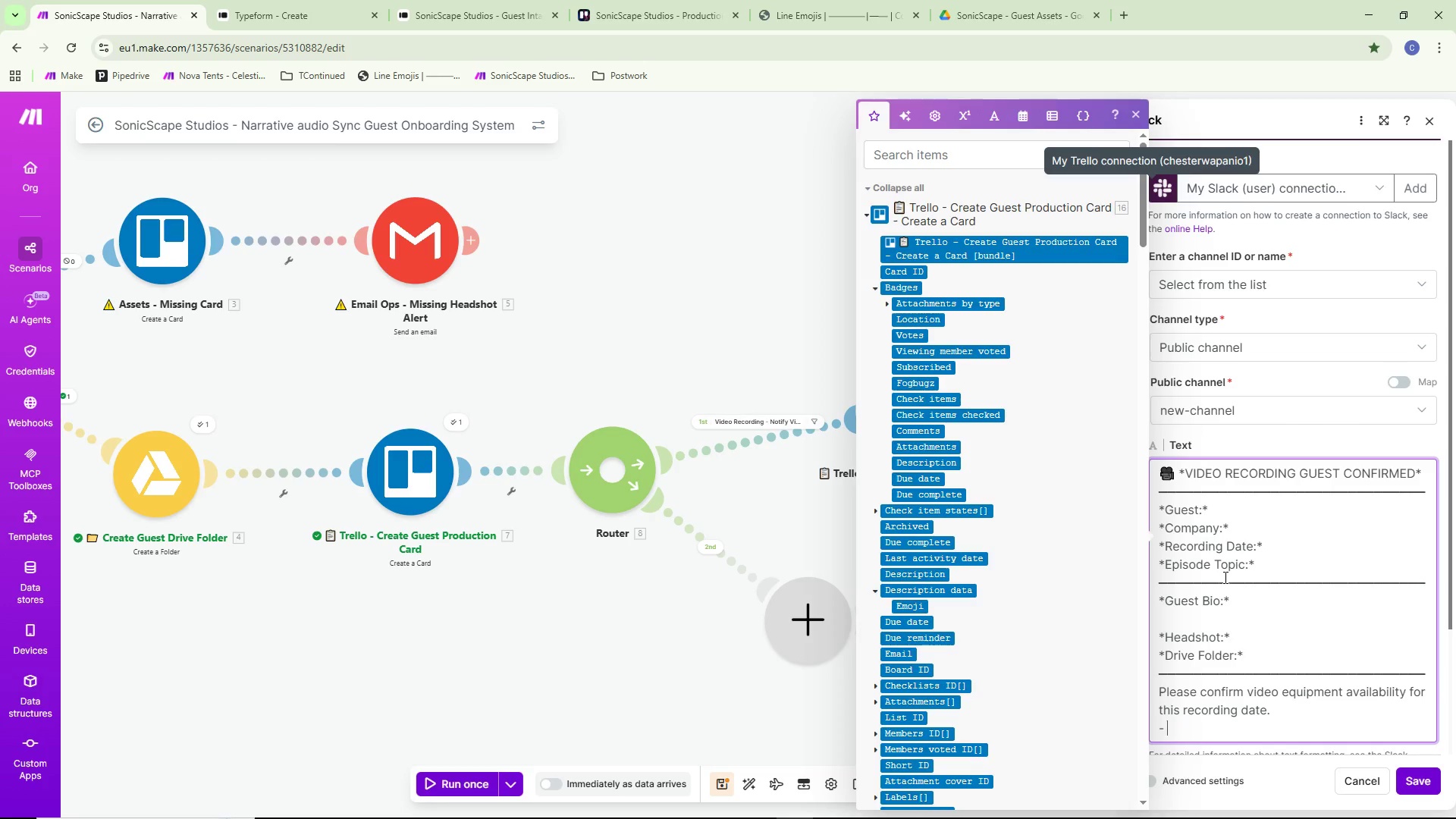 
type(SonicScape Automation system)
 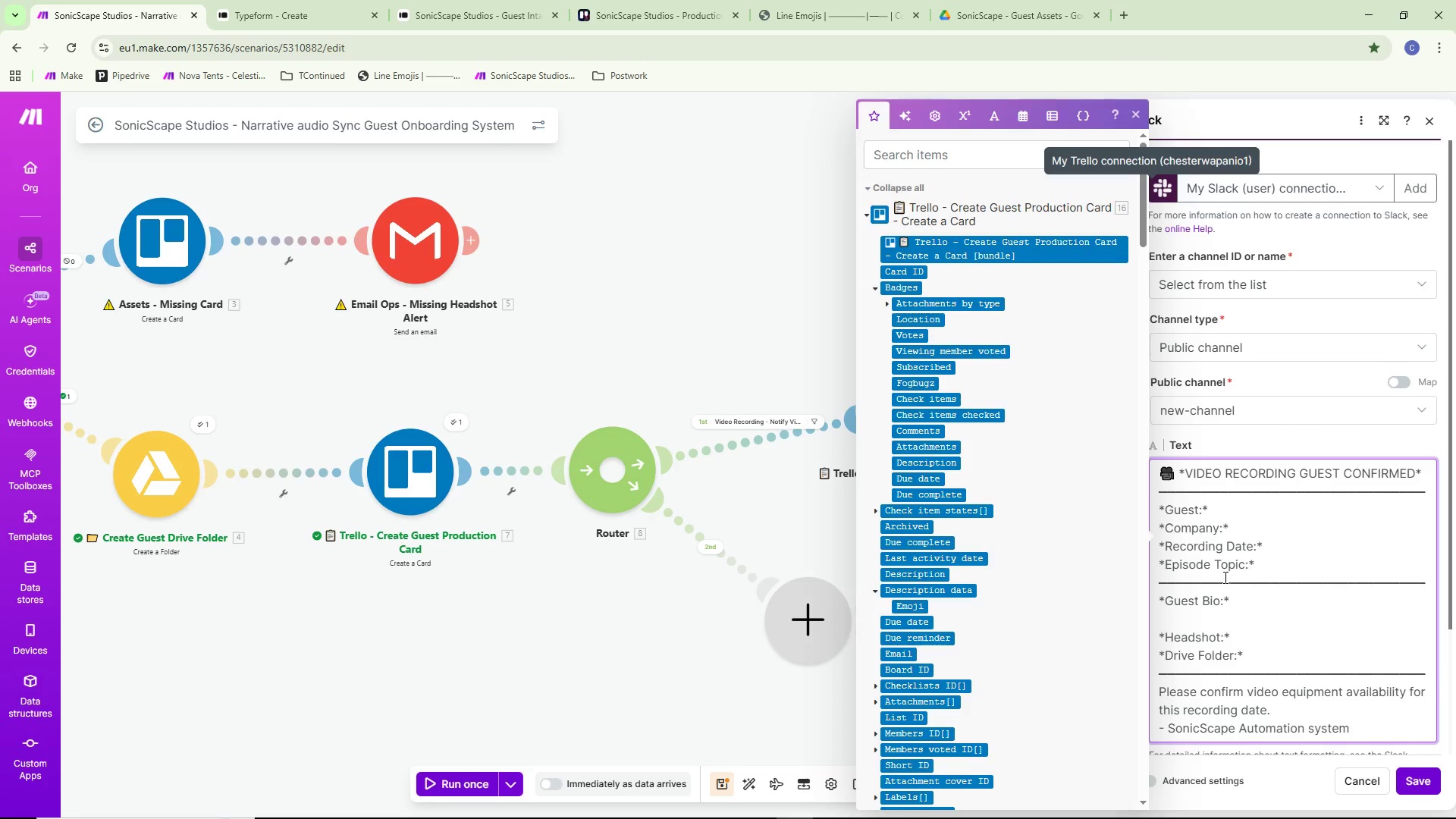 
key(Control+ControlLeft)
 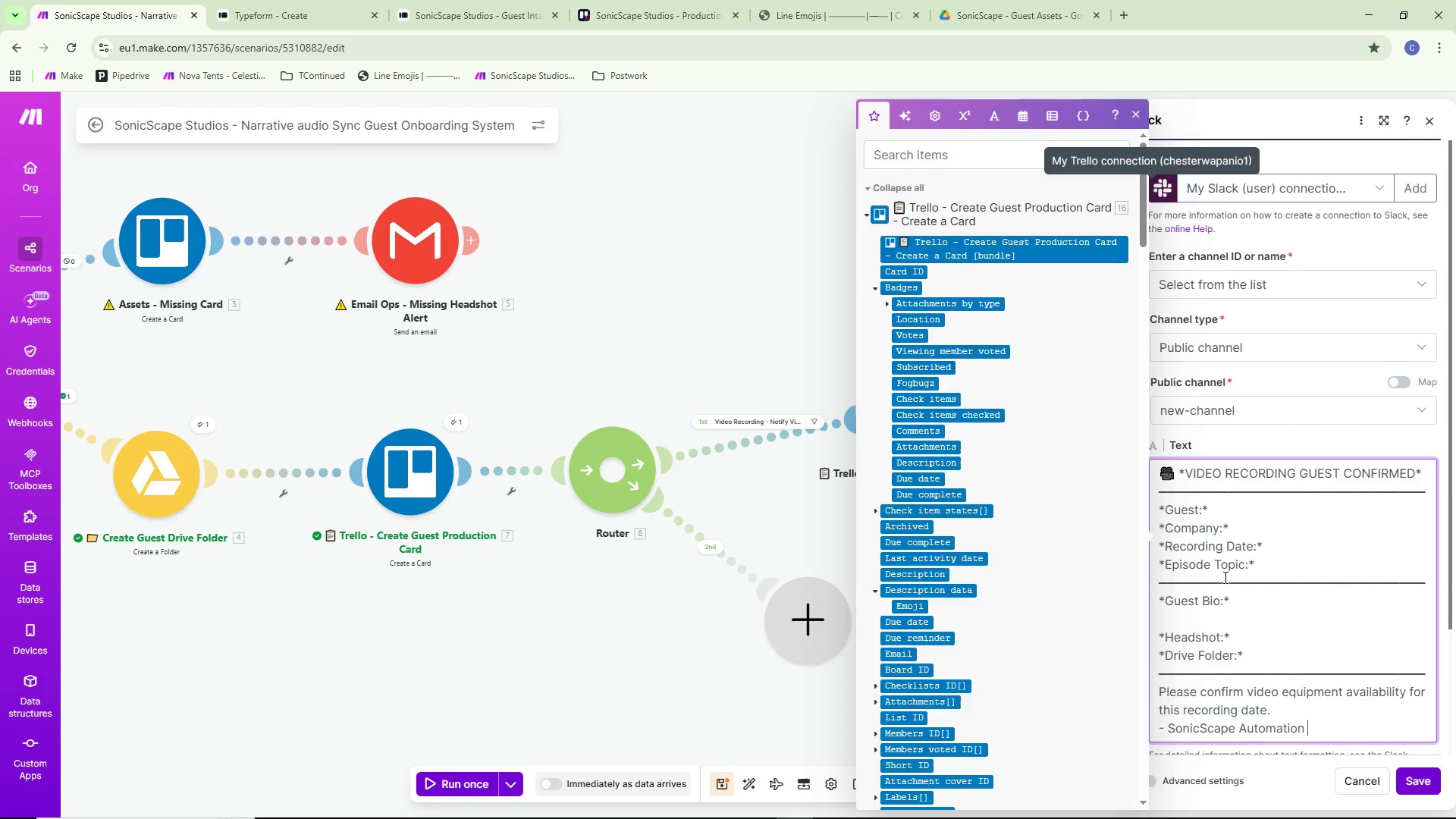 
key(Control+Backspace)
 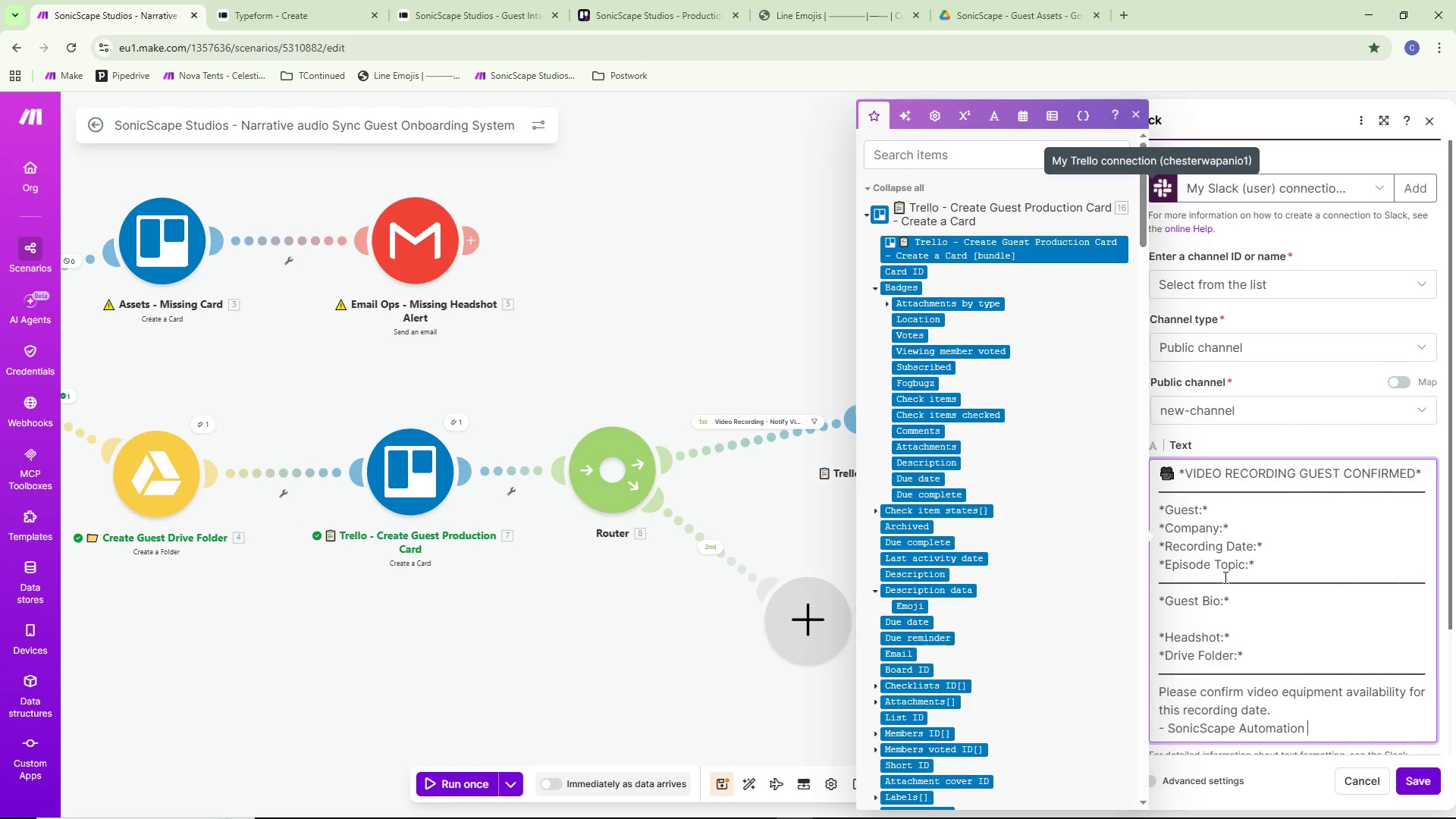 
type(System)
 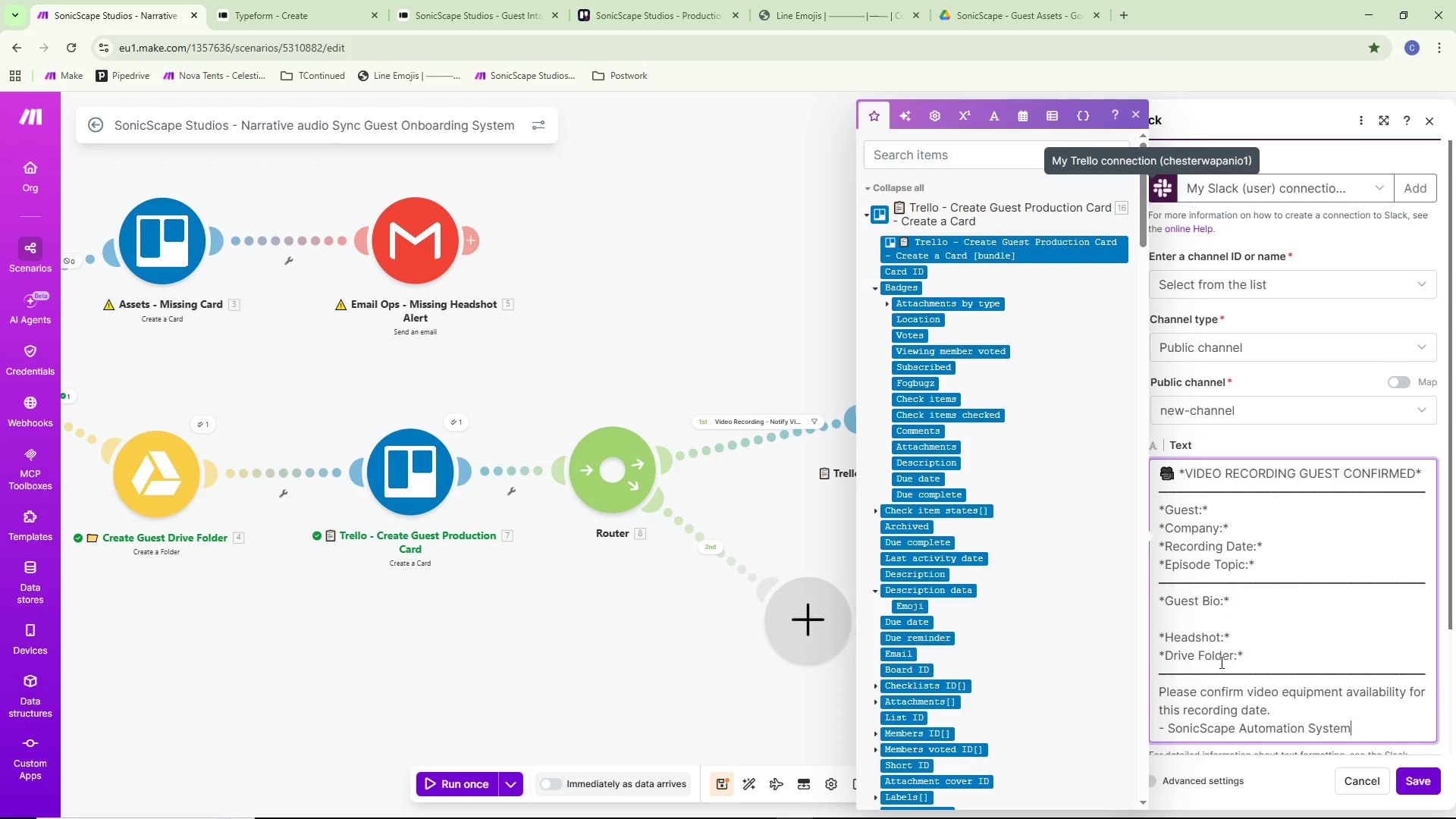 
scroll: coordinate [1249, 638], scroll_direction: down, amount: 2.0
 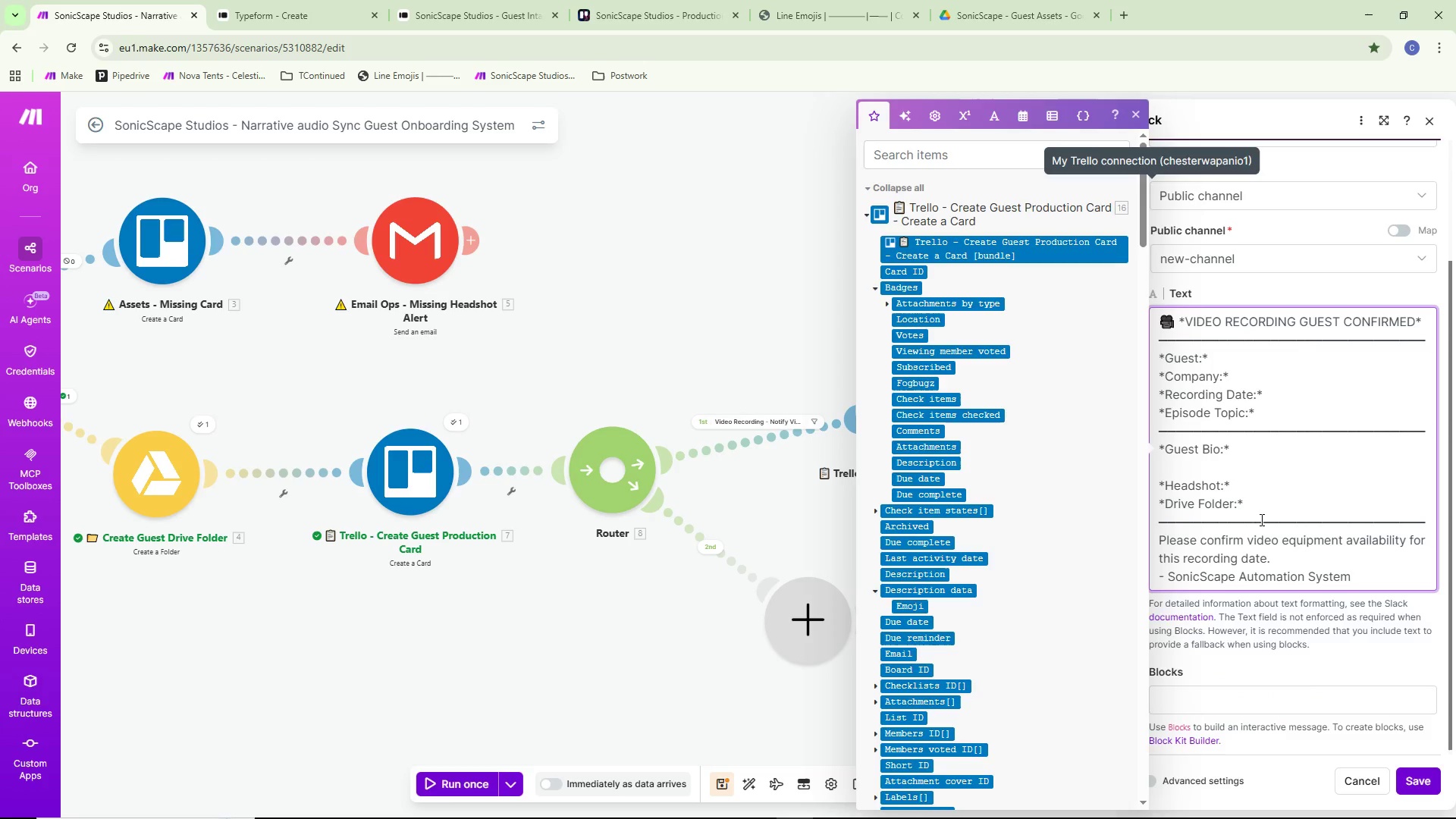 
left_click([1250, 351])
 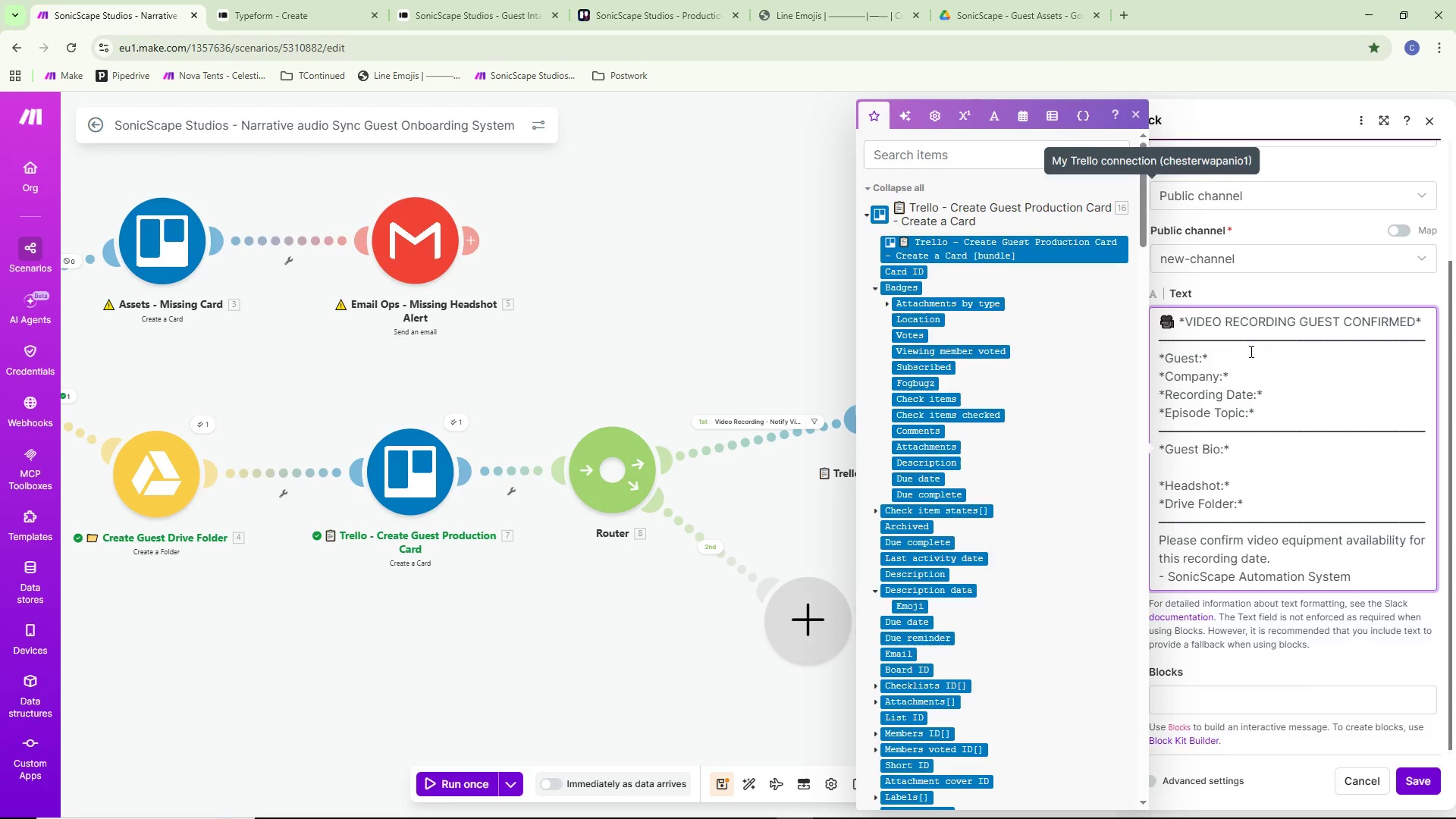 
key(Space)
 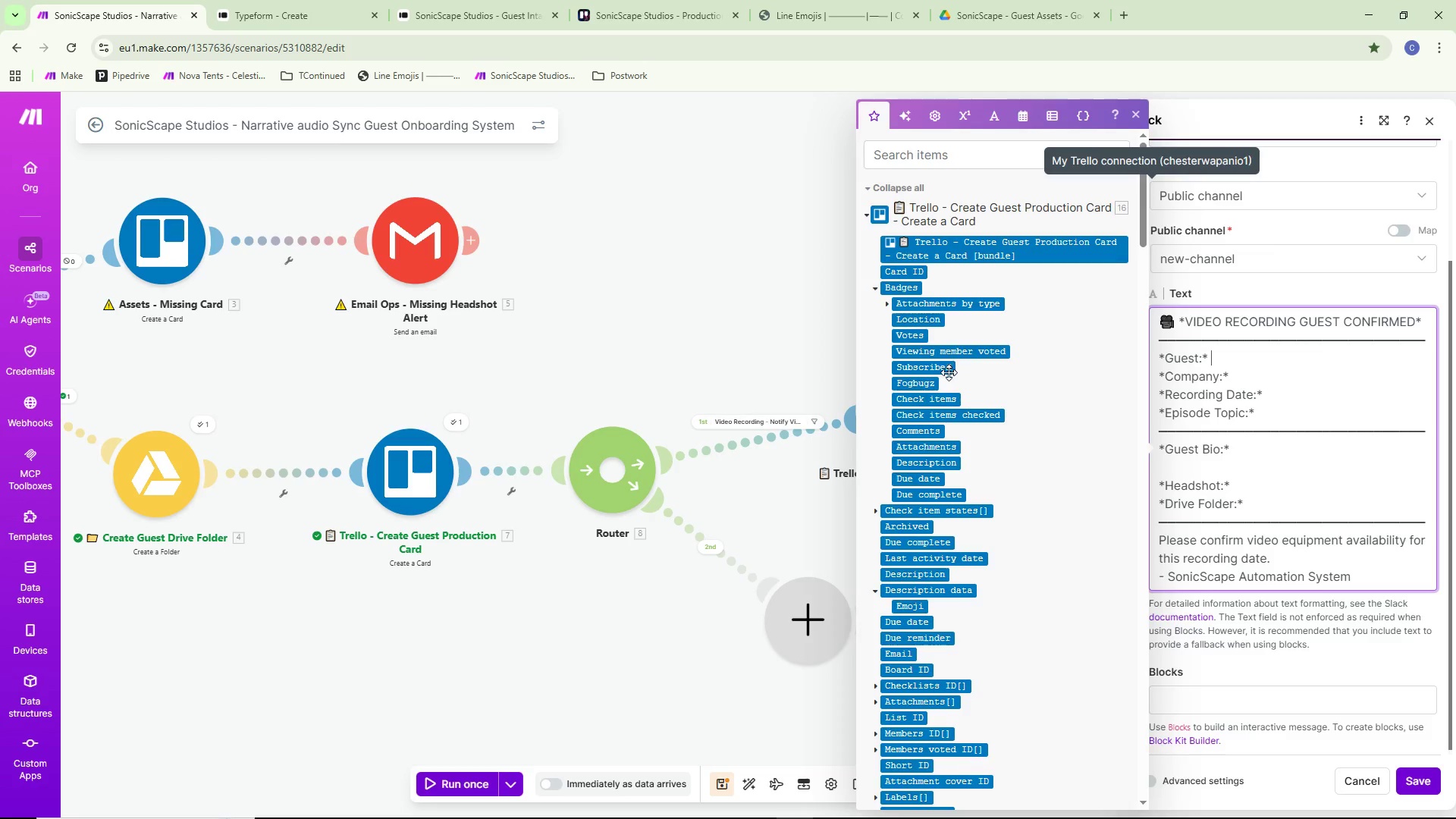 
scroll: coordinate [946, 435], scroll_direction: down, amount: 48.0
 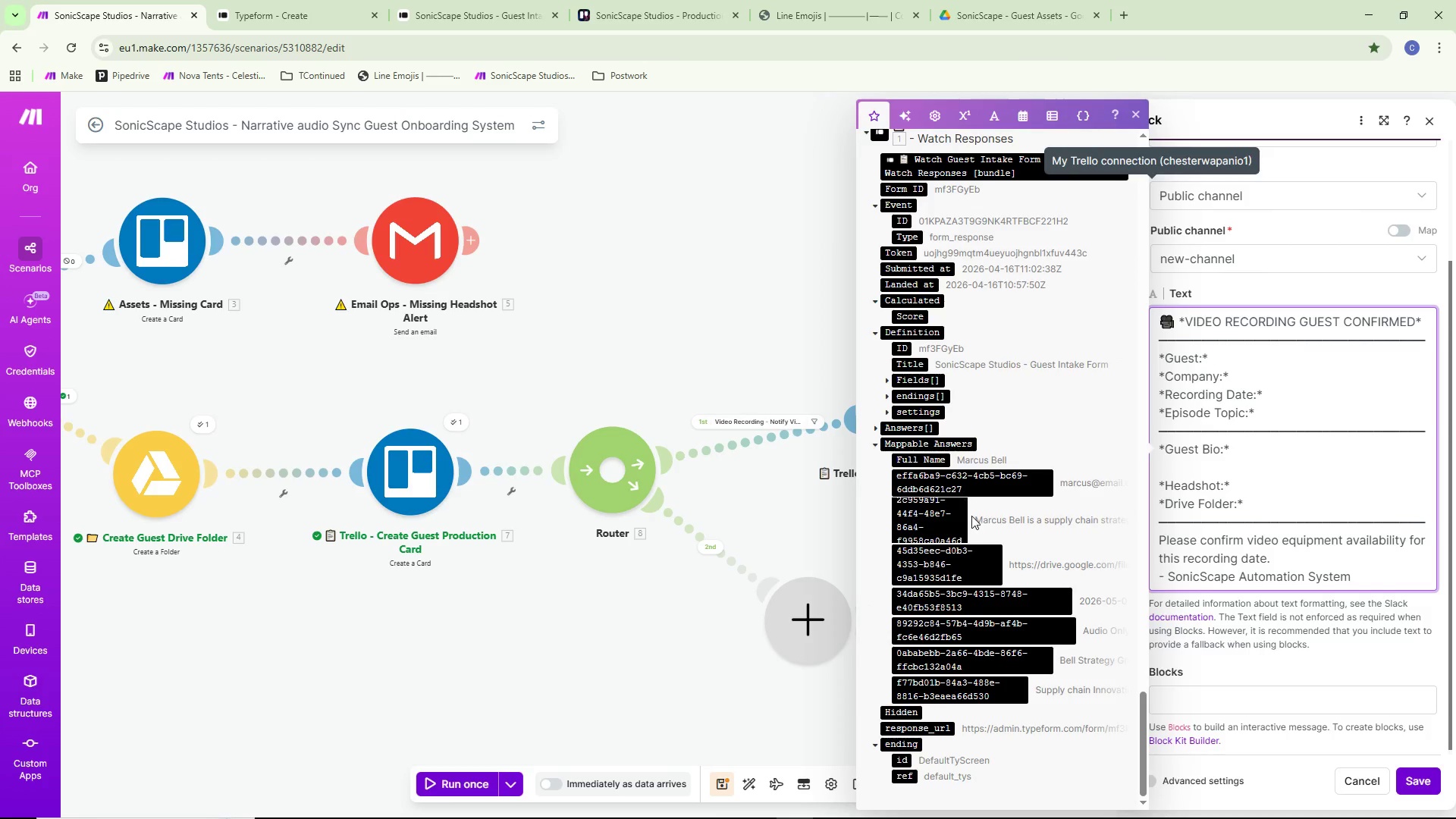 
left_click([923, 461])
 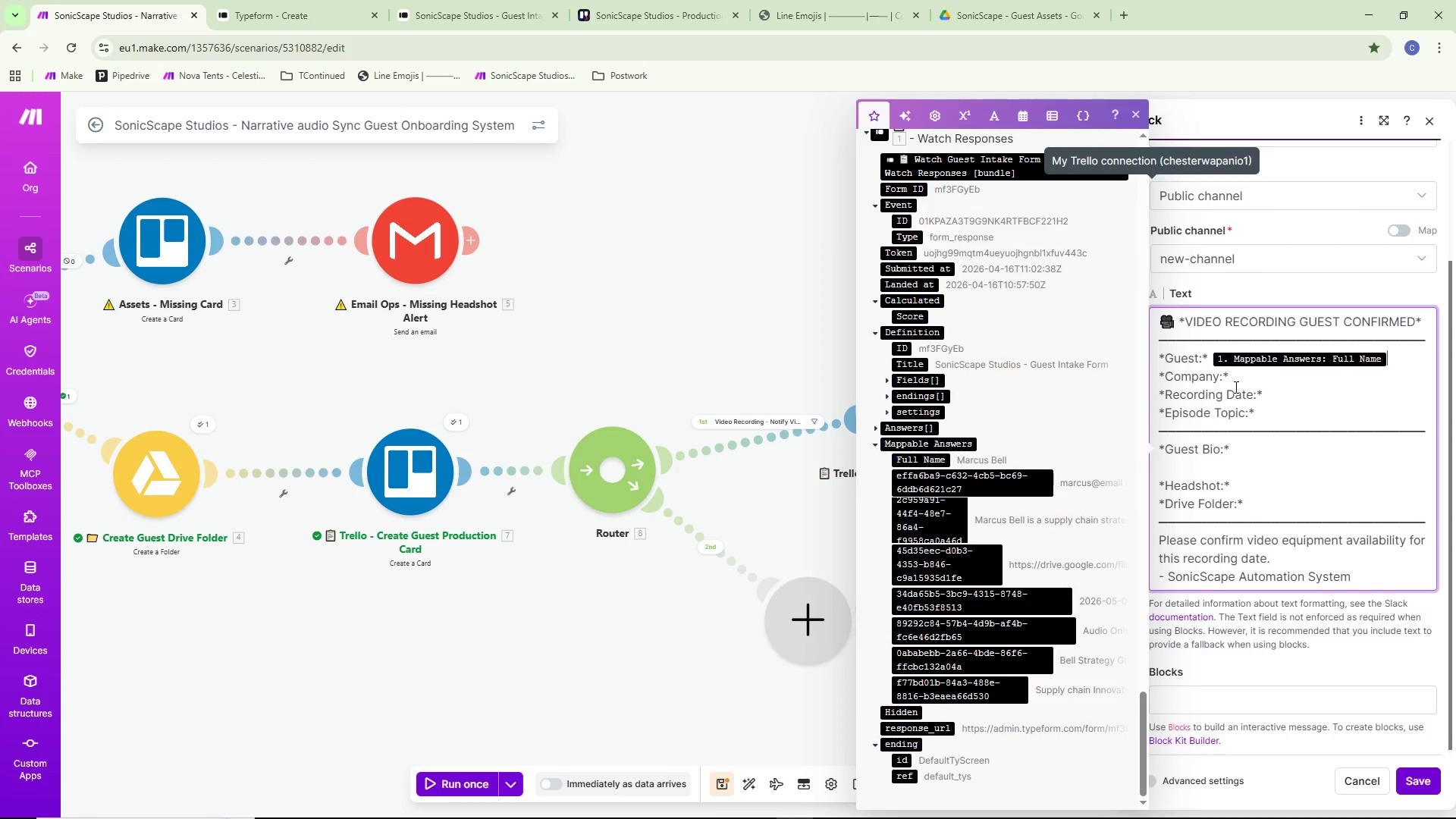 
left_click([1250, 375])
 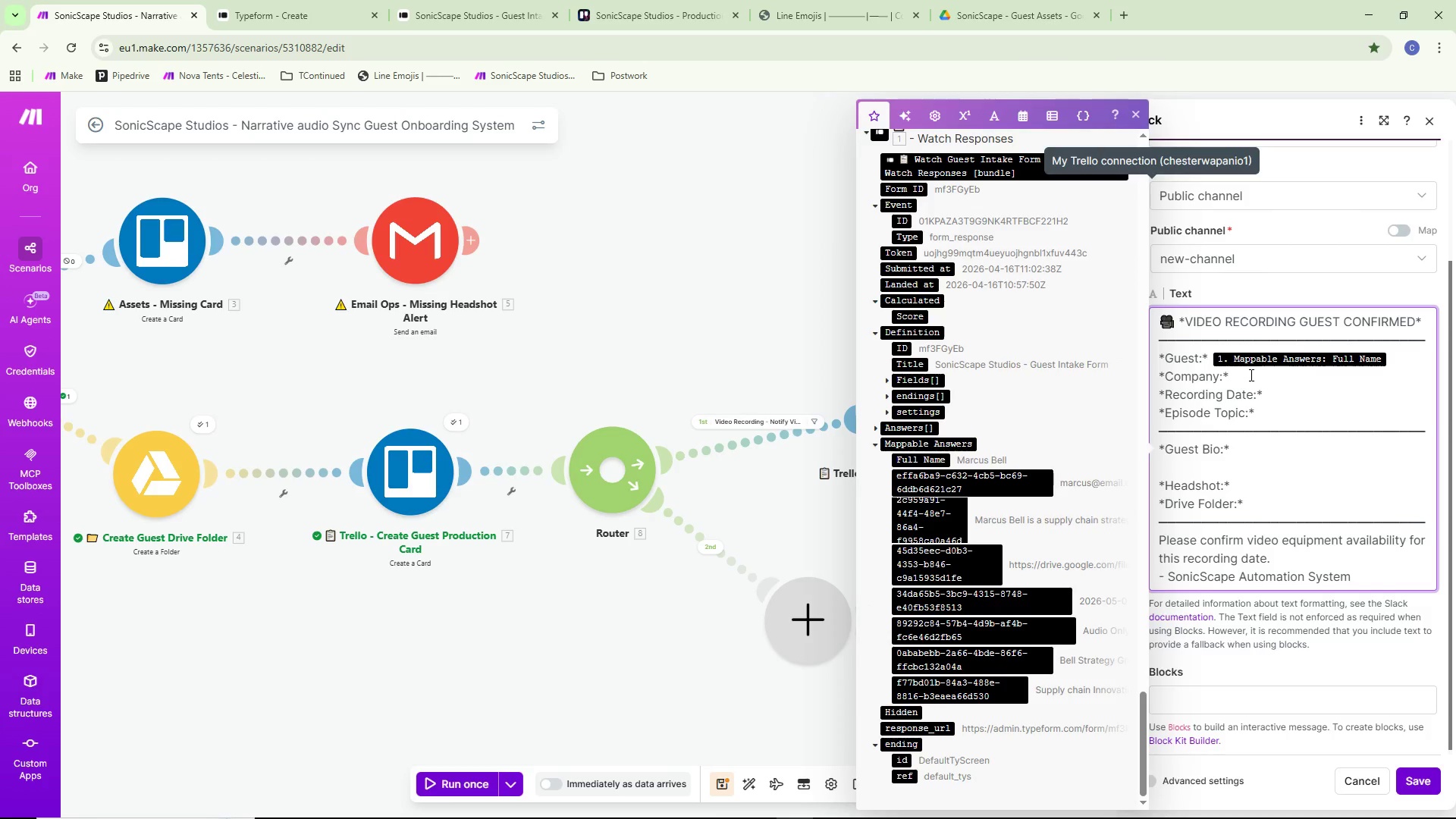 
key(Space)
 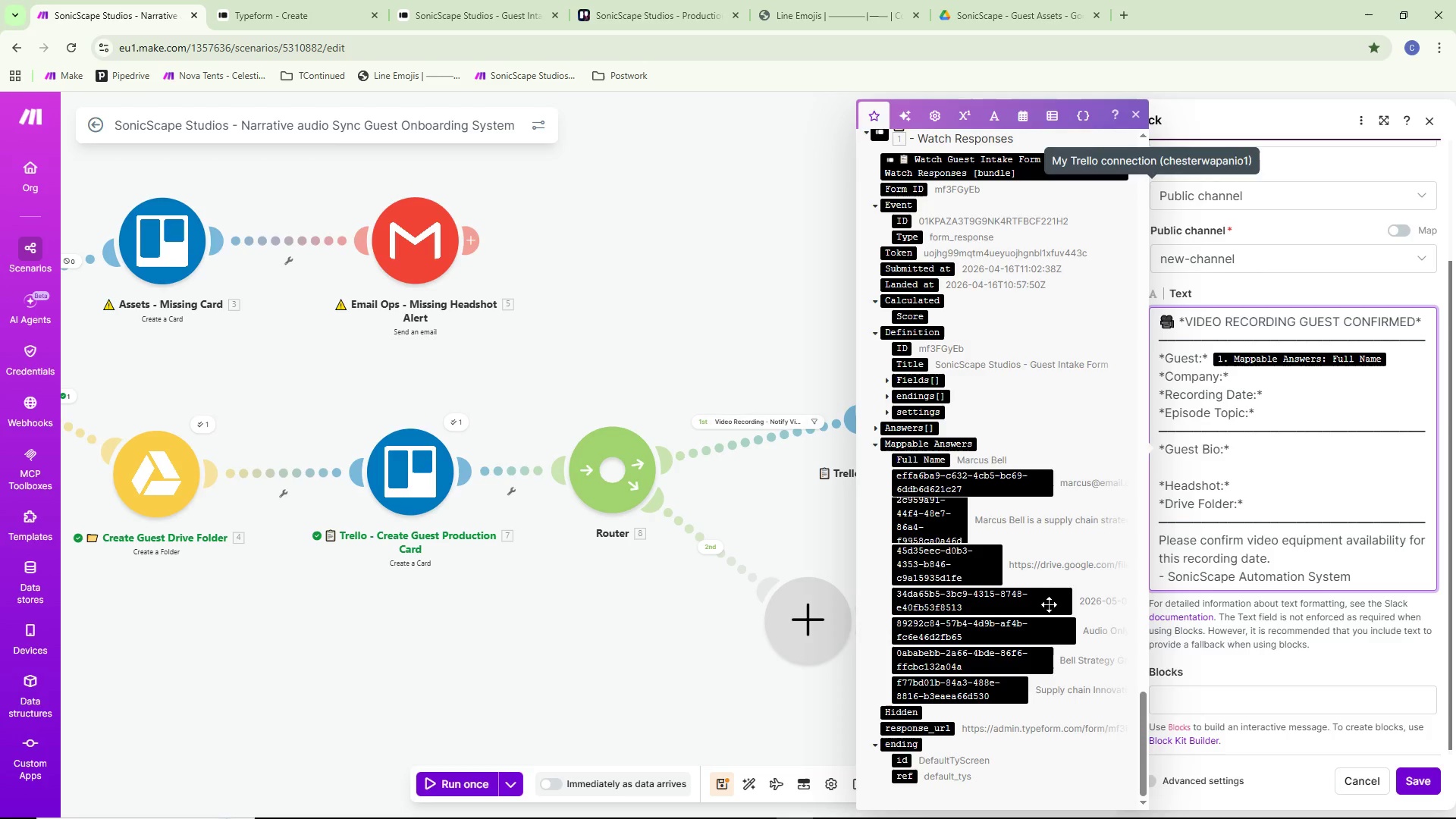 
wait(10.84)
 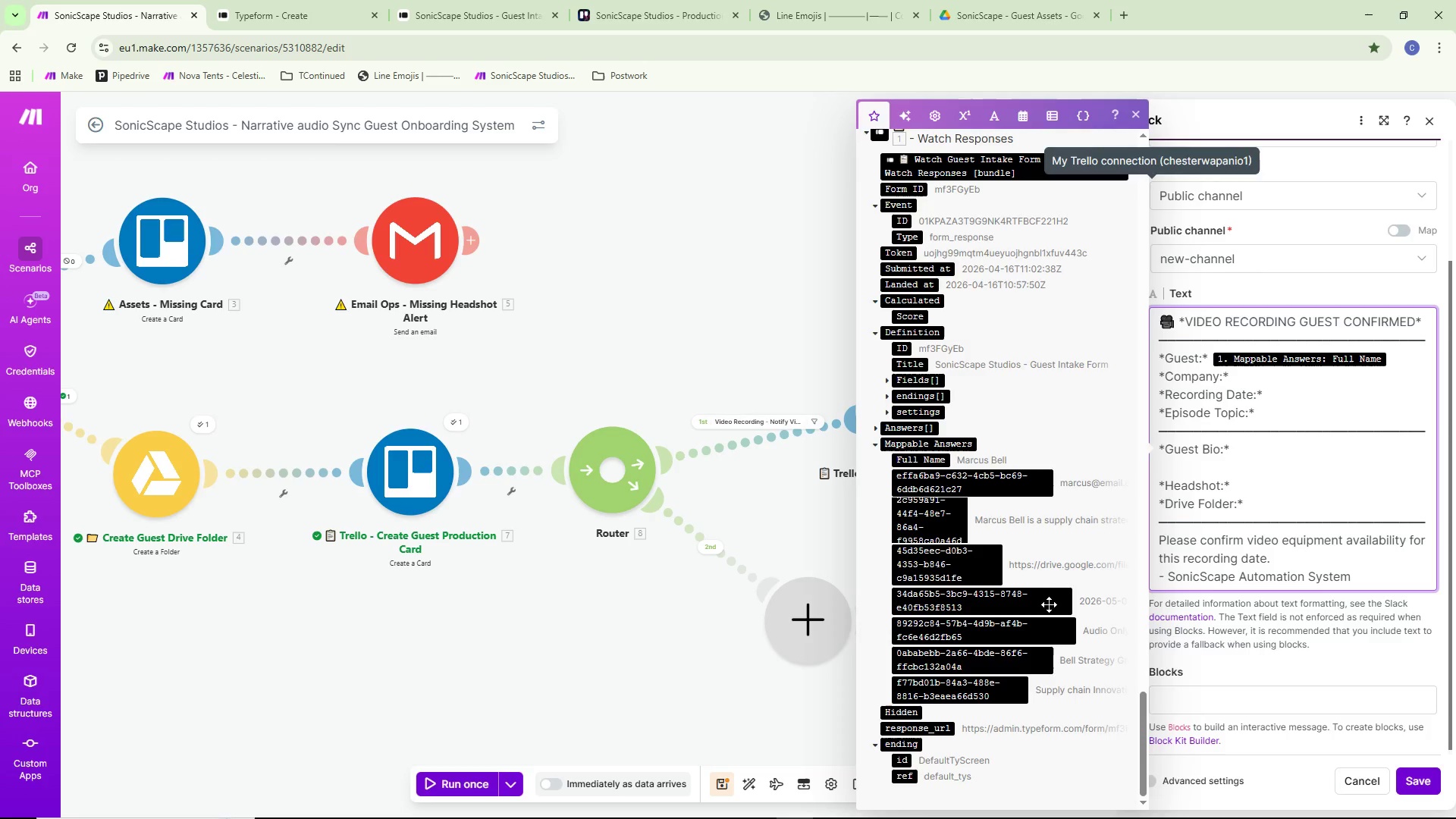 
left_click([1040, 661])
 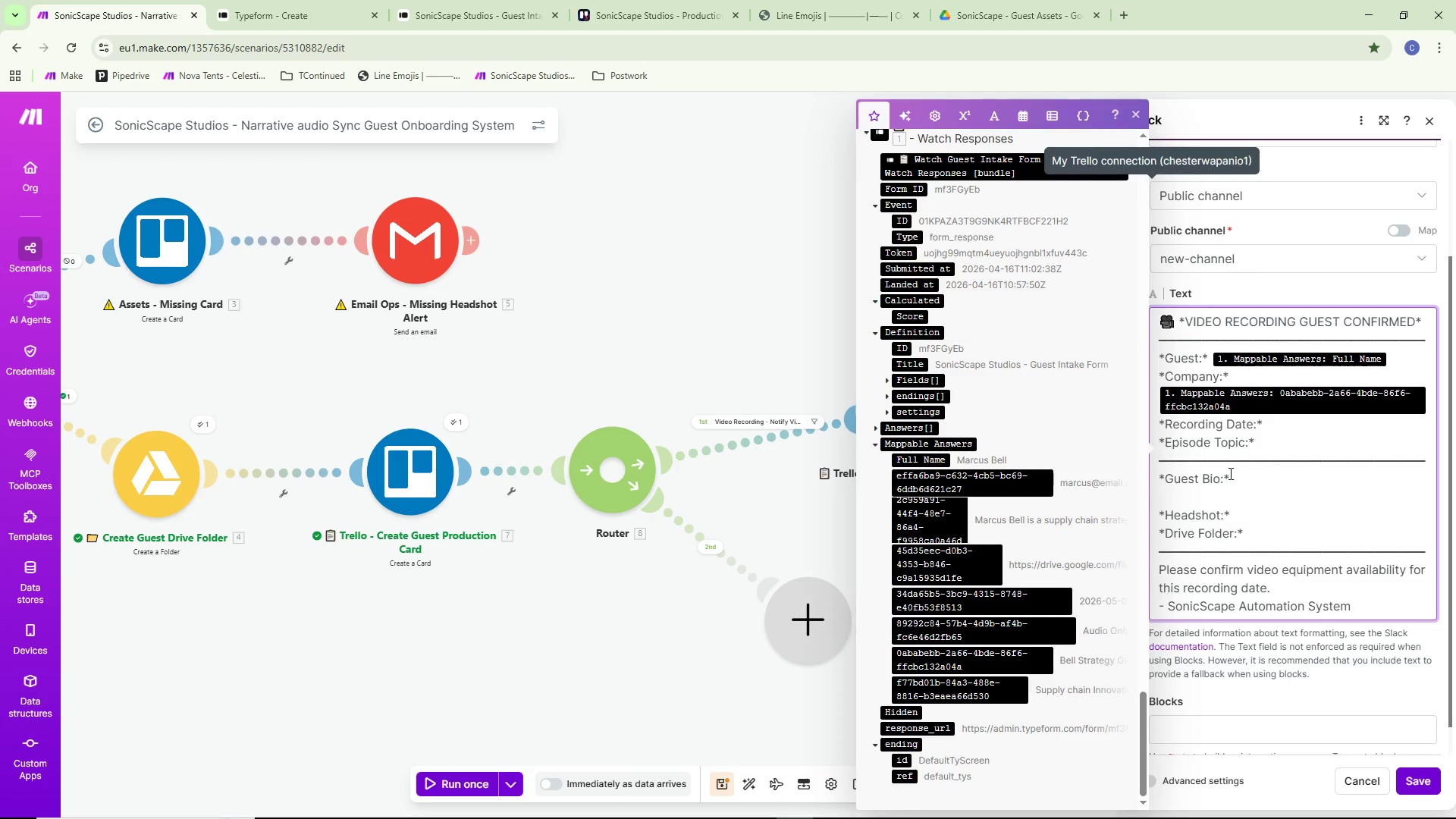 
left_click([1280, 426])
 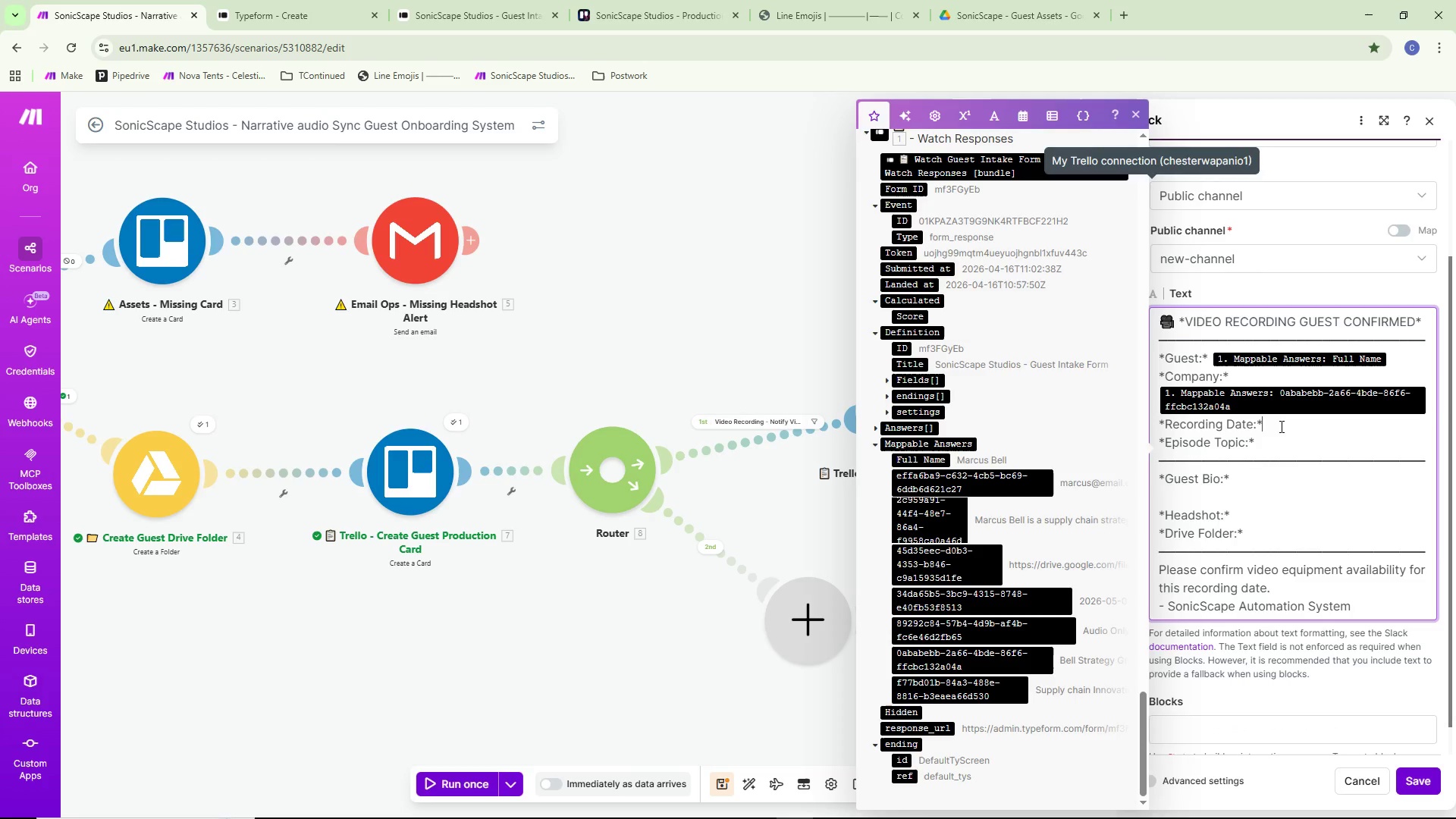 
key(Space)
 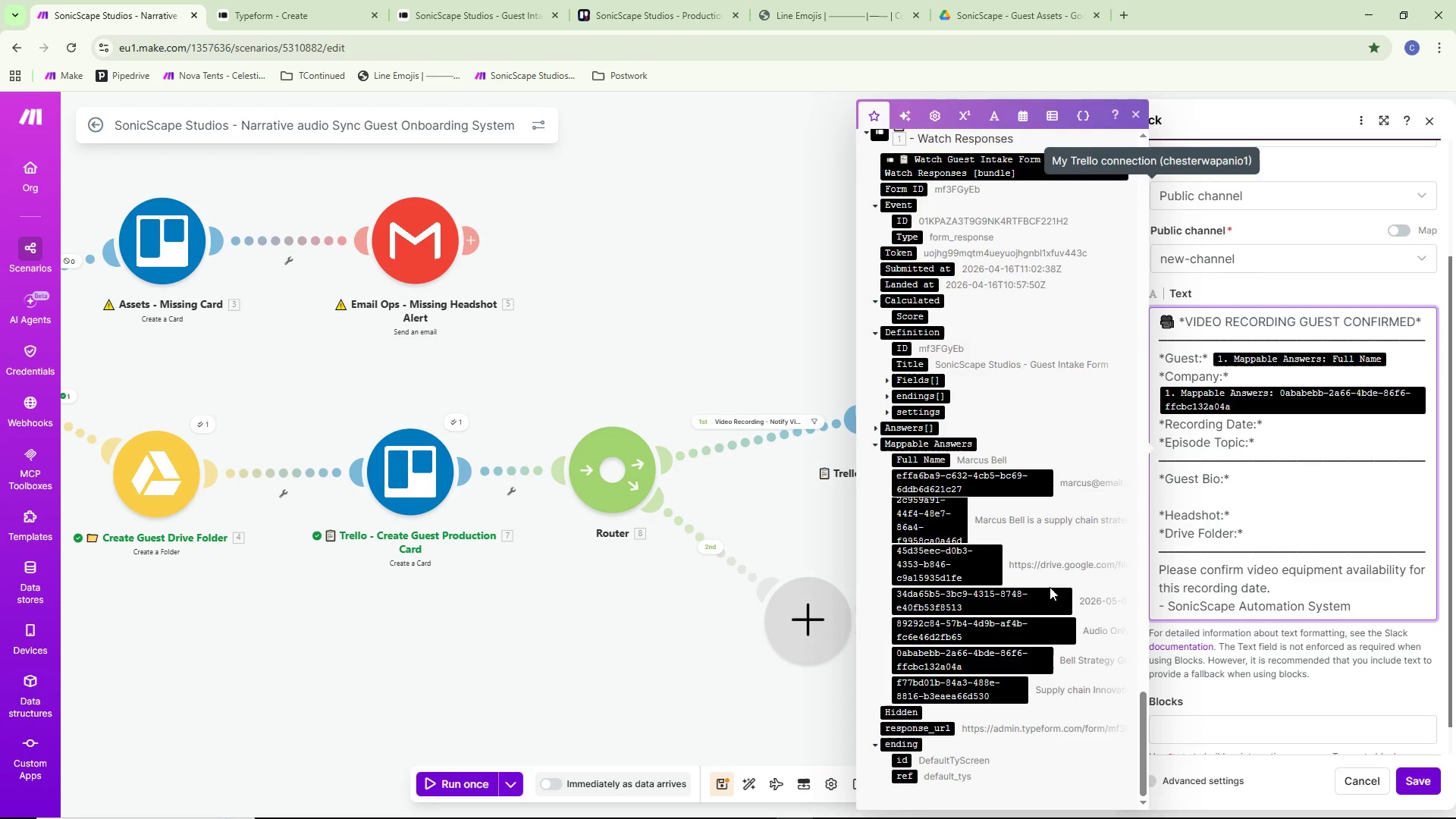 
left_click([1050, 595])
 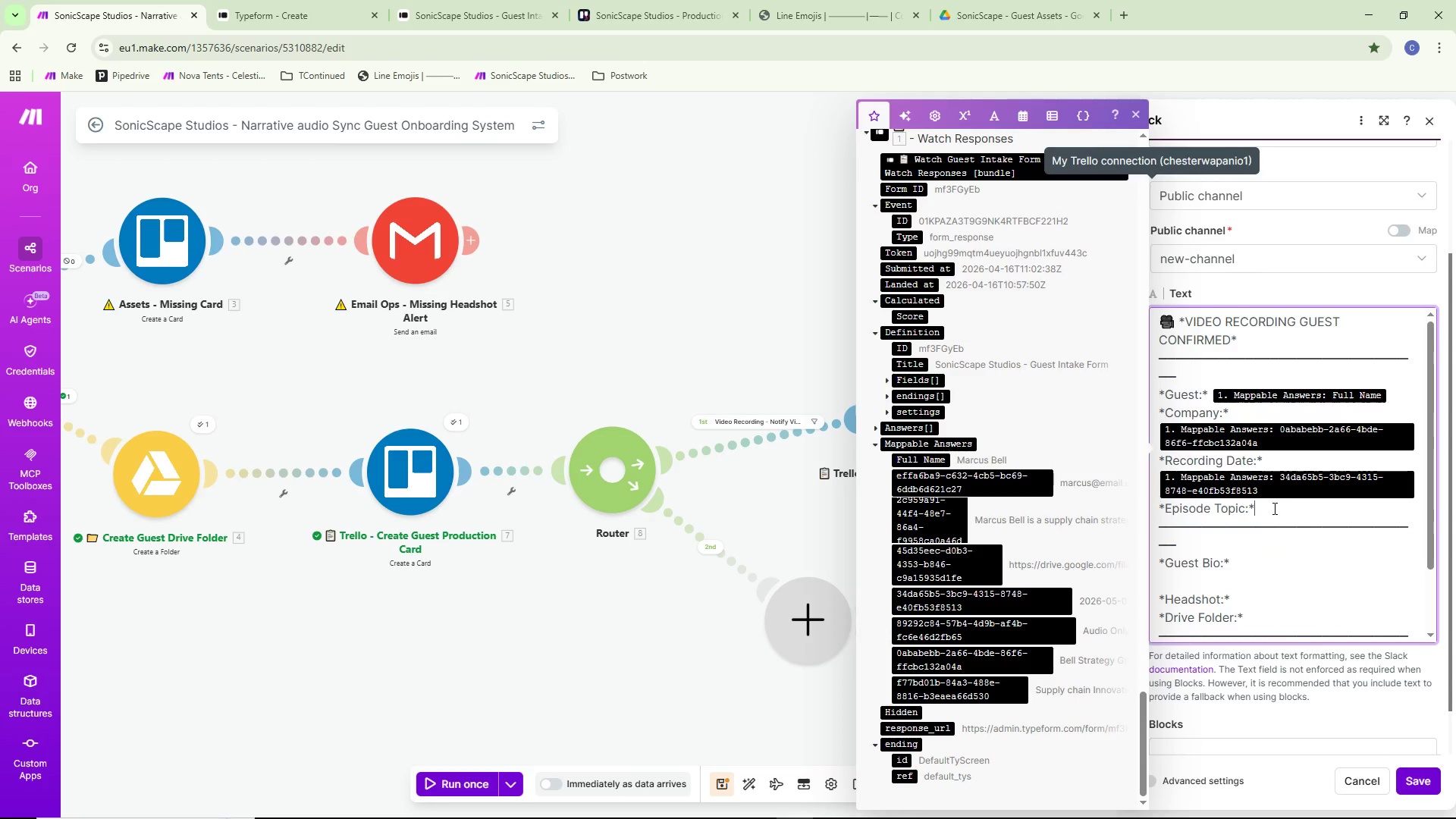 
key(Space)
 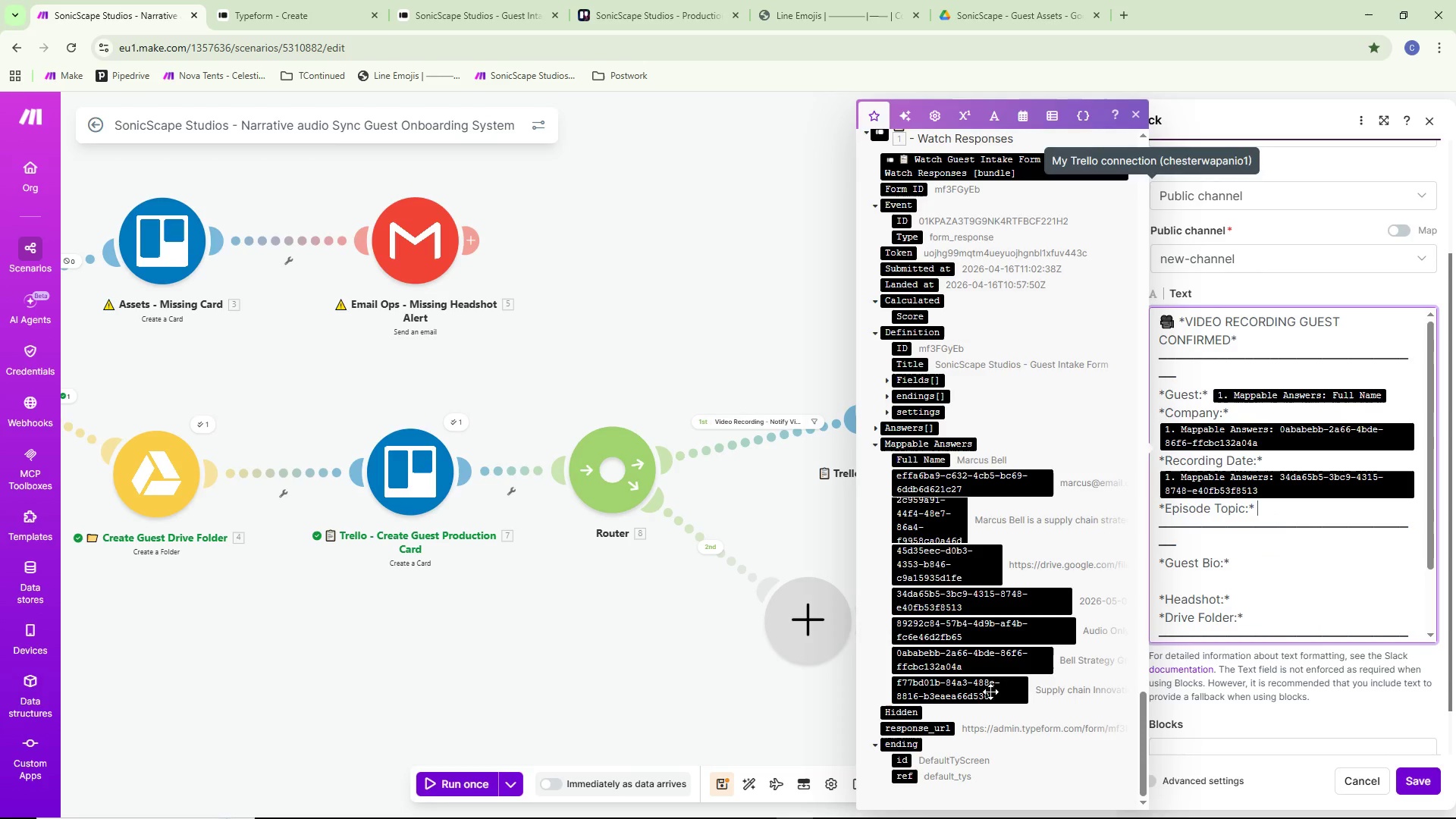 
left_click([982, 693])
 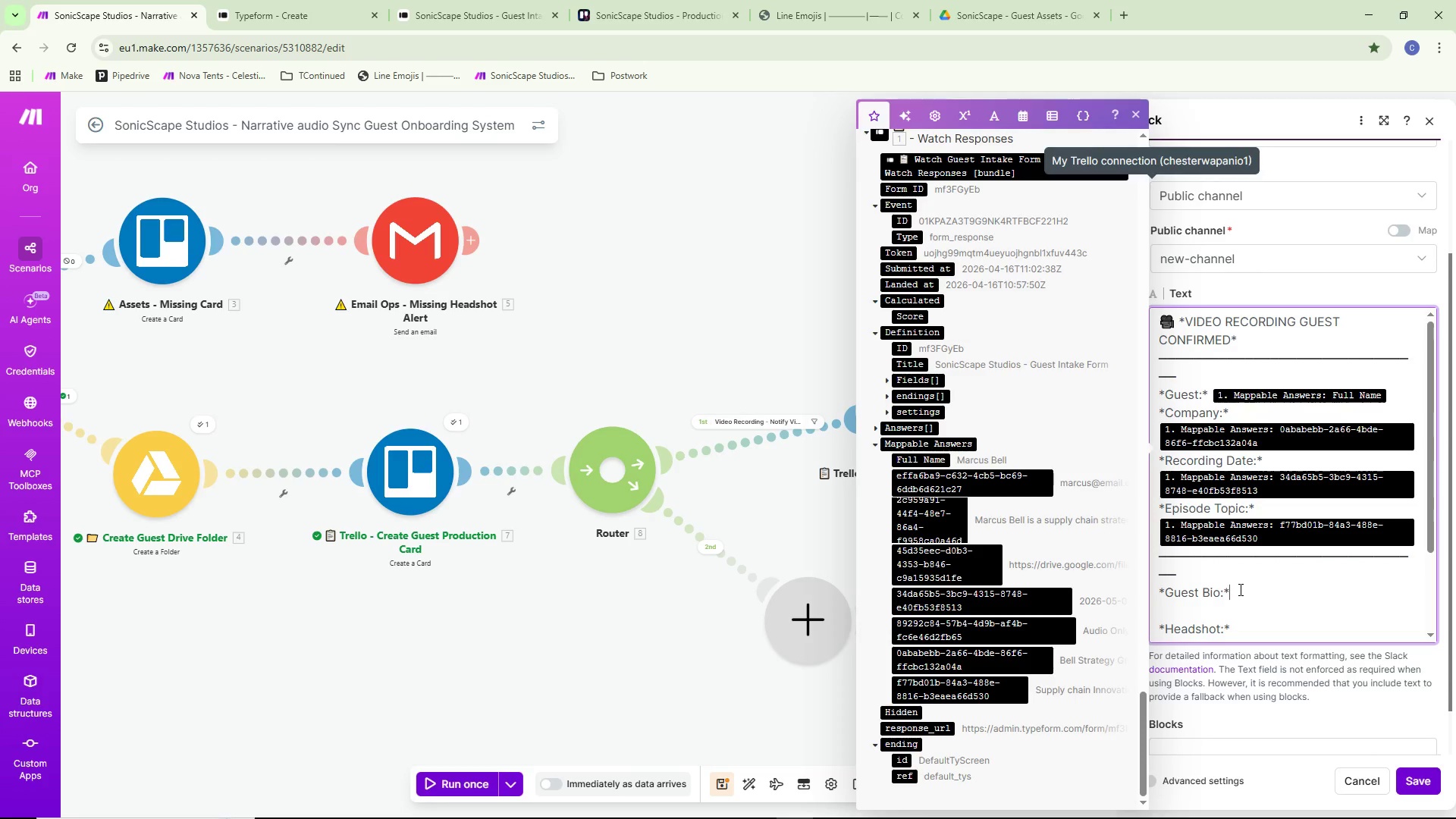 
left_click([1194, 612])
 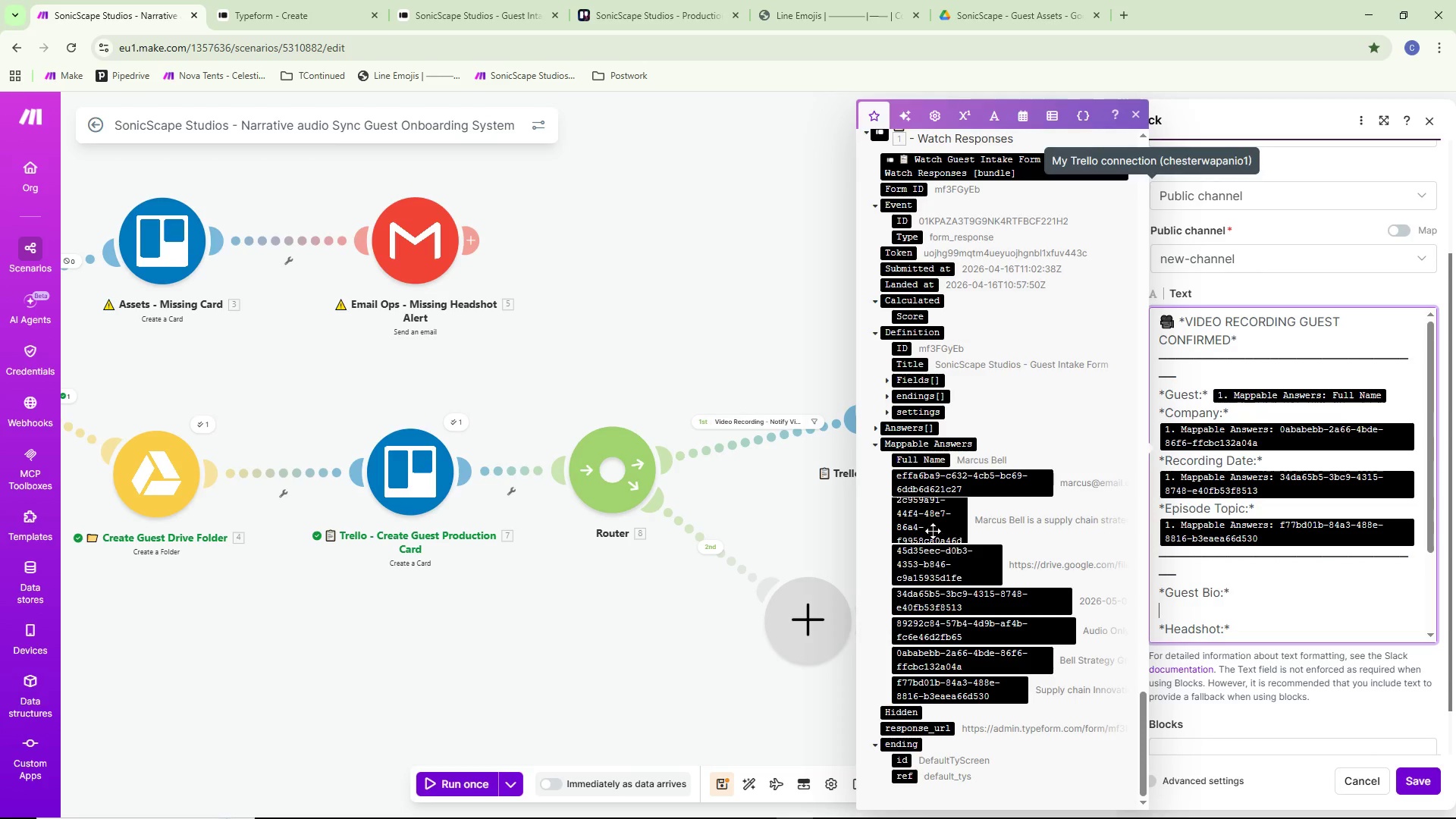 
scroll: coordinate [1205, 586], scroll_direction: down, amount: 2.0
 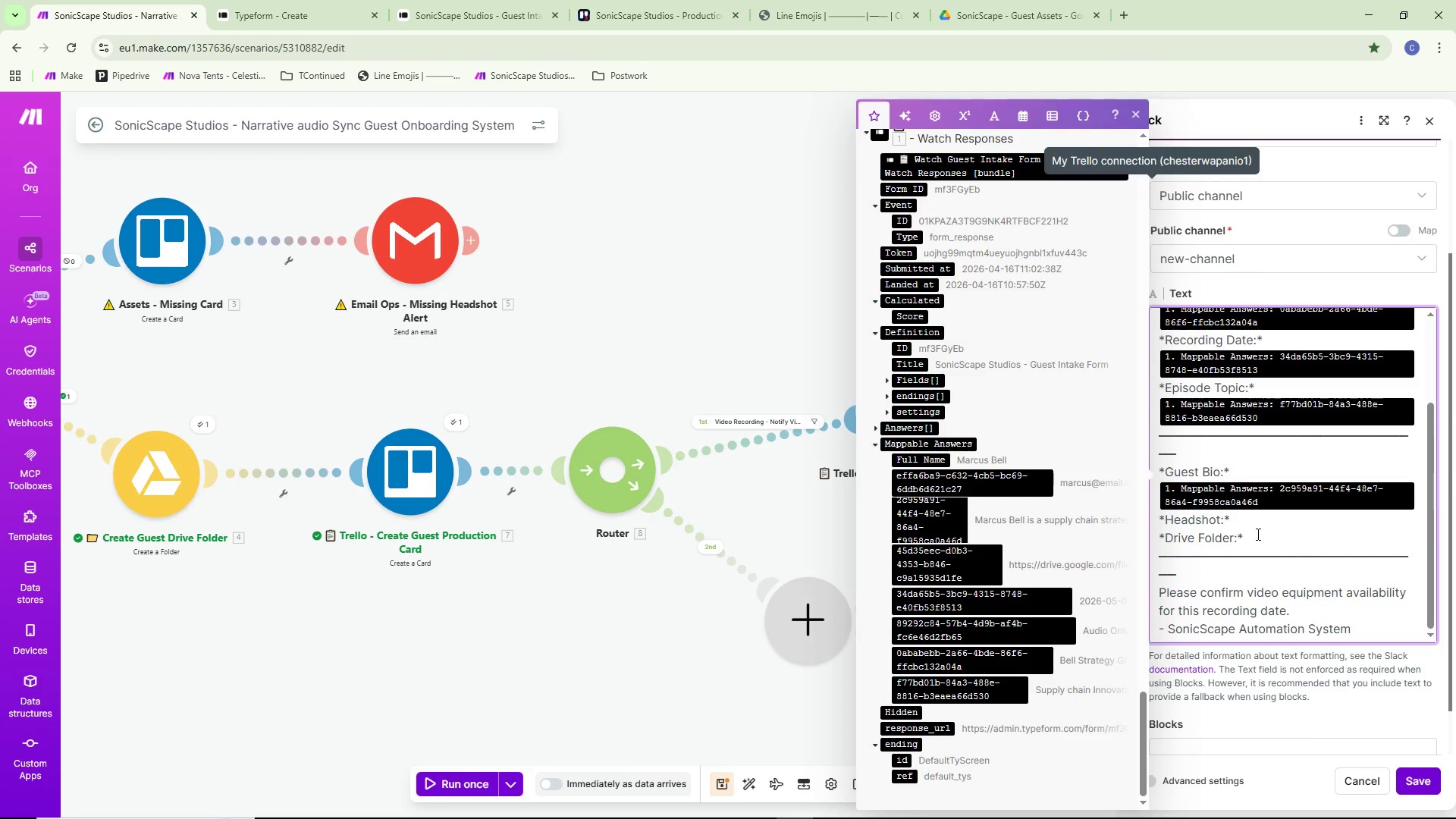 
left_click([1257, 519])
 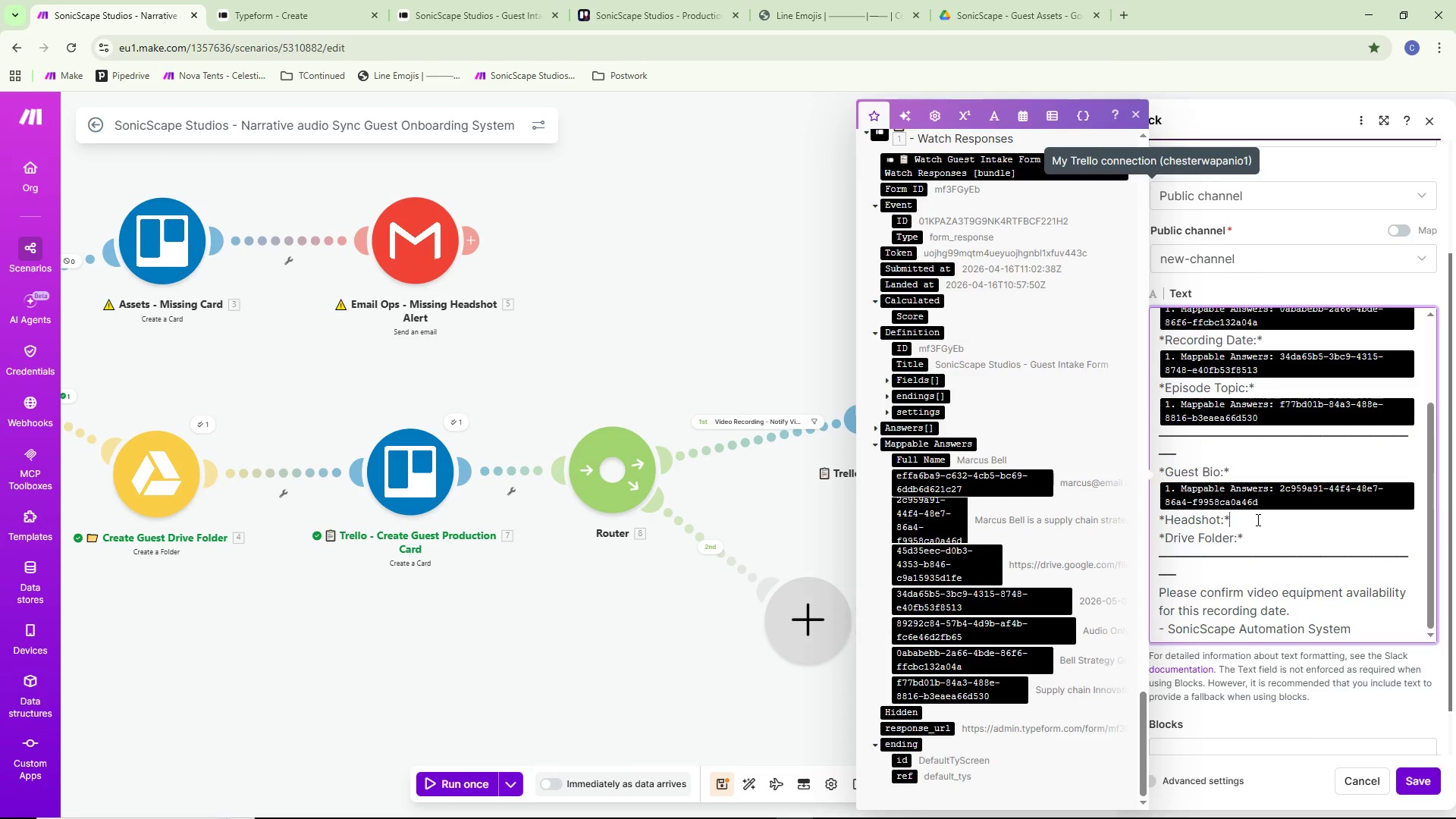 
key(Space)
 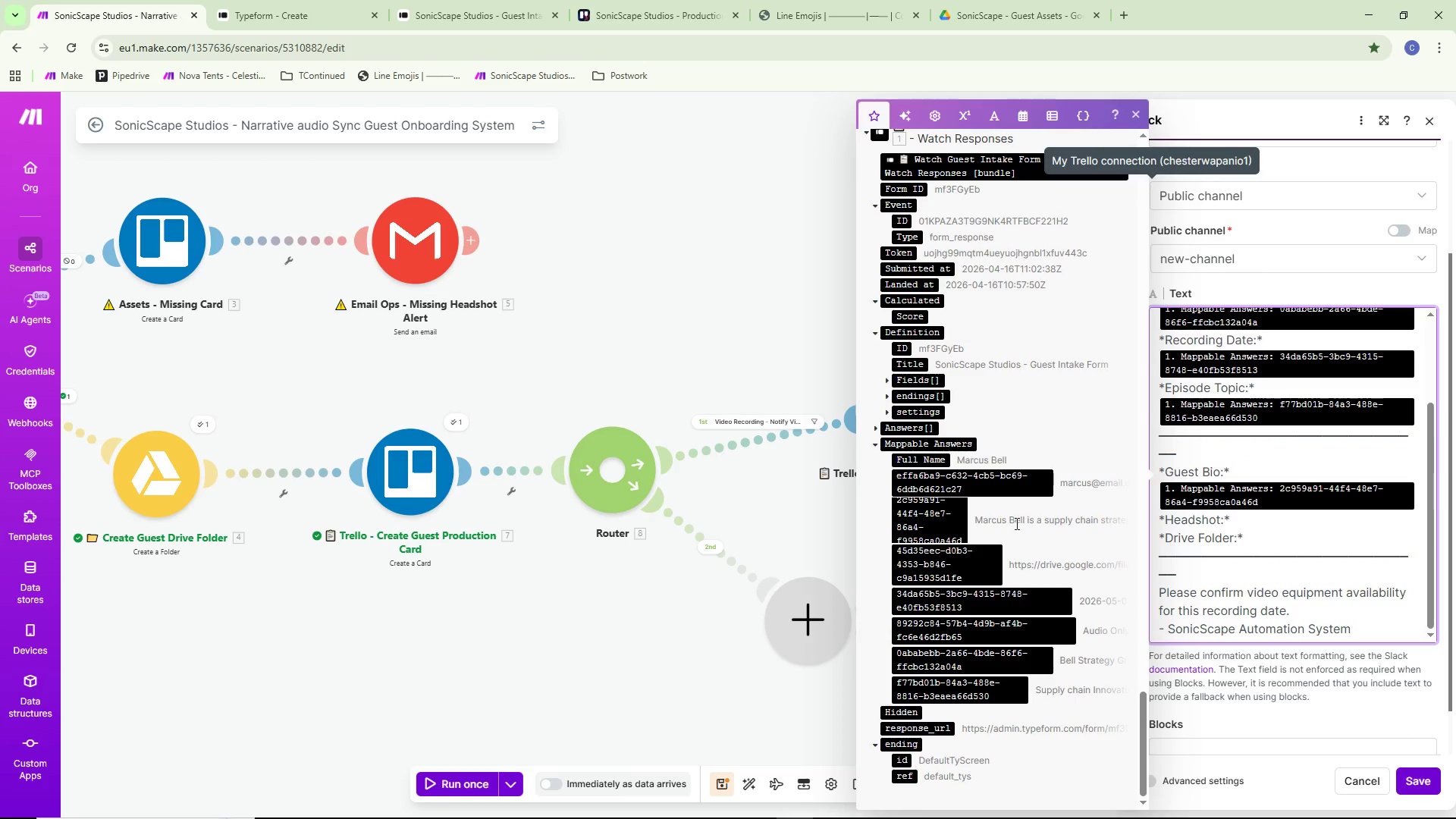 
wait(7.86)
 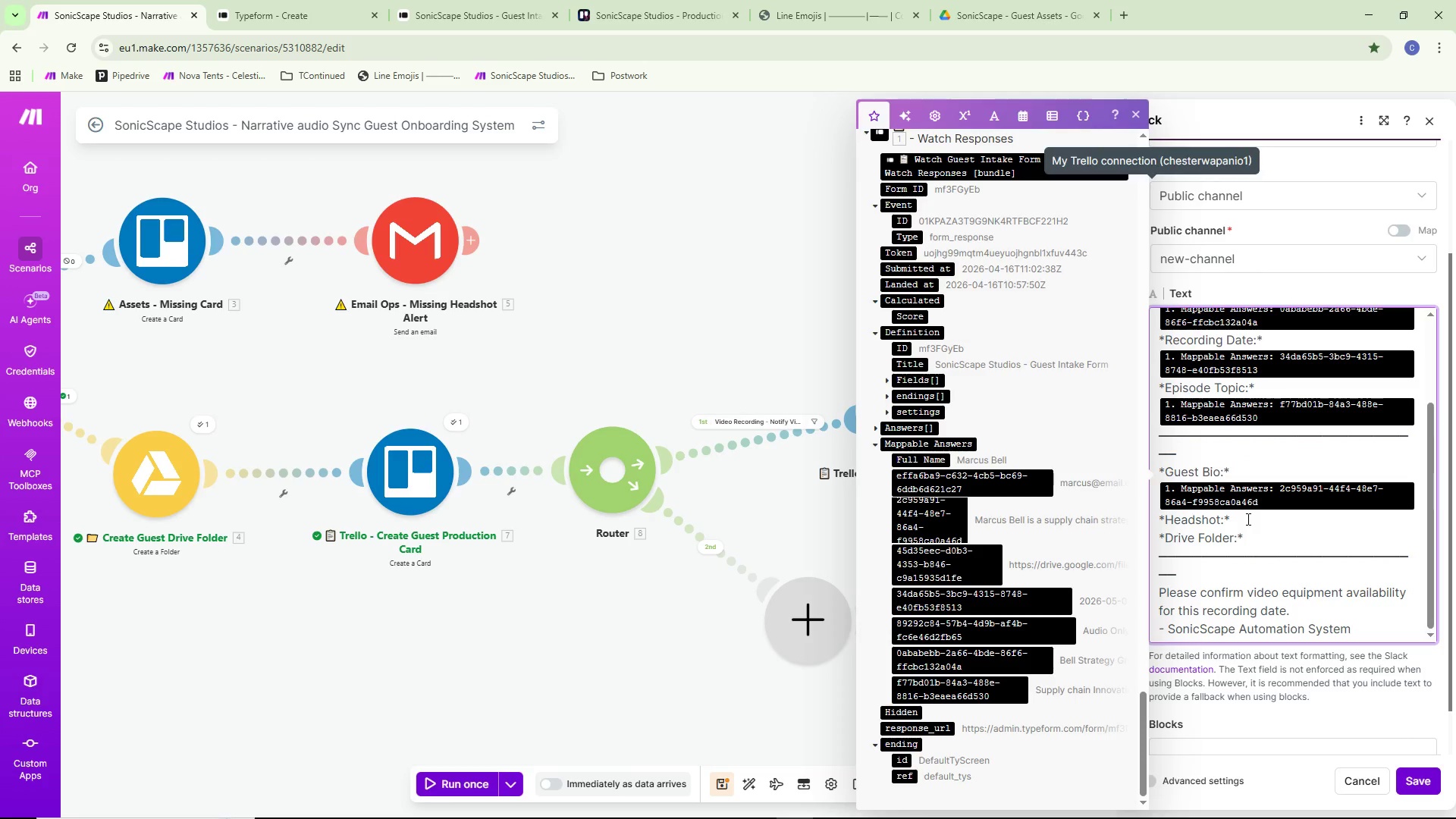 
left_click([977, 569])
 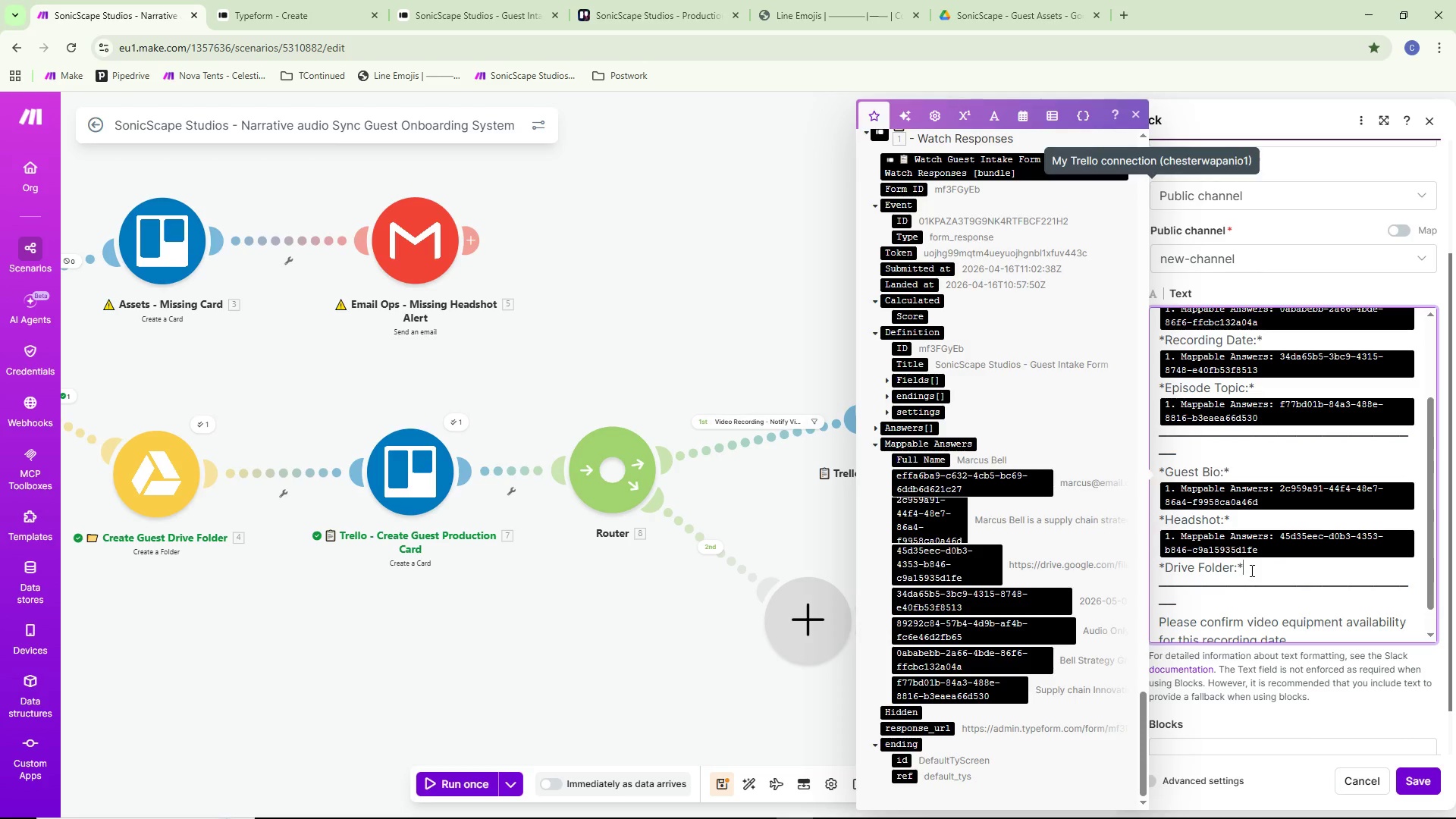 
key(Space)
 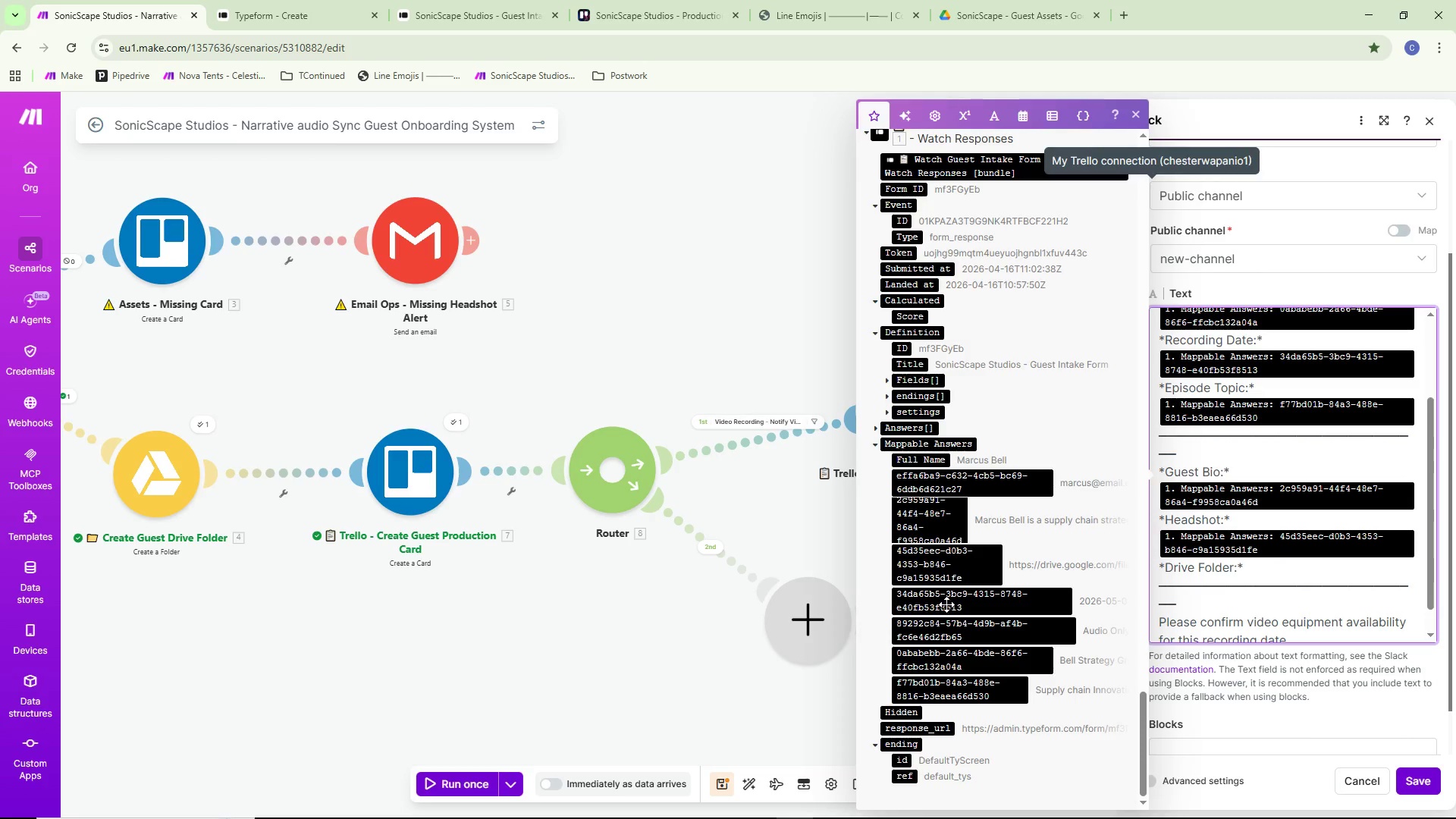 
scroll: coordinate [945, 585], scroll_direction: up, amount: 15.0
 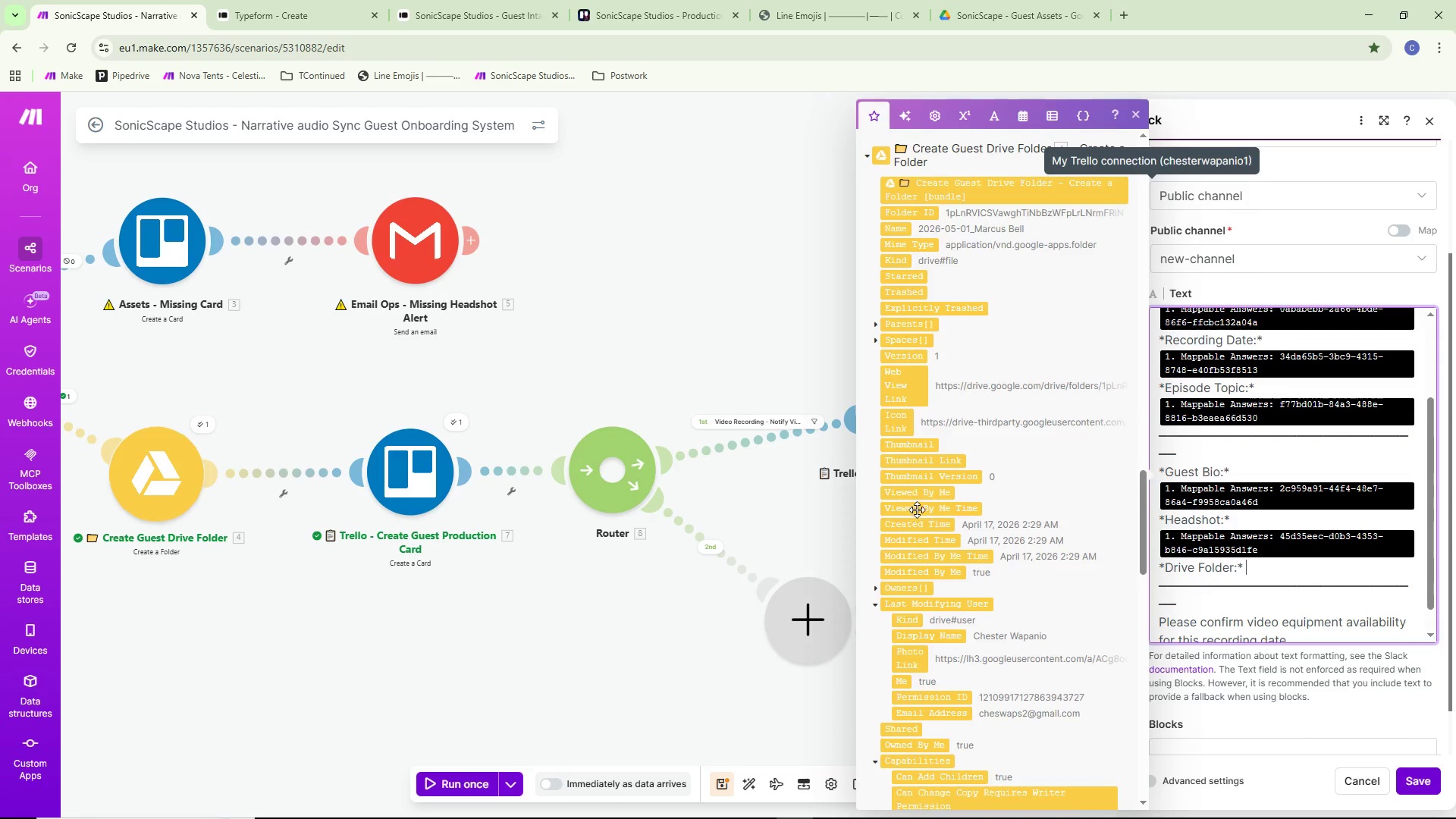 
scroll: coordinate [926, 493], scroll_direction: none, amount: 0.0
 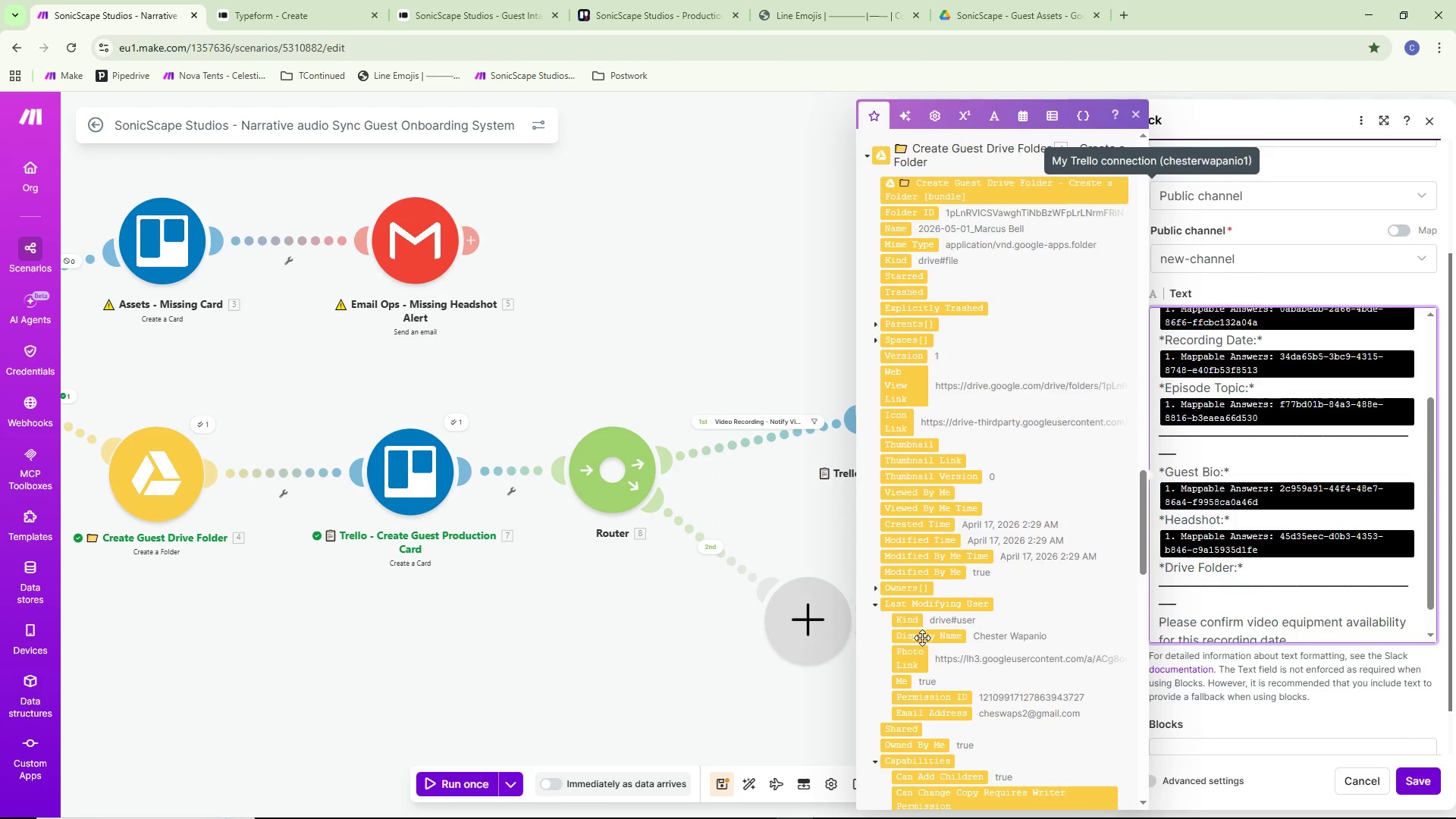 
scroll: coordinate [934, 590], scroll_direction: down, amount: 1.0
 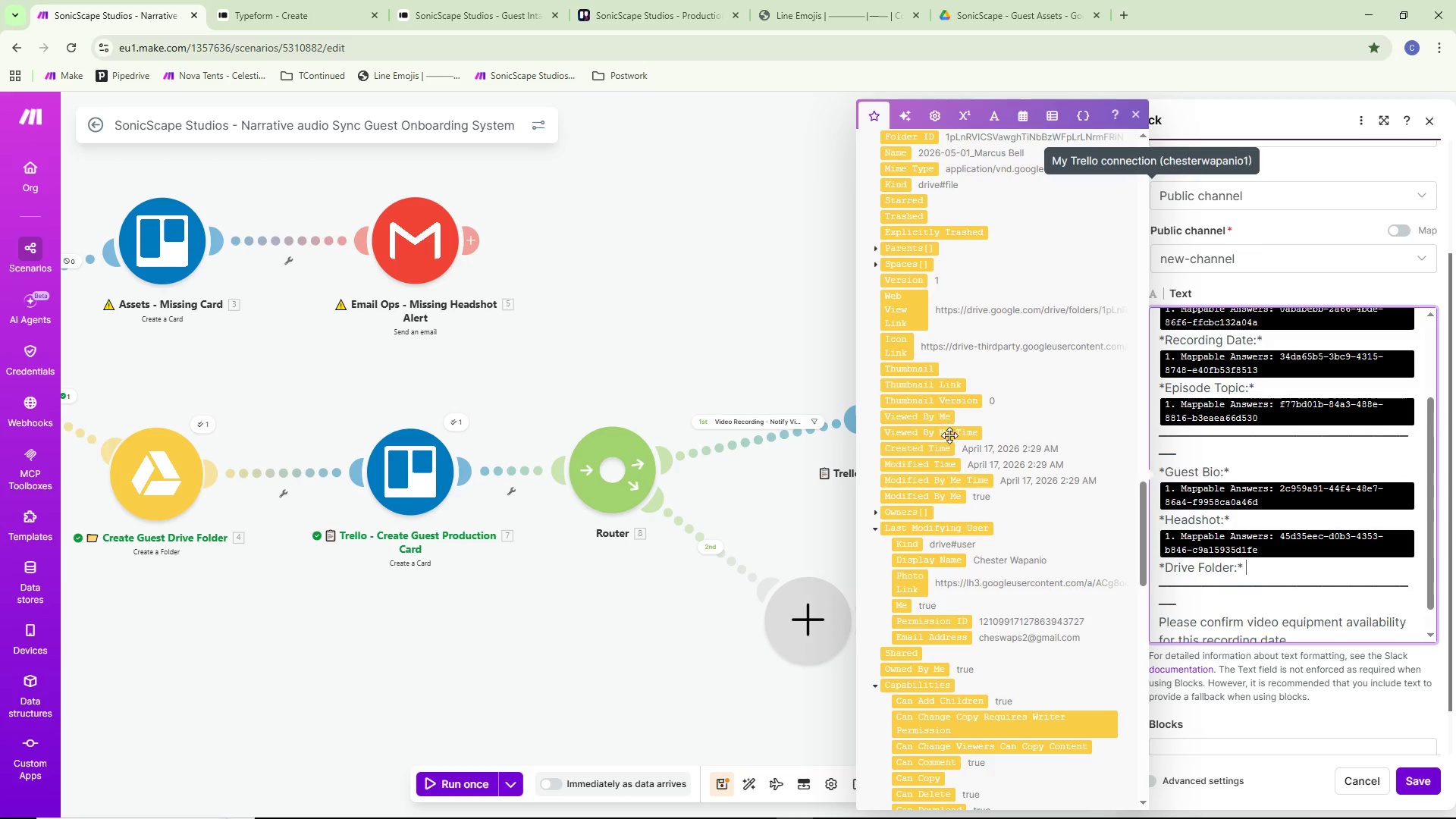 
wait(8.11)
 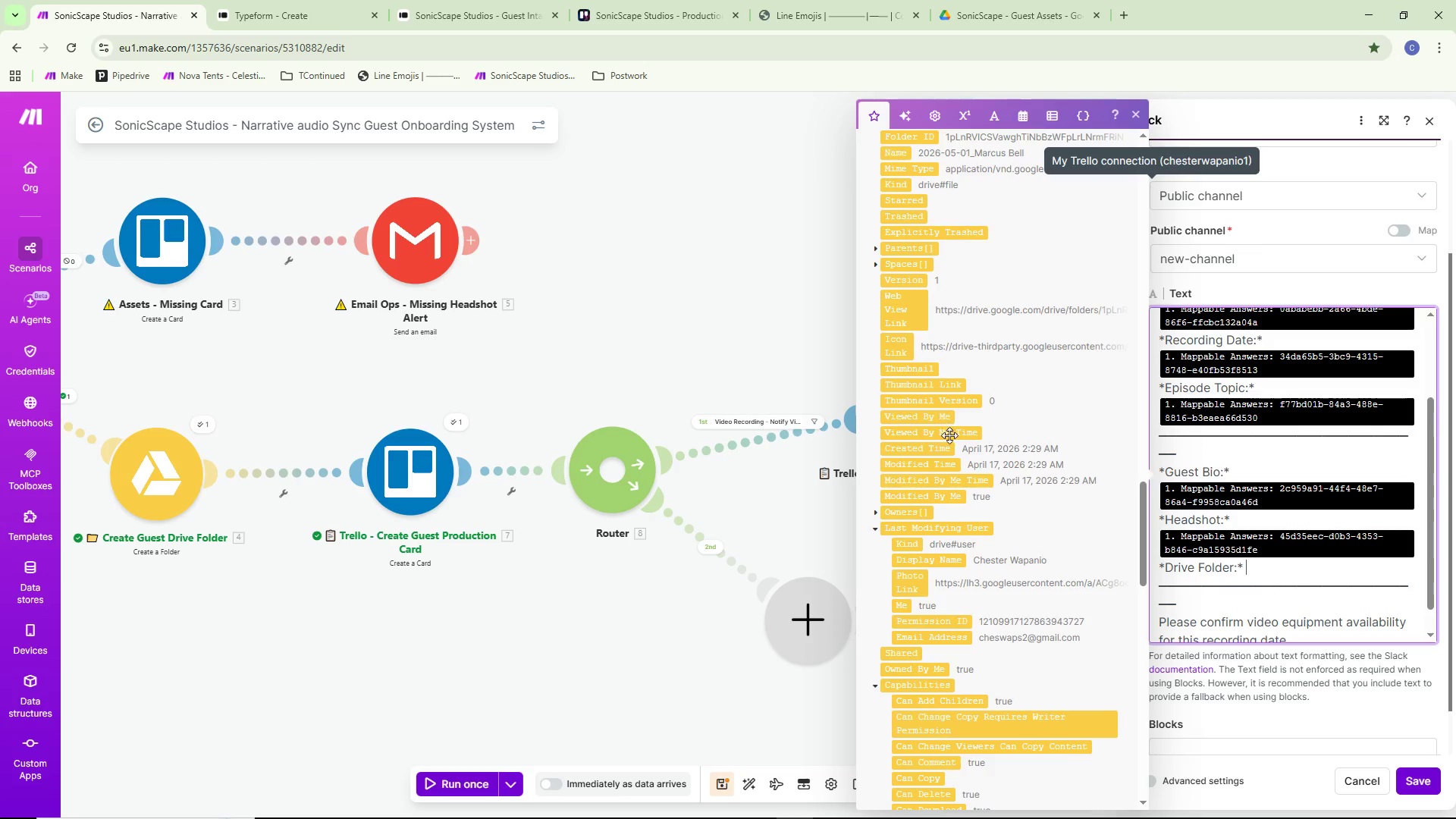 
scroll: coordinate [963, 431], scroll_direction: down, amount: 10.0
 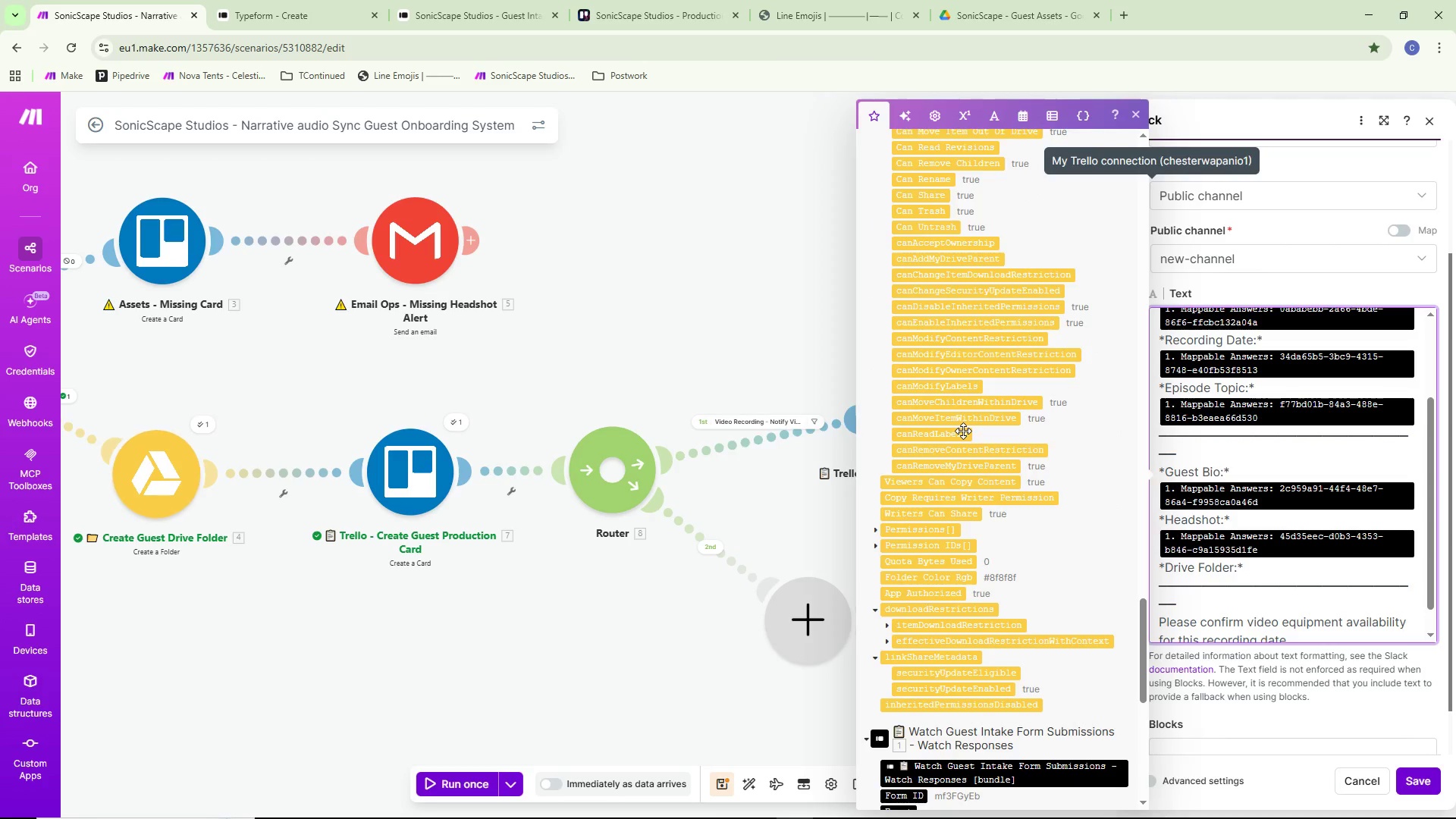 
scroll: coordinate [963, 430], scroll_direction: up, amount: 13.0
 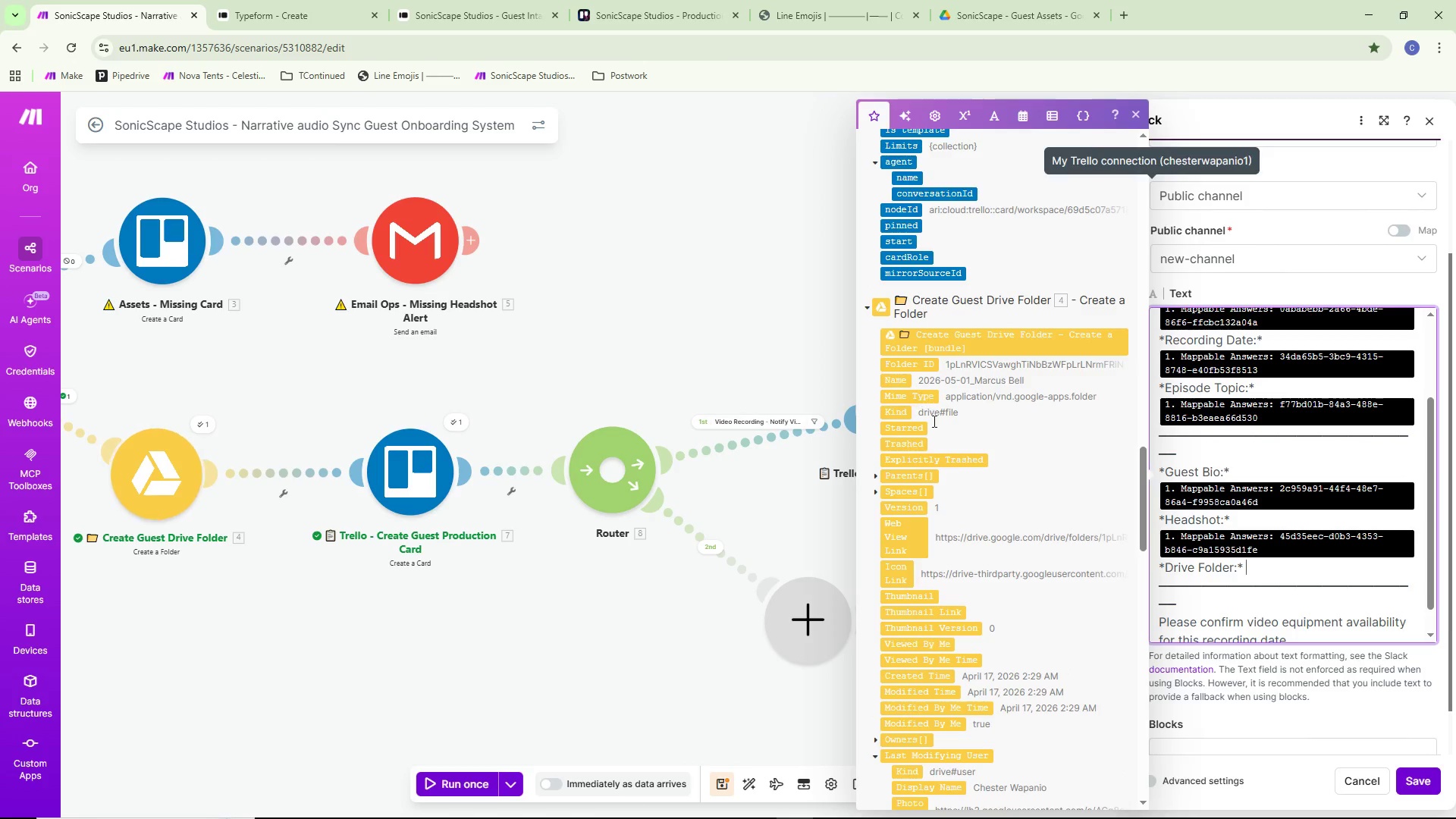 
left_click([905, 537])
 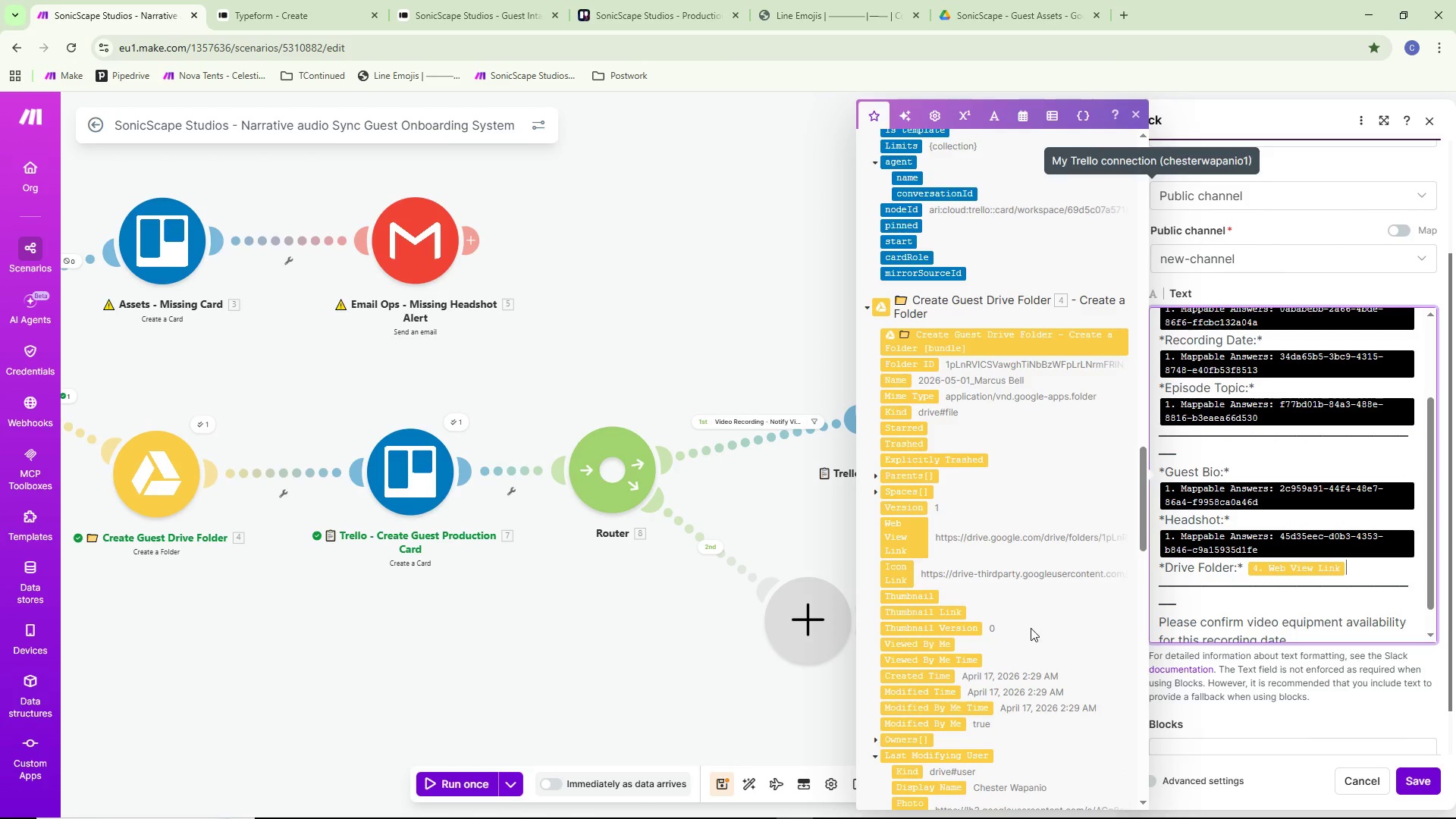 
scroll: coordinate [1238, 587], scroll_direction: down, amount: 2.0
 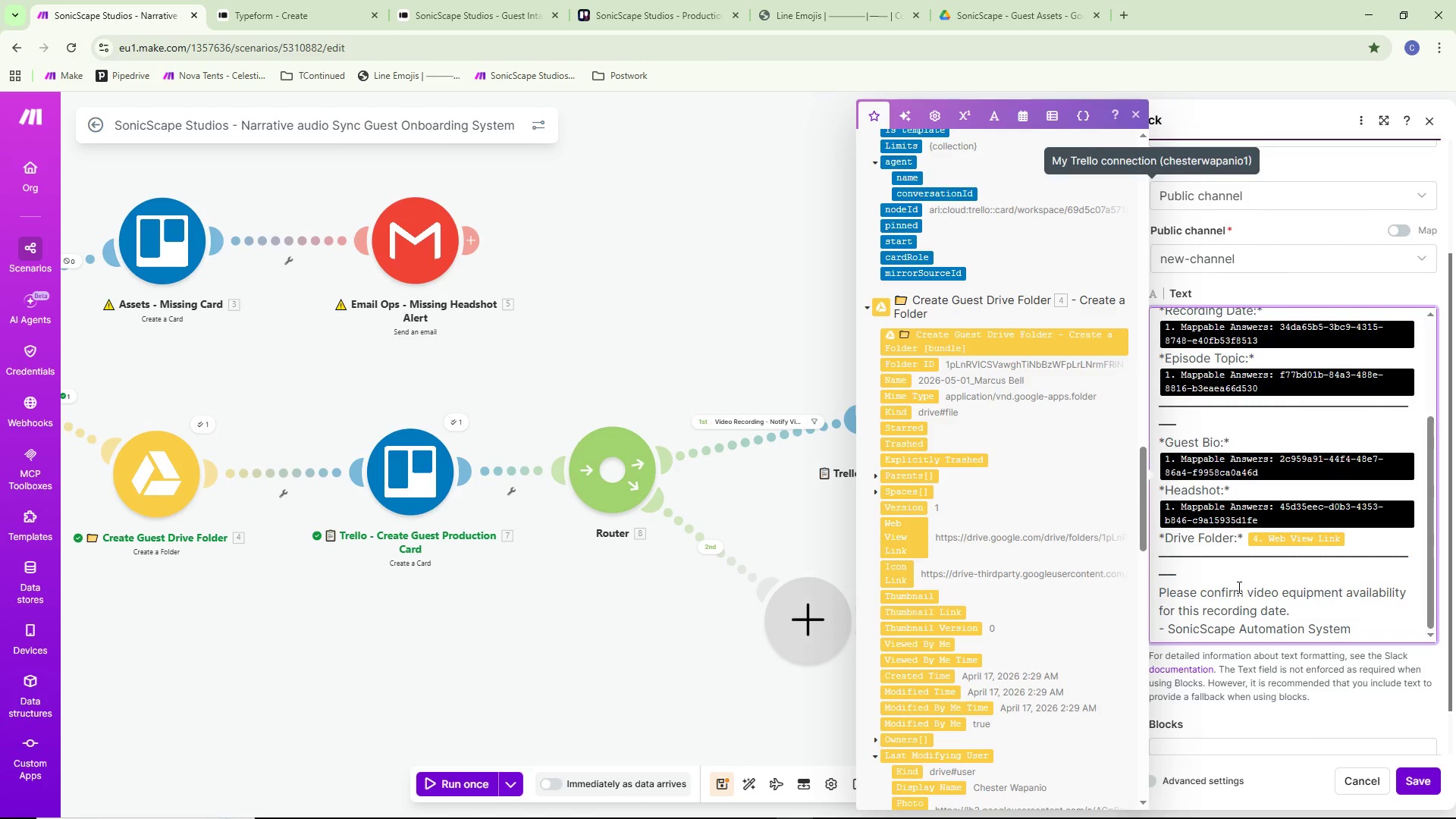 
scroll: coordinate [1238, 586], scroll_direction: up, amount: 4.0
 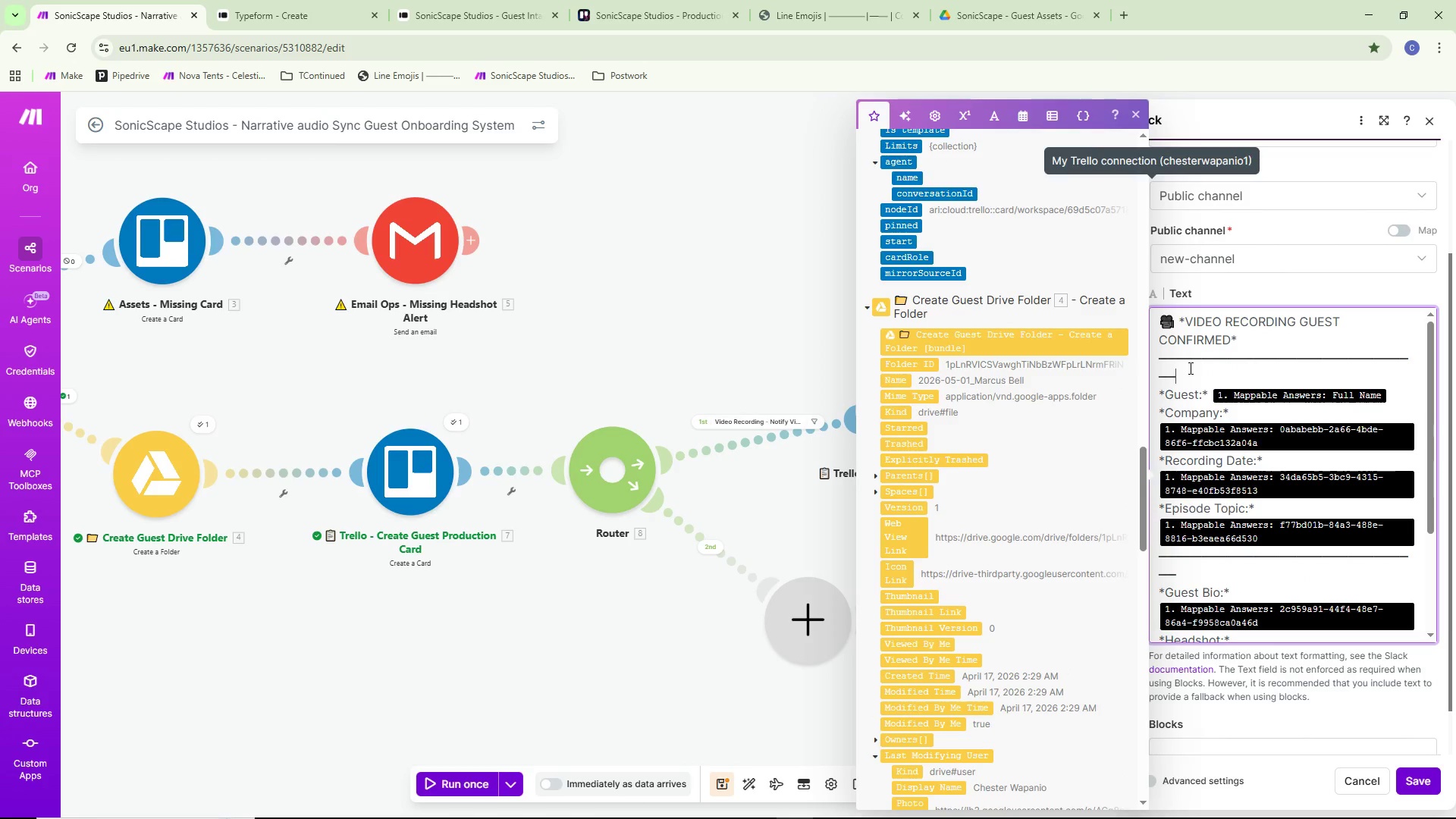 
key(Backspace)
 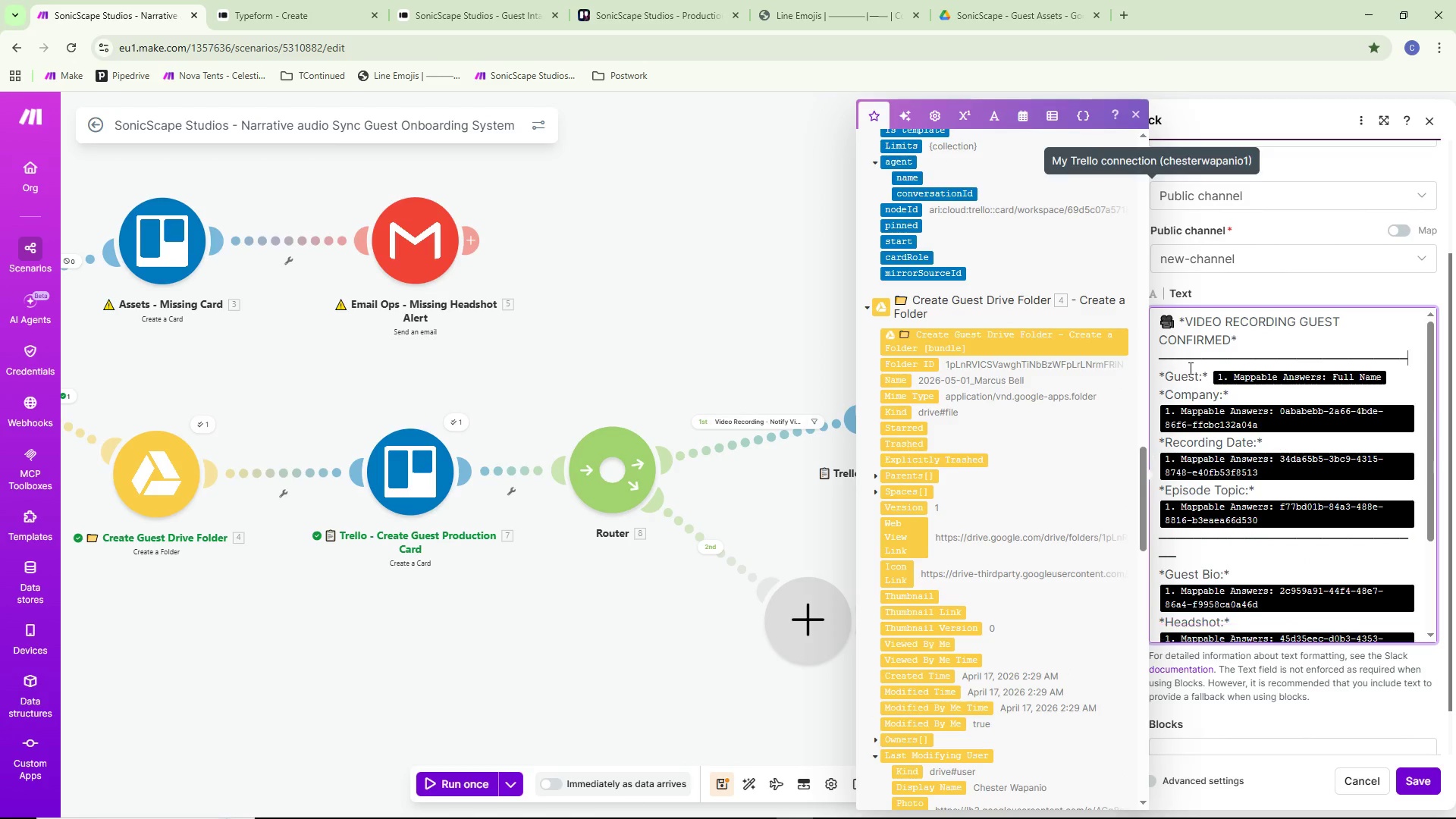 
key(Backspace)
 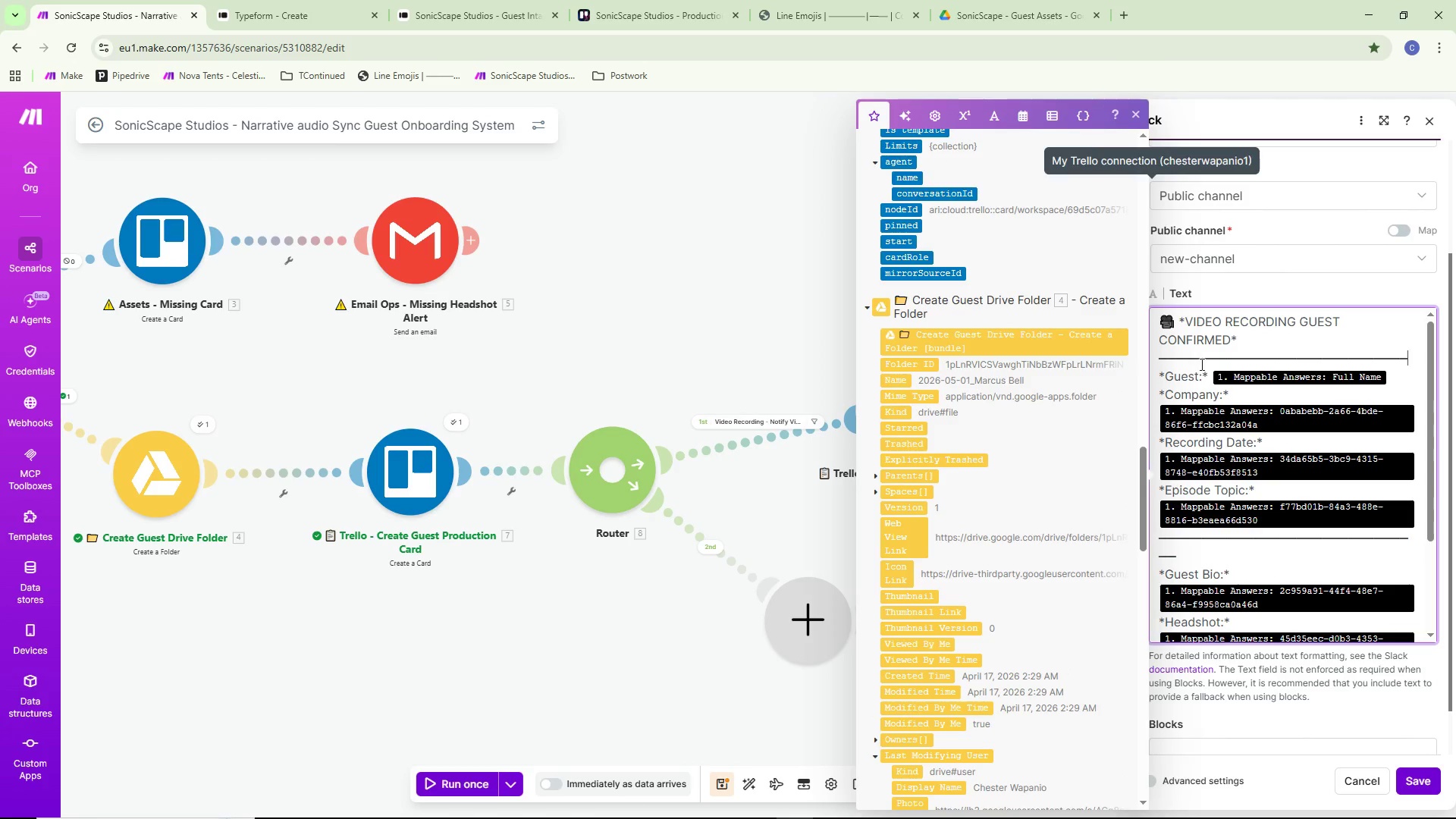 
scroll: coordinate [1216, 398], scroll_direction: down, amount: 1.0
 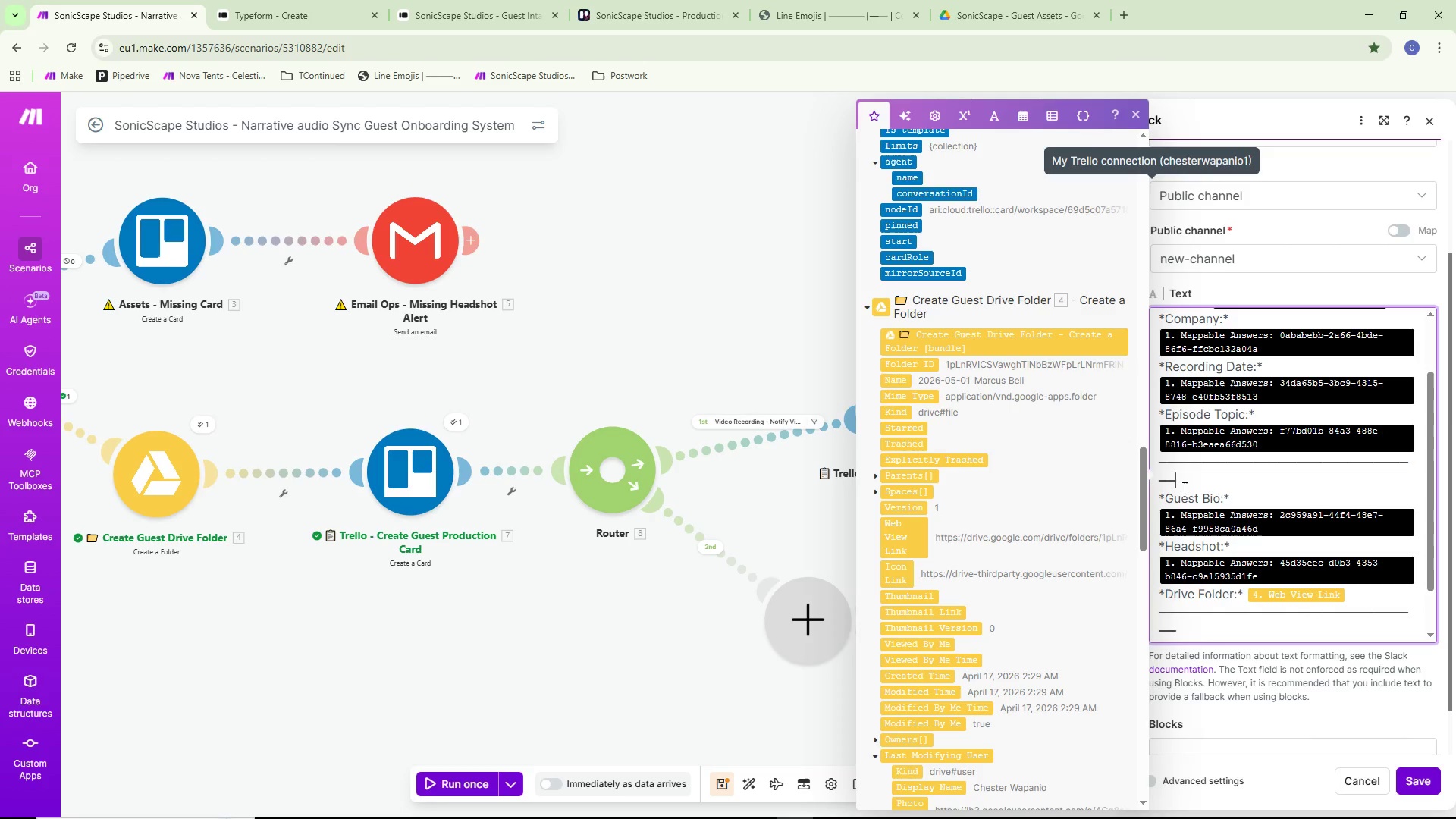 
key(Backspace)
 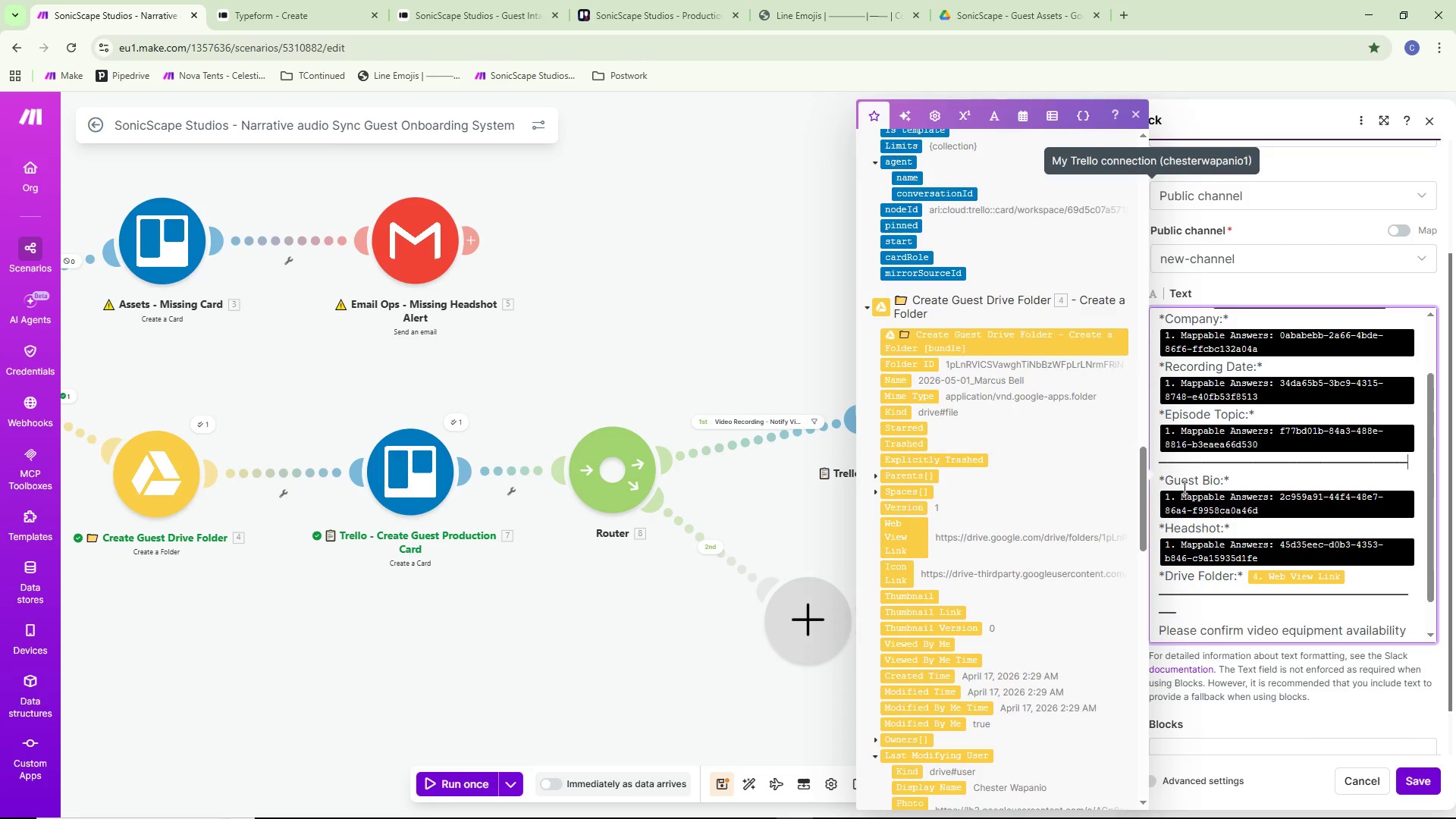 
key(Backspace)
 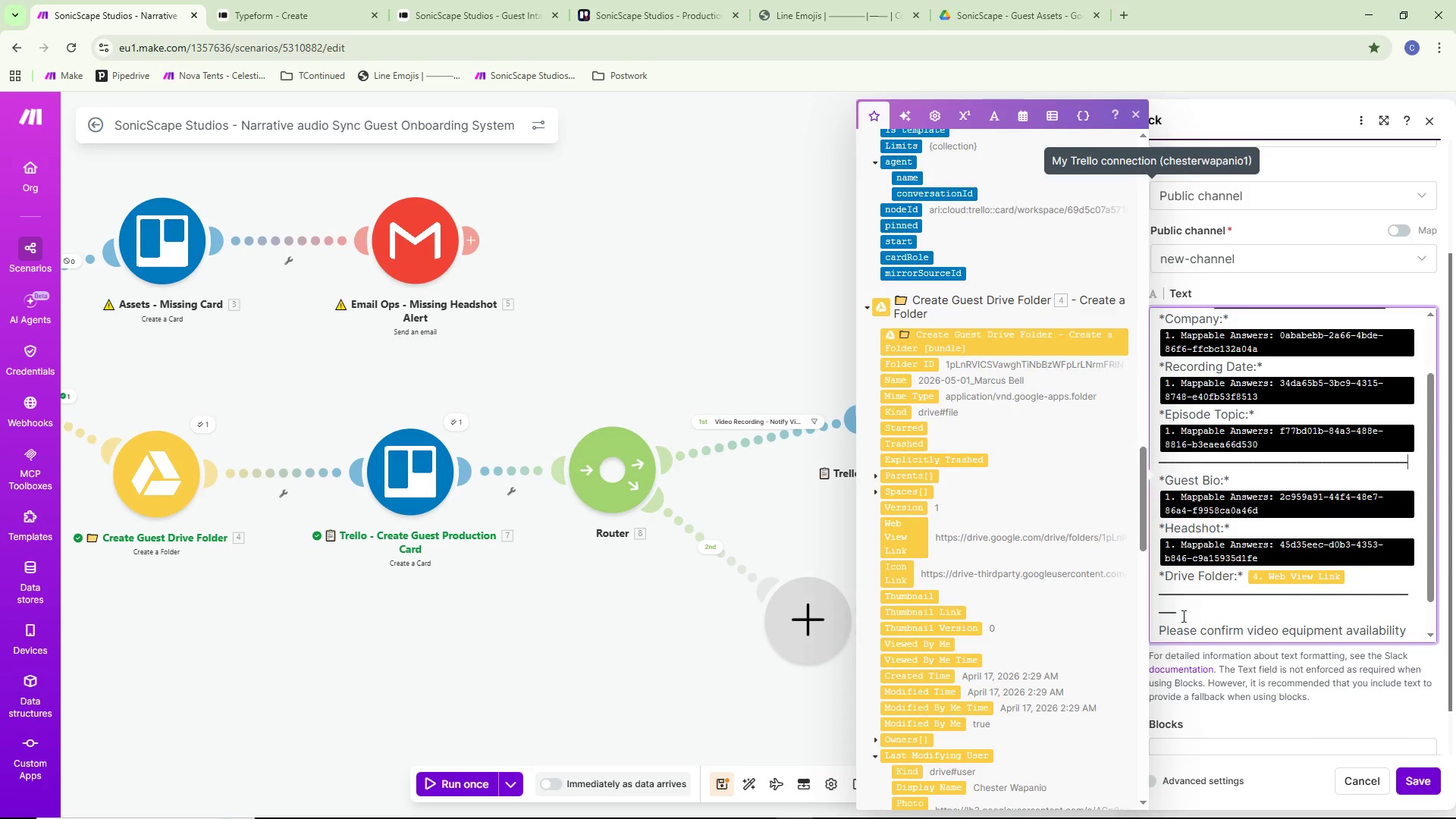 
left_click([1181, 623])
 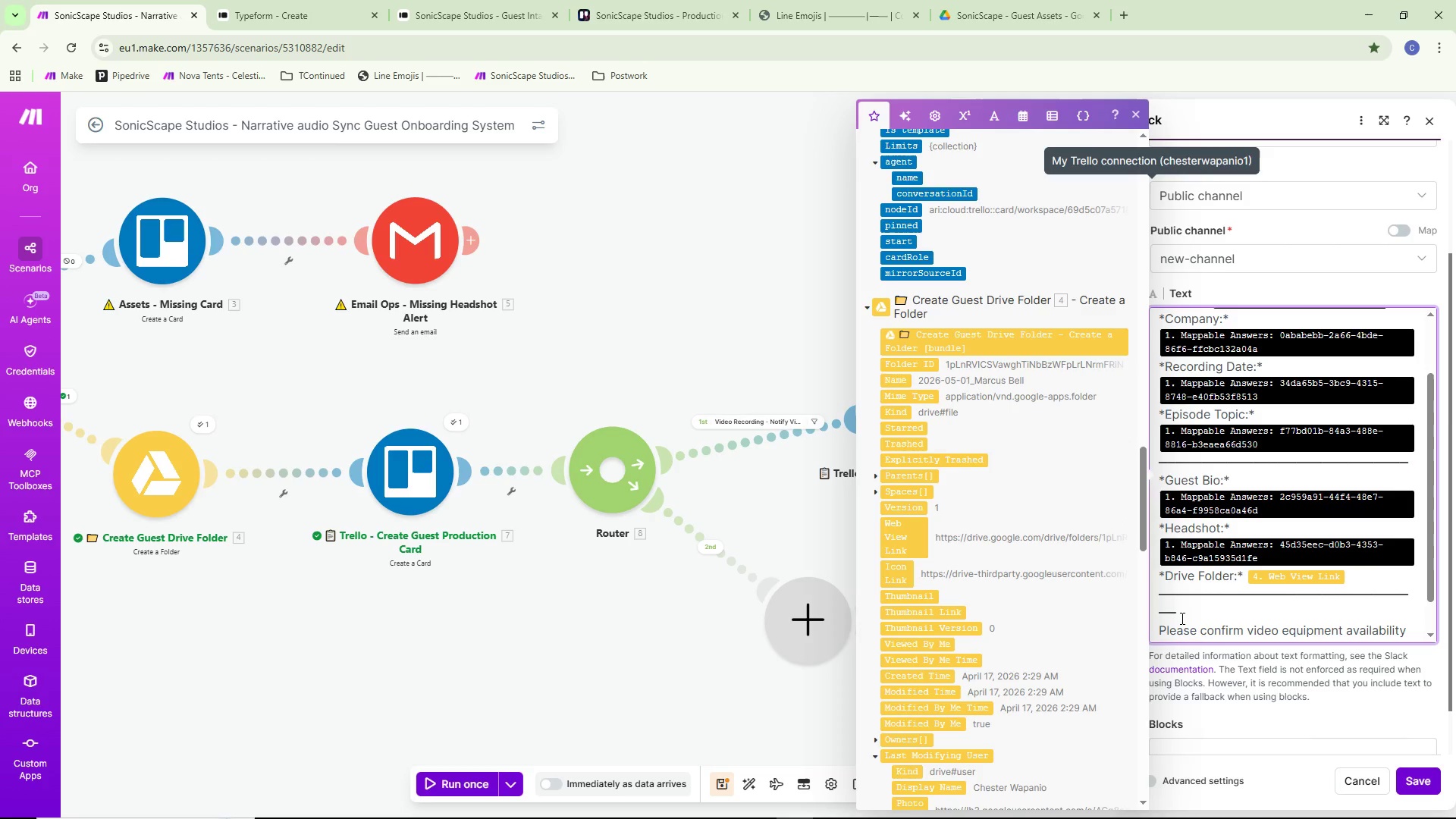 
left_click([1181, 617])
 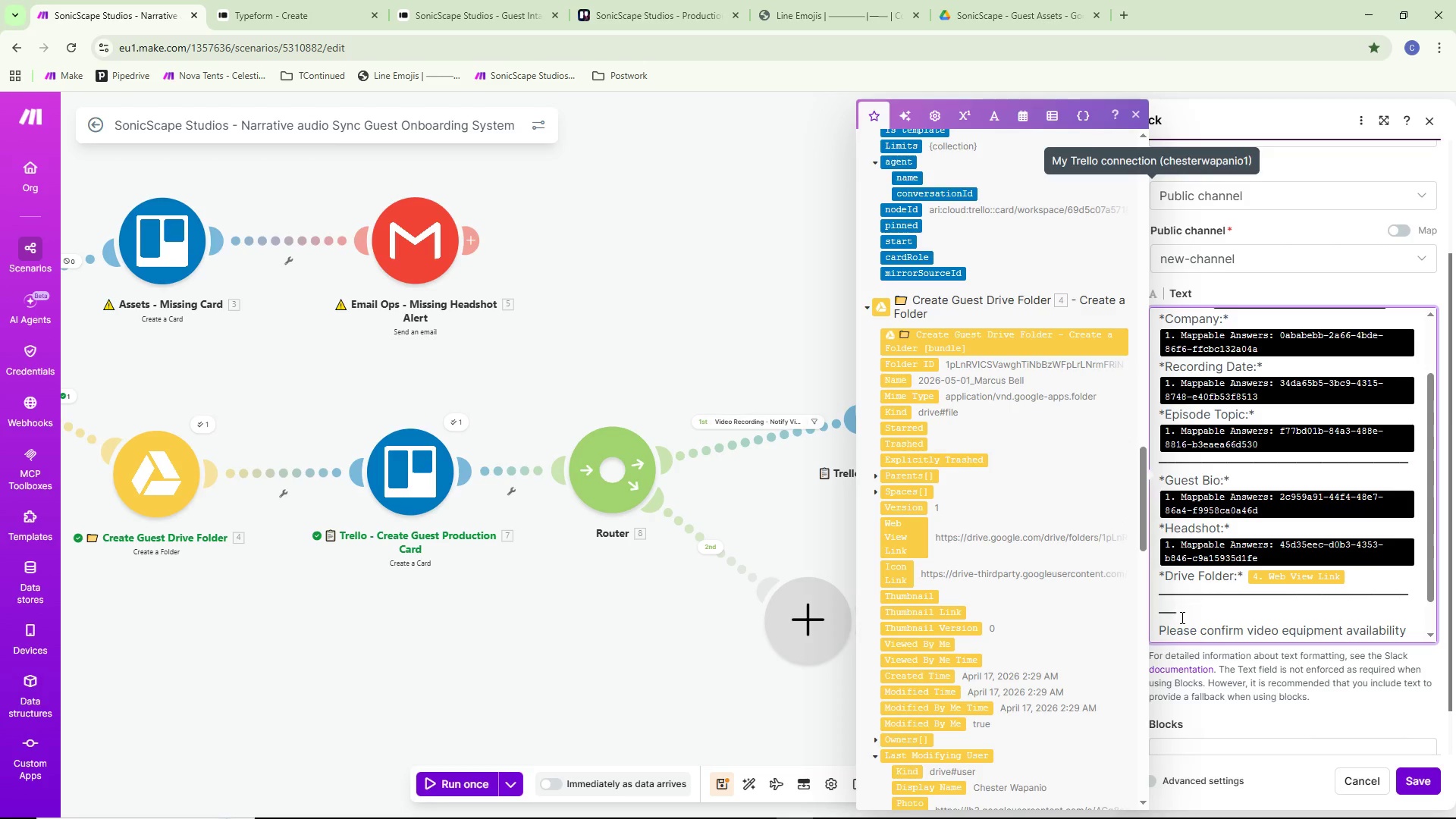 
key(Backspace)
 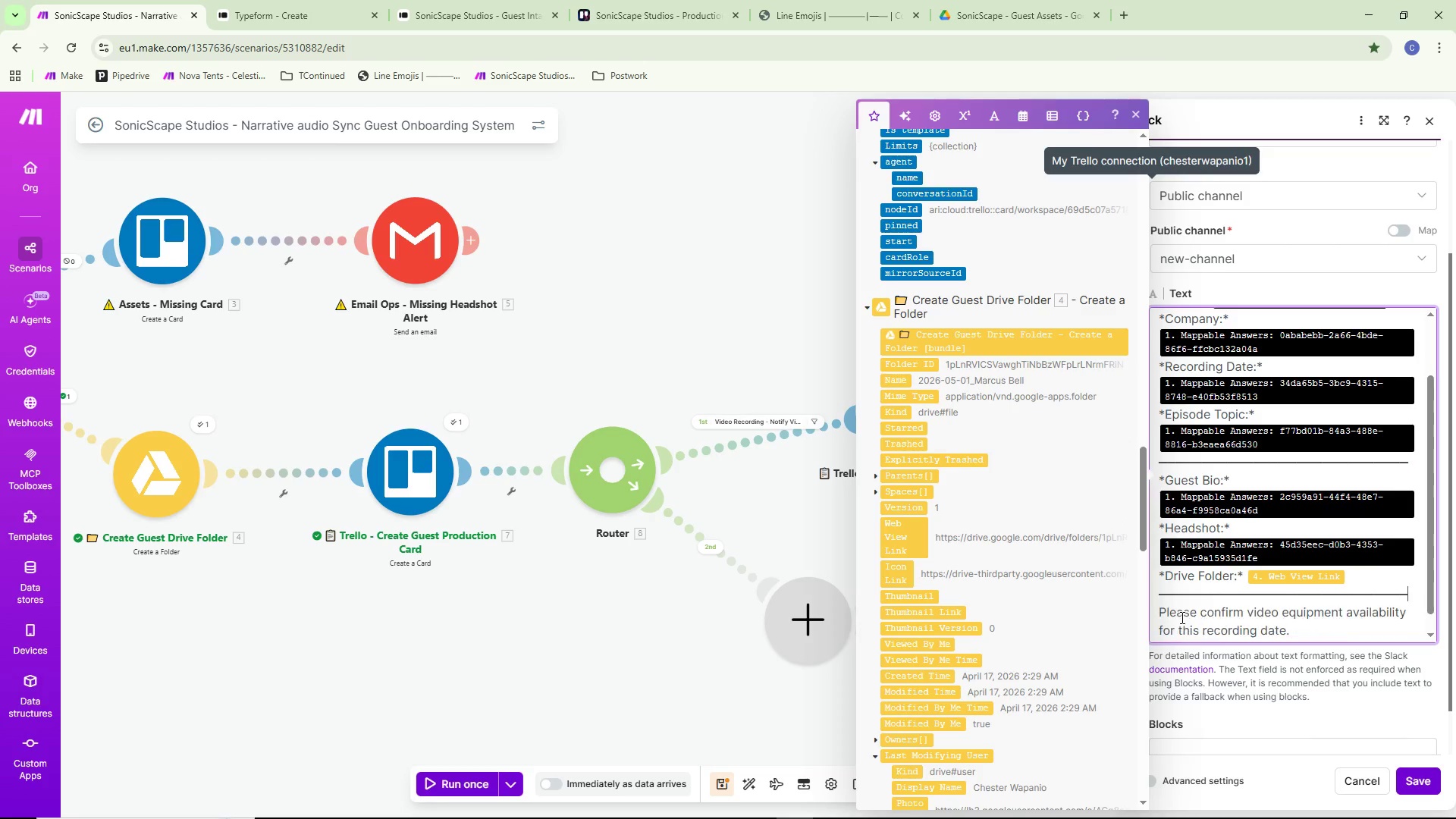 
key(Backspace)
 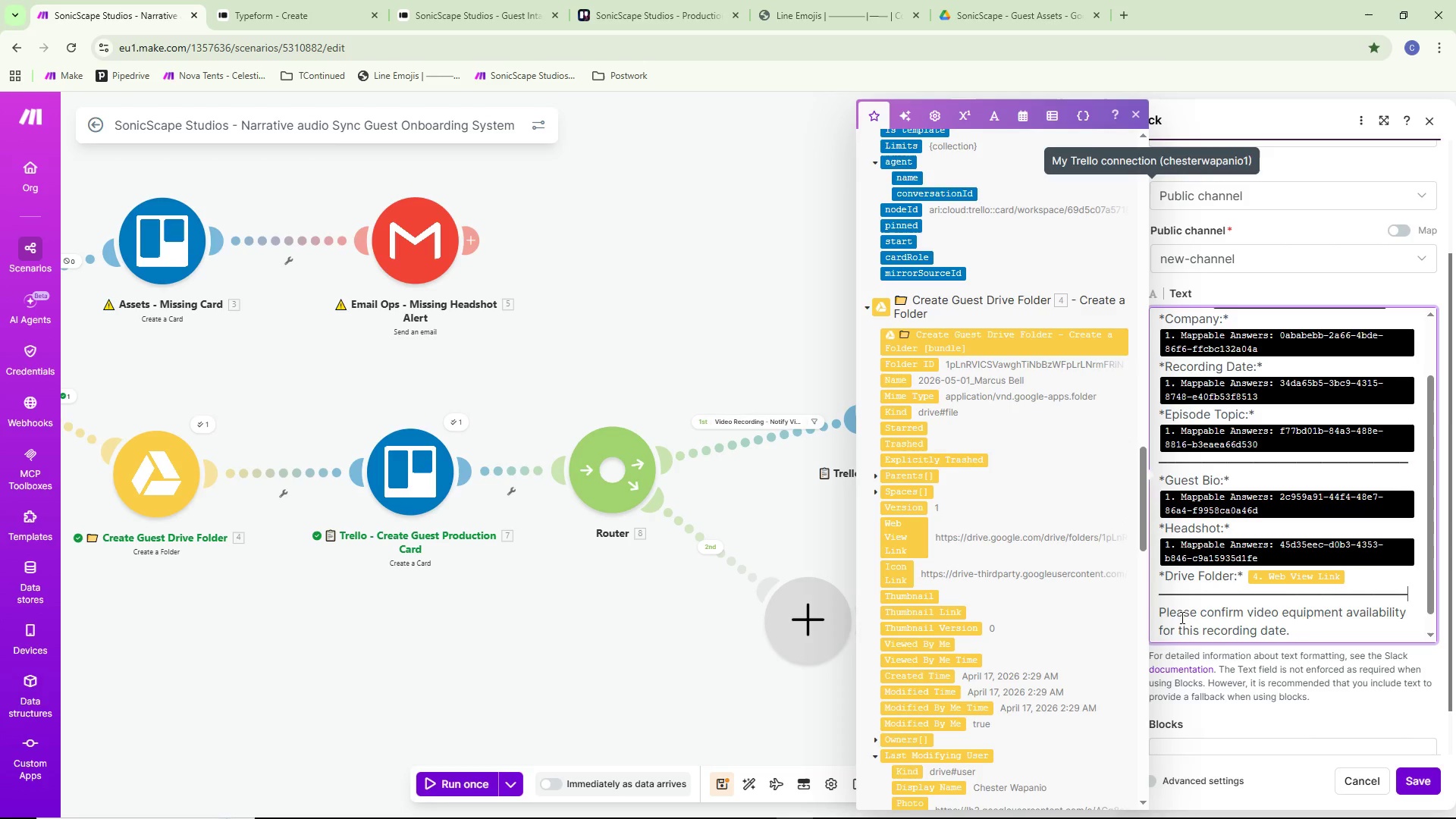 
scroll: coordinate [1333, 632], scroll_direction: down, amount: 6.0
 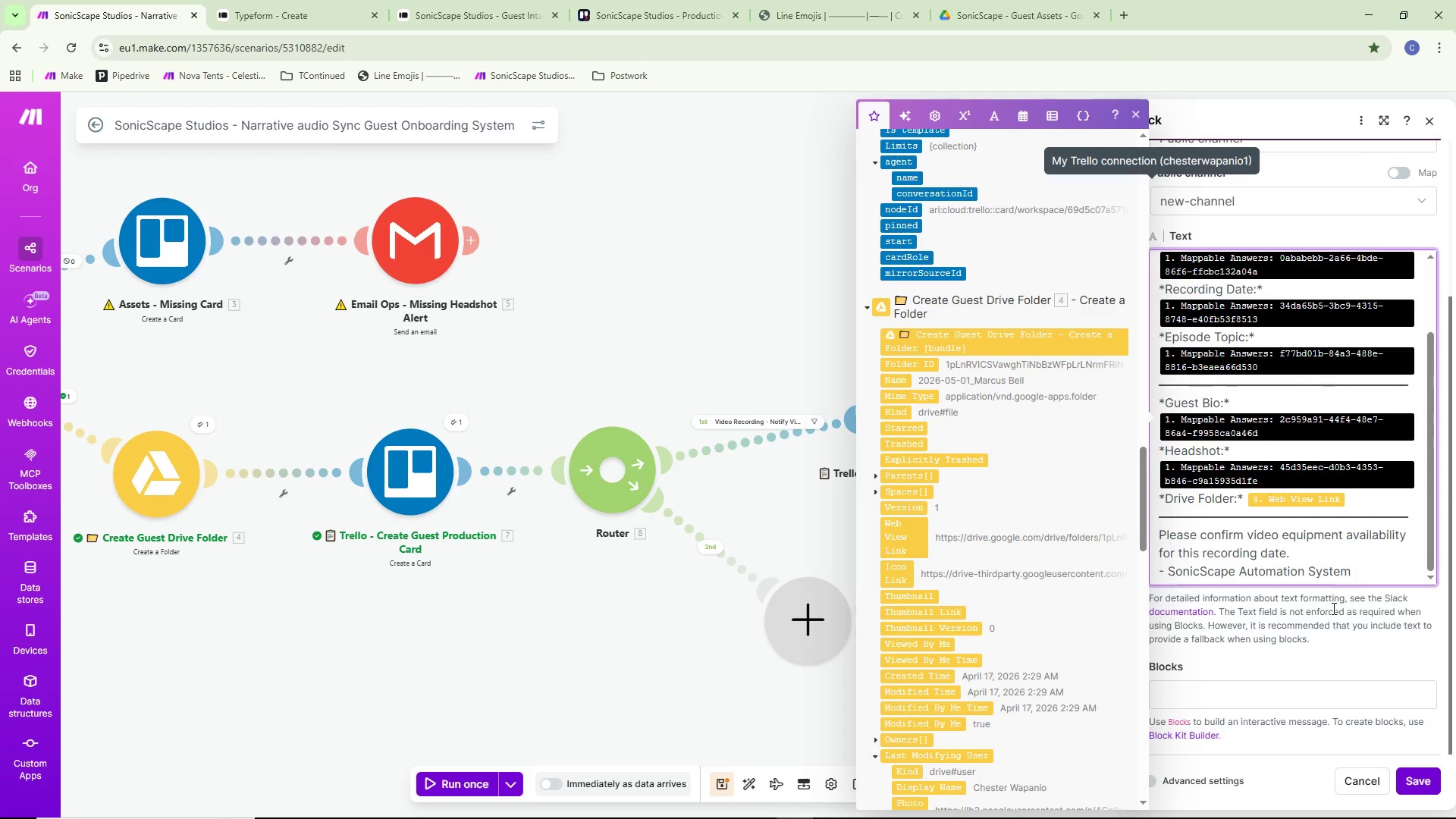 
scroll: coordinate [1332, 590], scroll_direction: up, amount: 5.0
 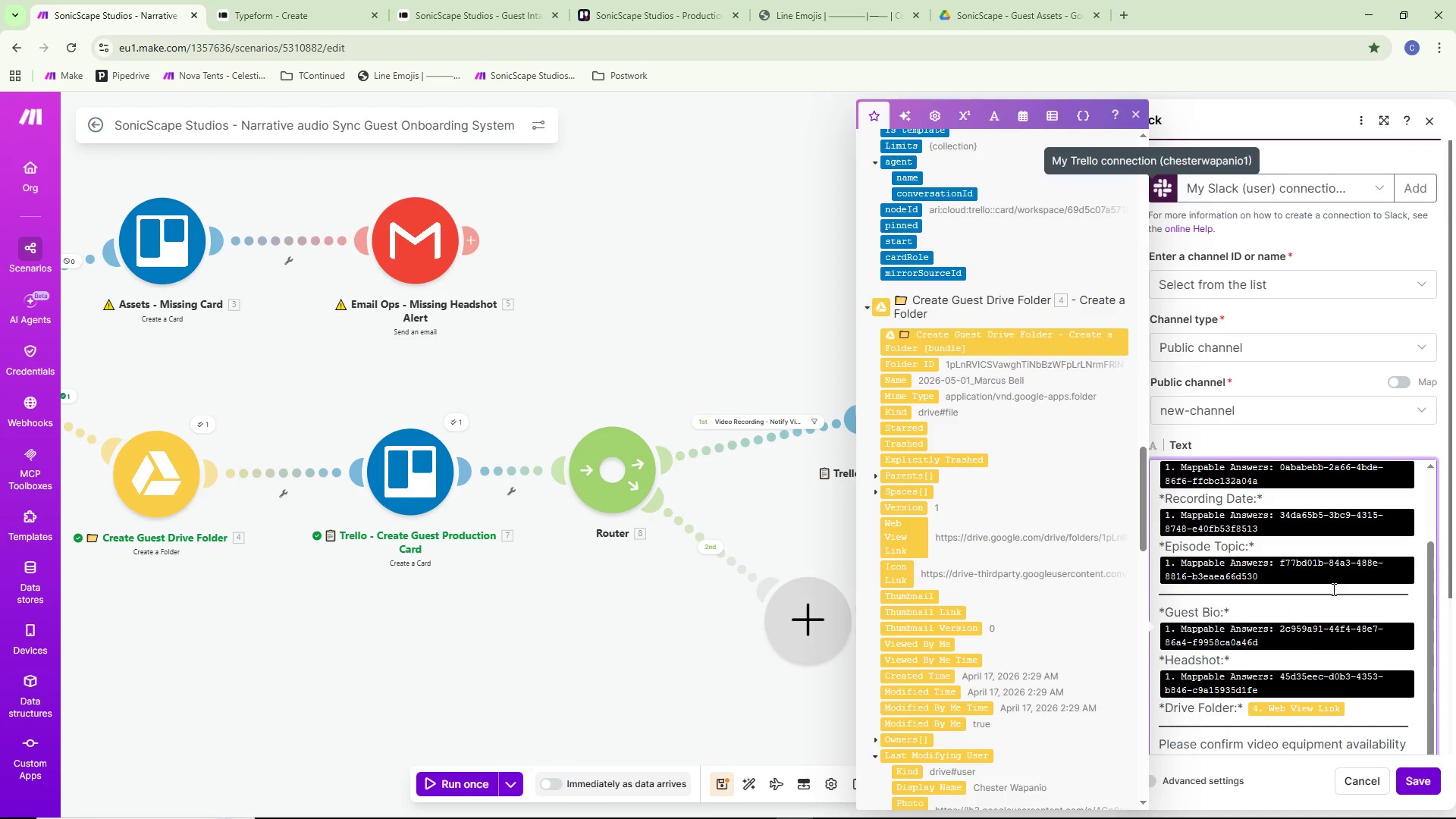 
scroll: coordinate [1332, 589], scroll_direction: down, amount: 2.0
 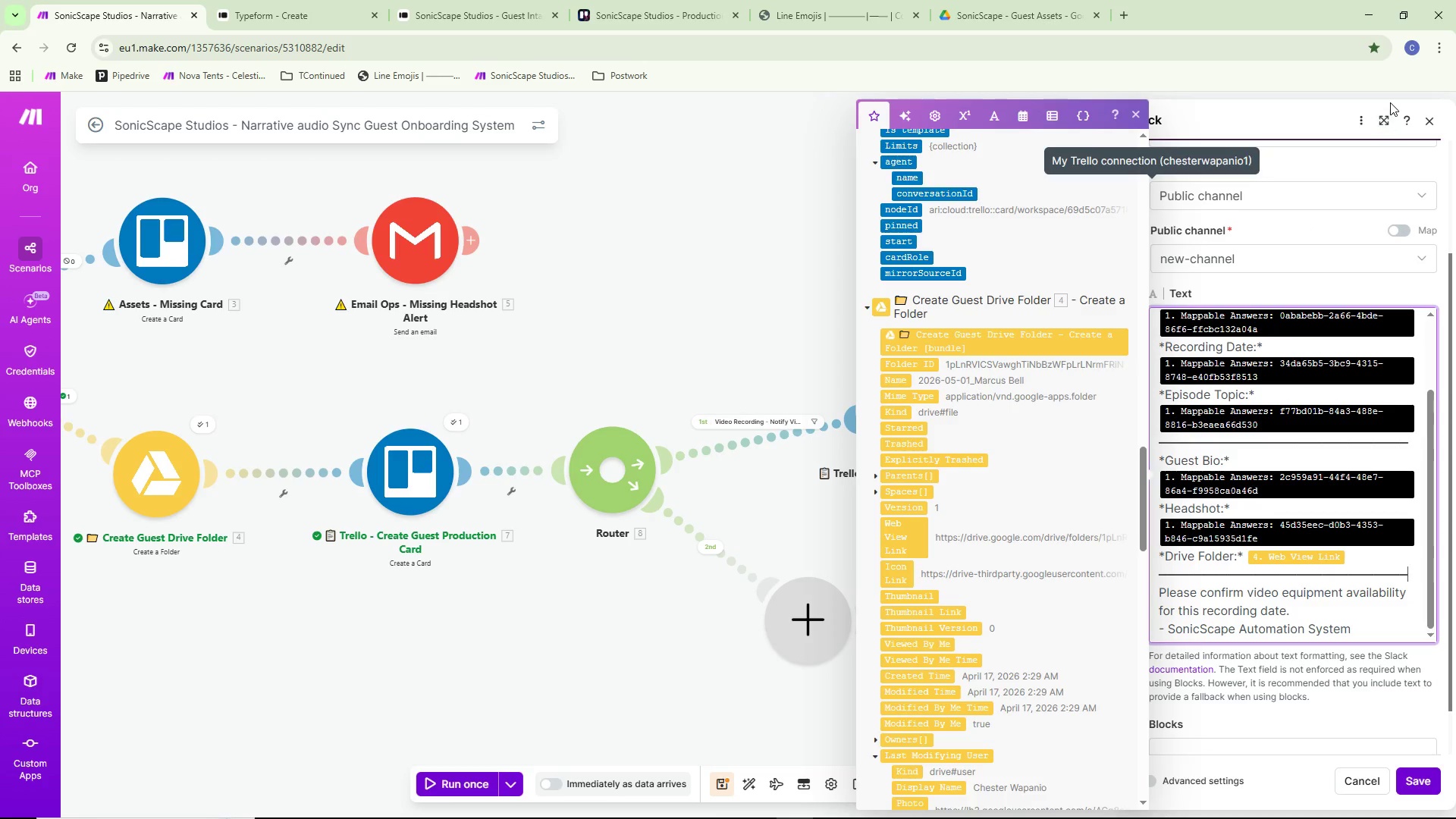 
left_click([1386, 112])
 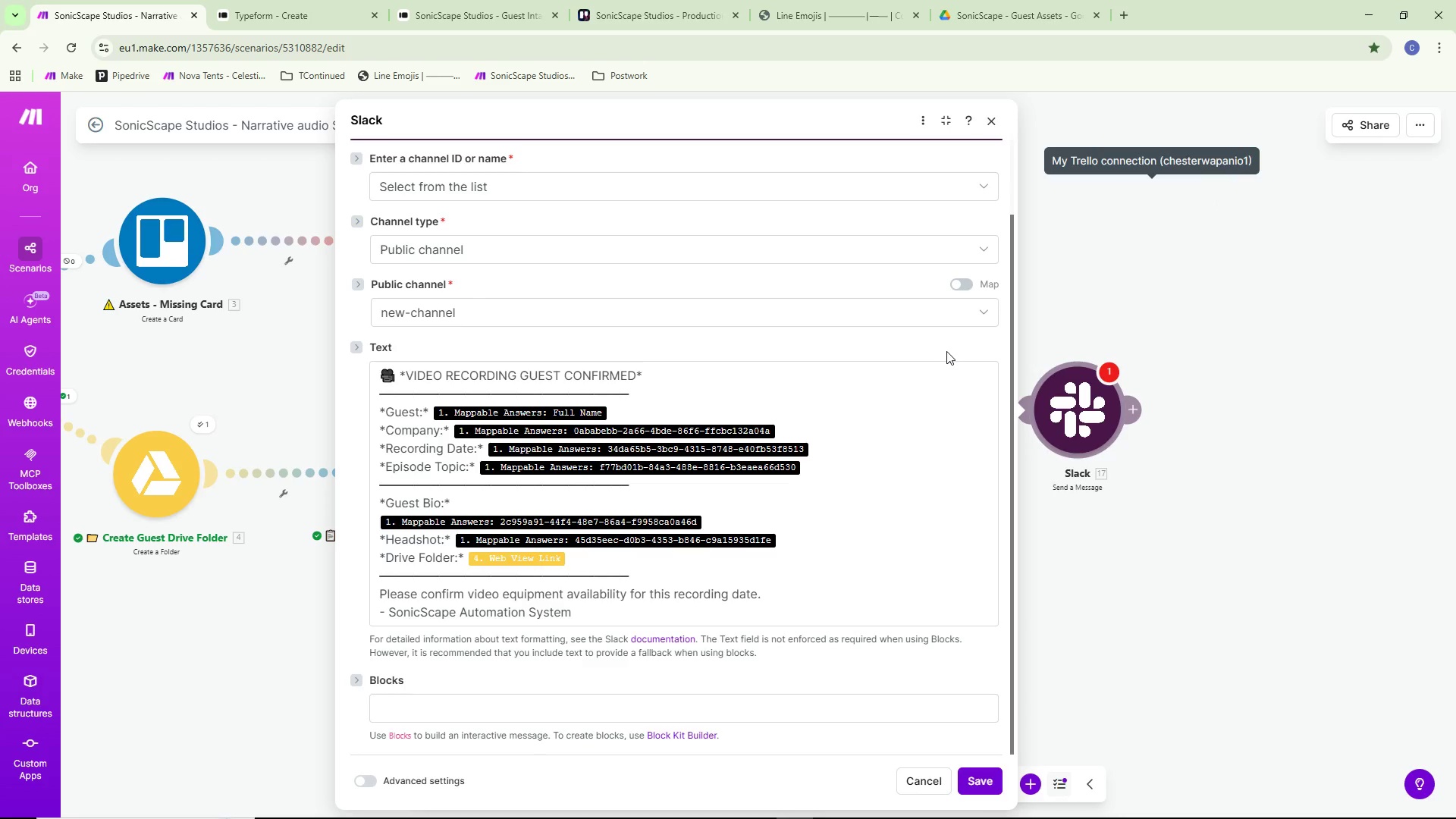 
scroll: coordinate [919, 561], scroll_direction: down, amount: 4.0
 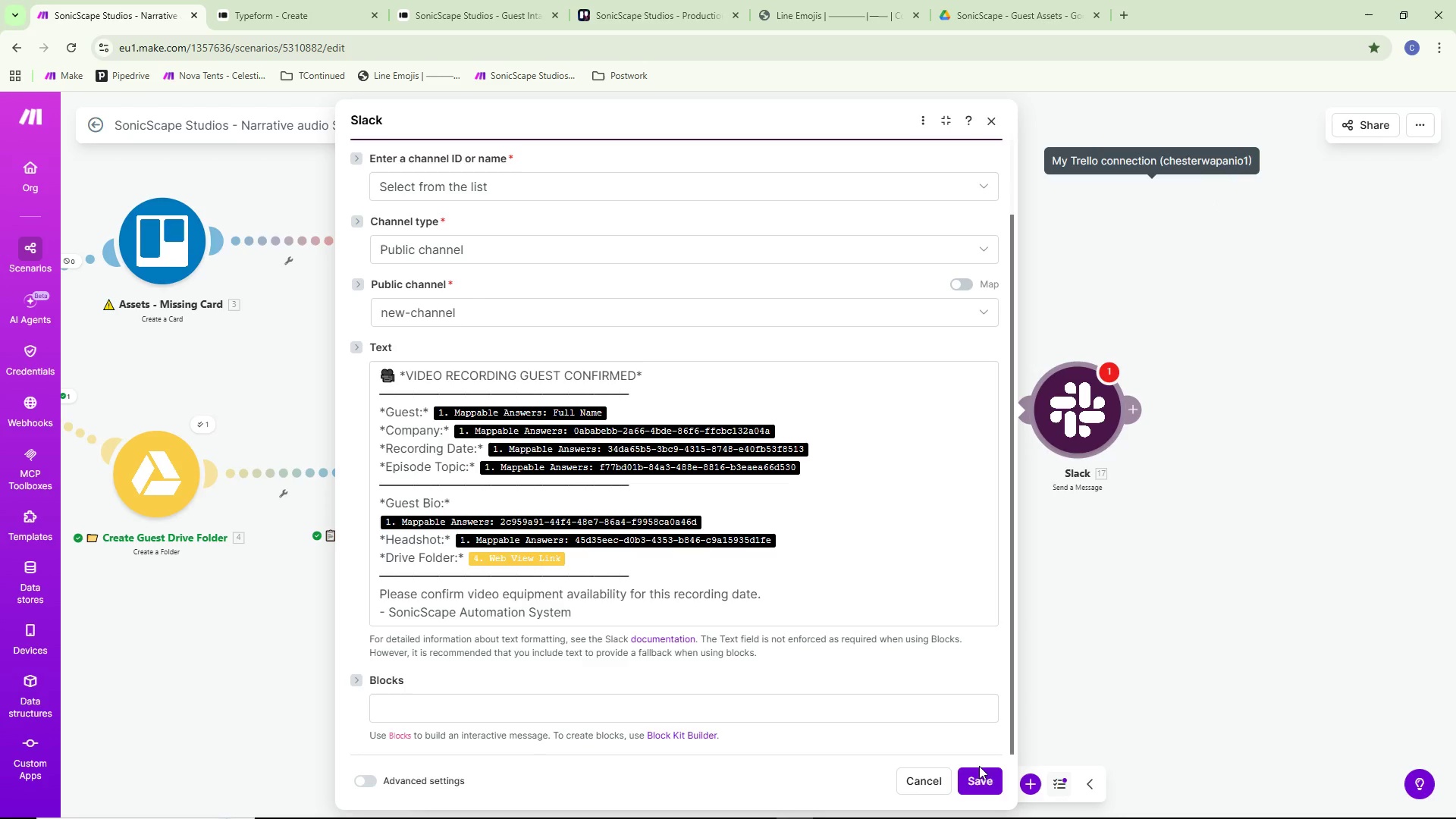 
left_click([982, 779])
 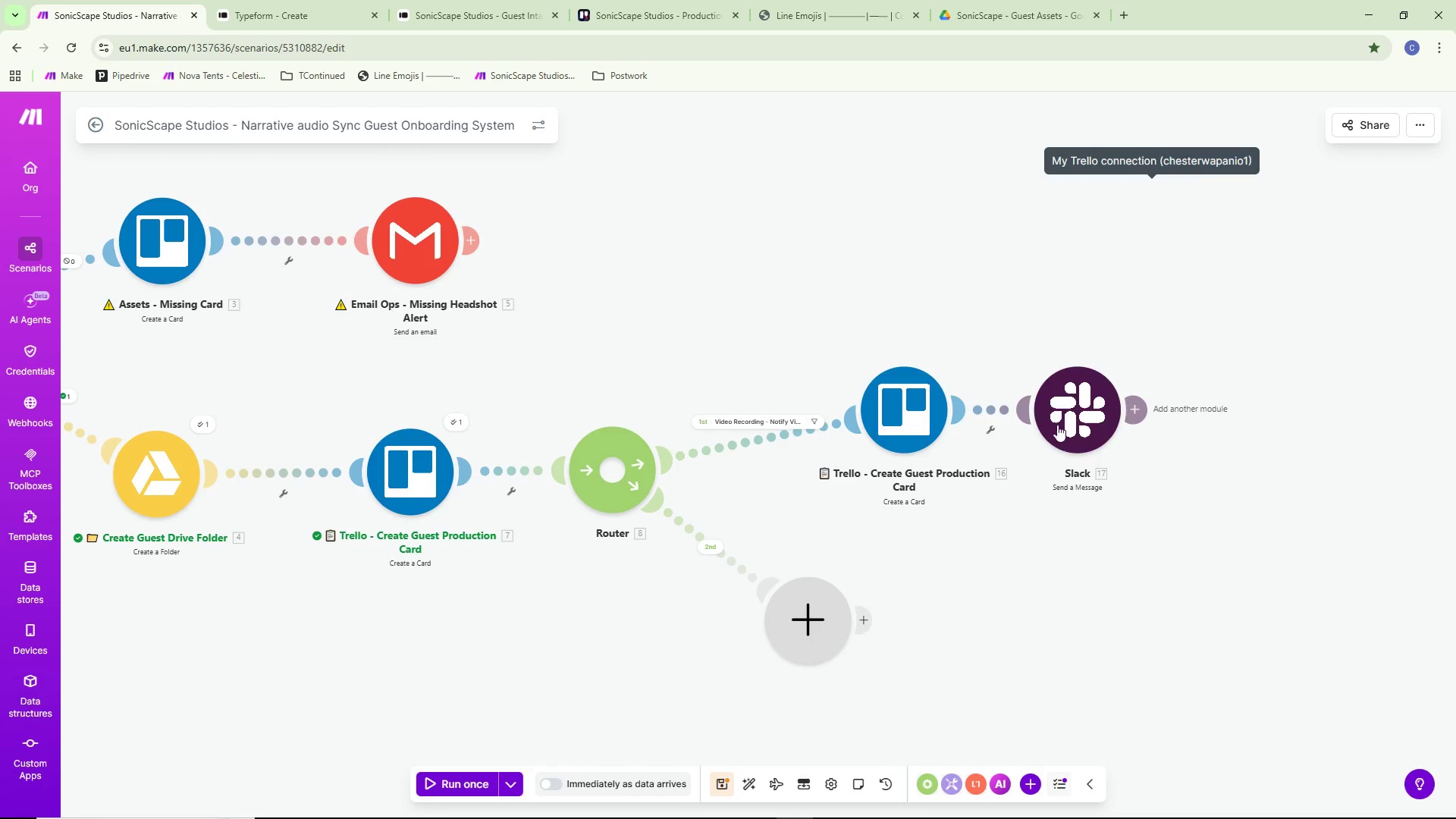 
left_click_drag(start_coordinate=[1068, 389], to_coordinate=[1077, 383])
 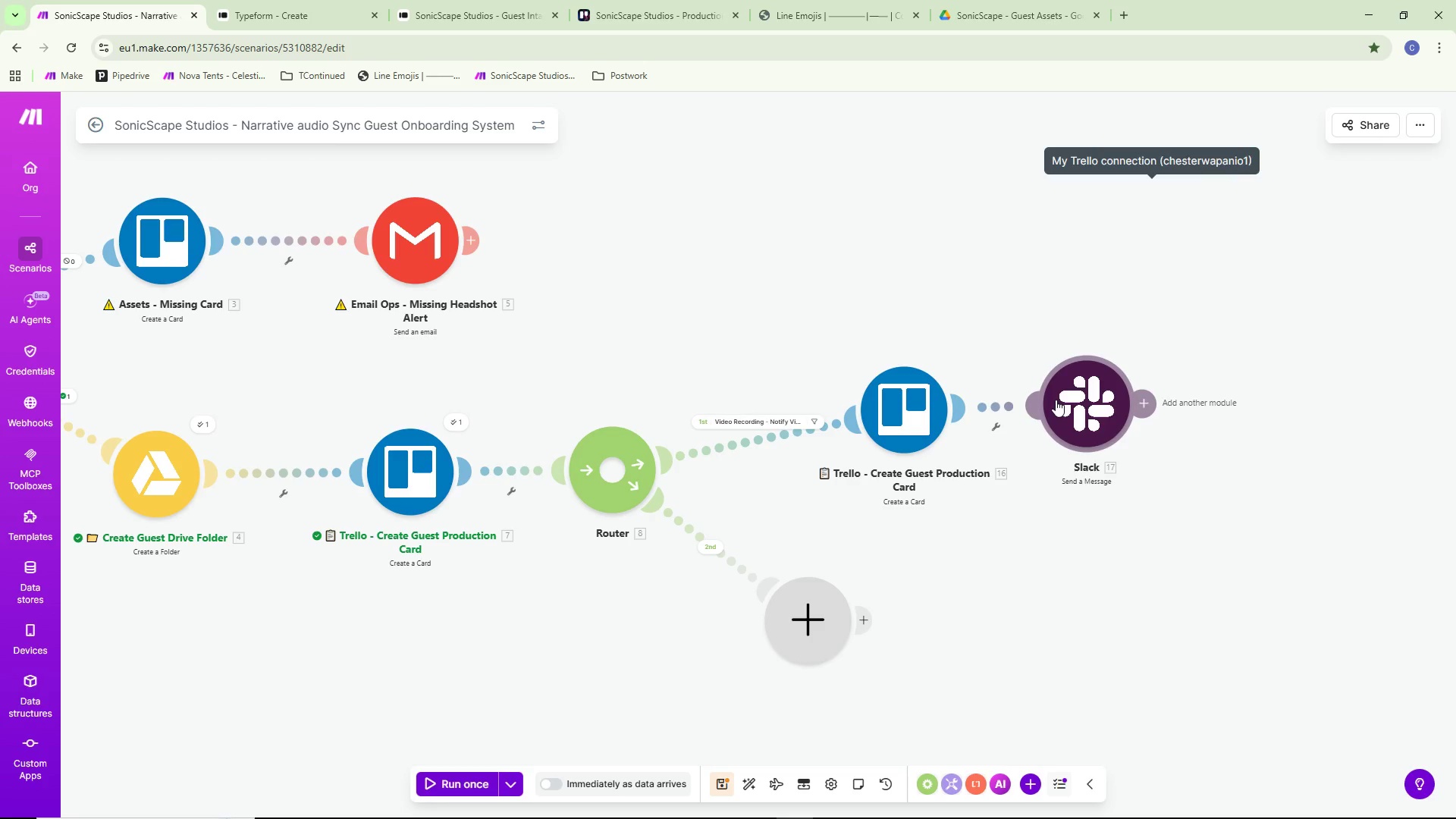 
wait(9.38)
 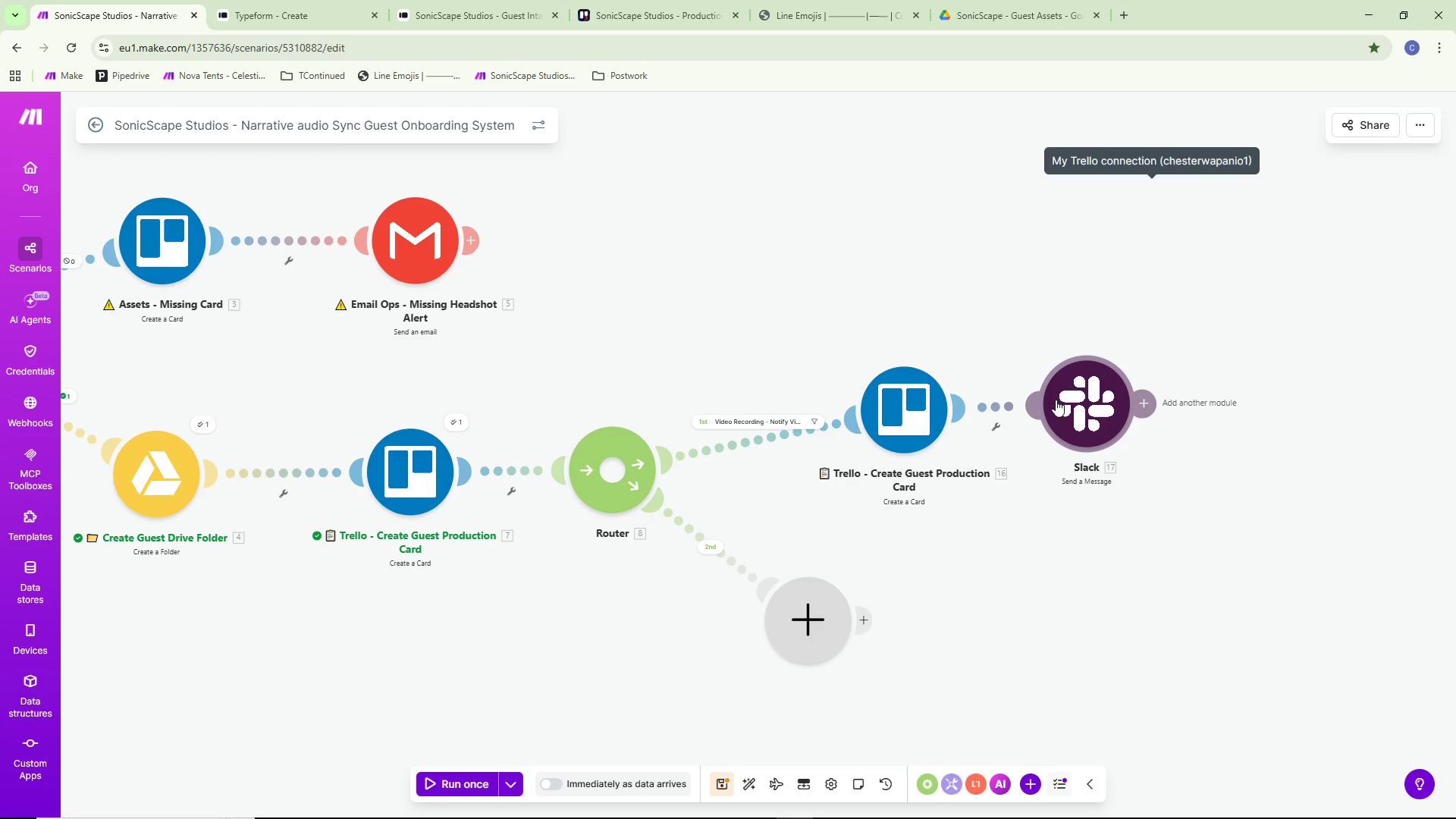 
left_click_drag(start_coordinate=[1065, 413], to_coordinate=[1078, 430])
 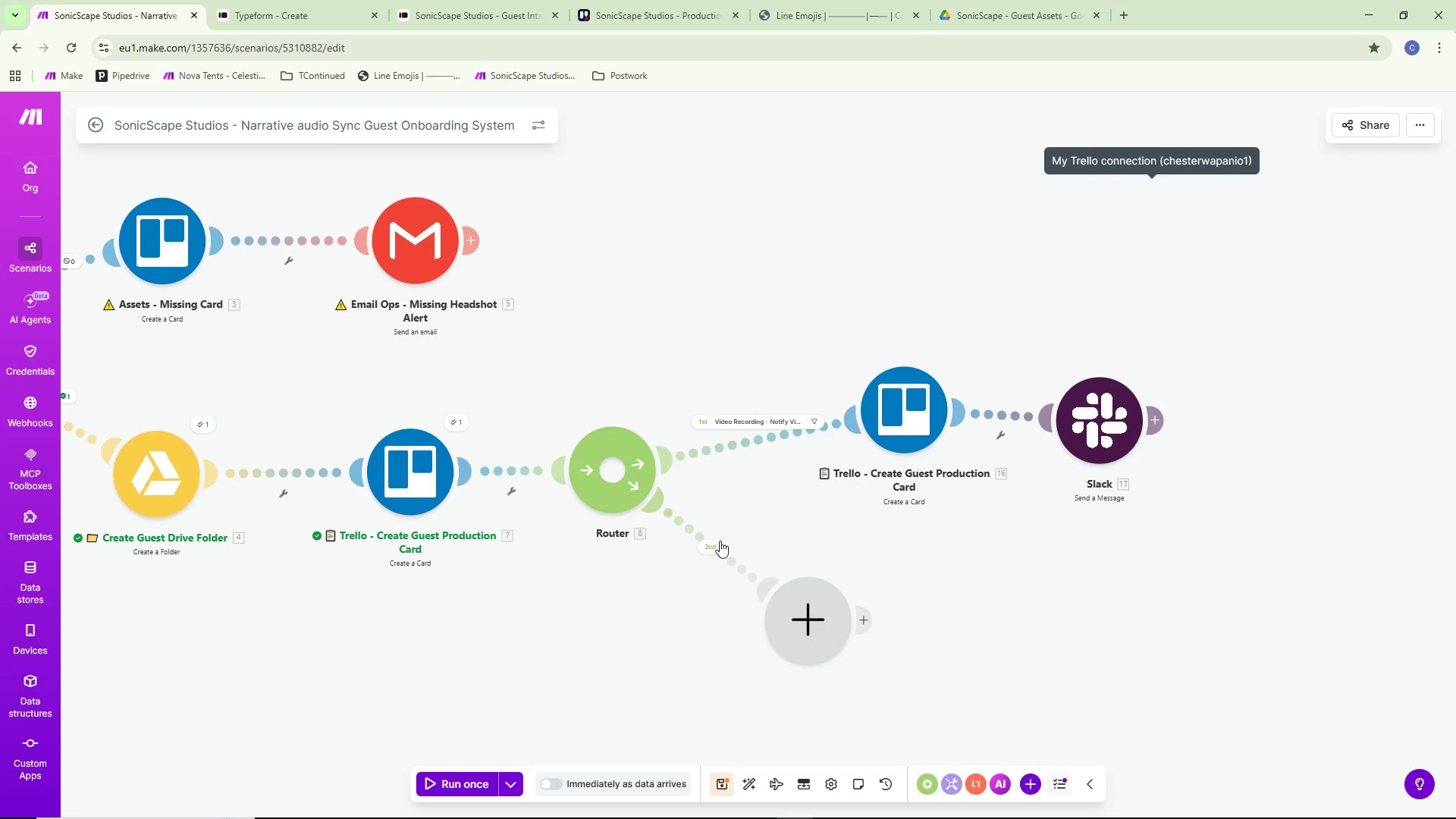 
left_click([720, 541])
 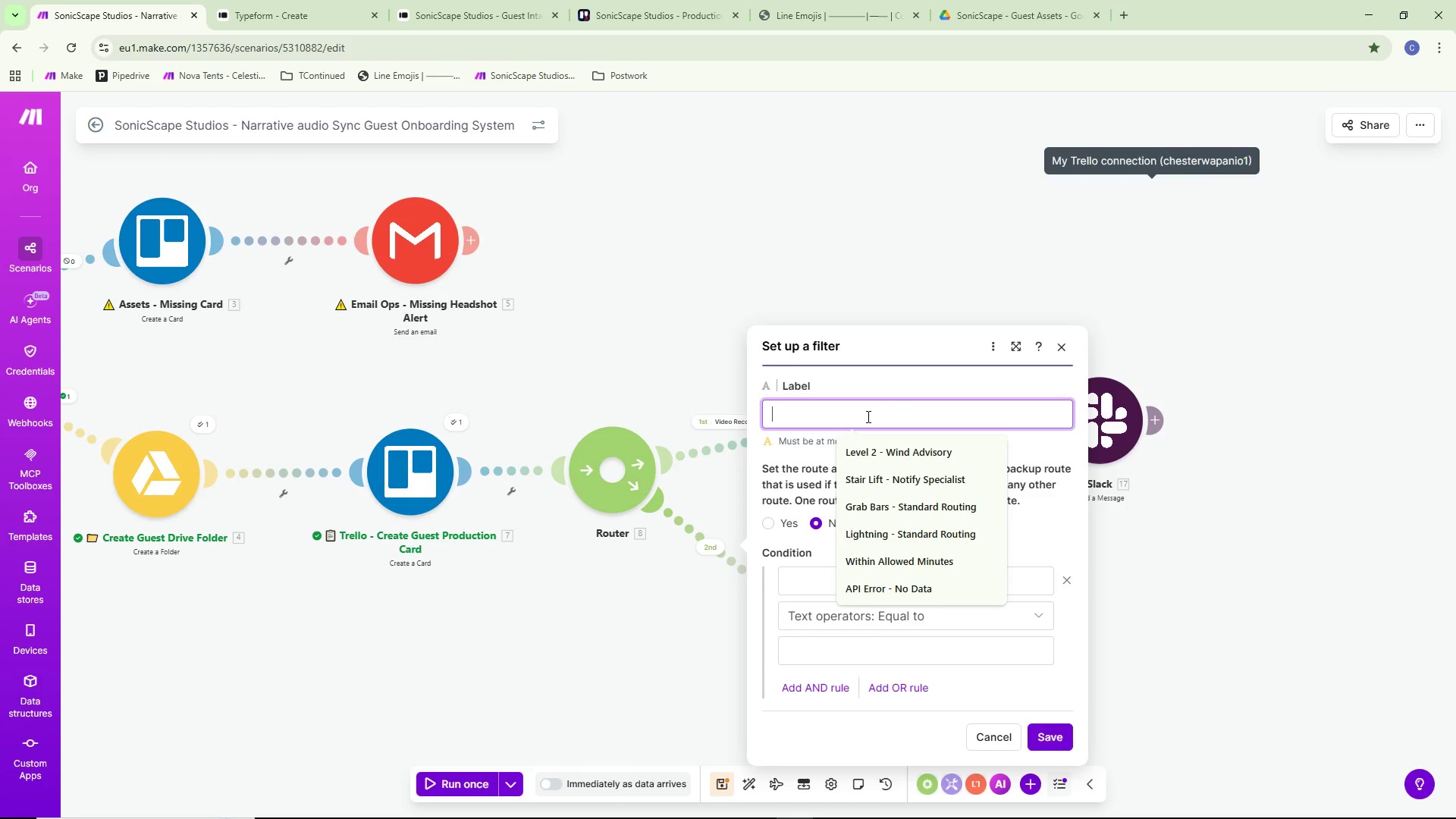 
type(Audio Only - Standard)
 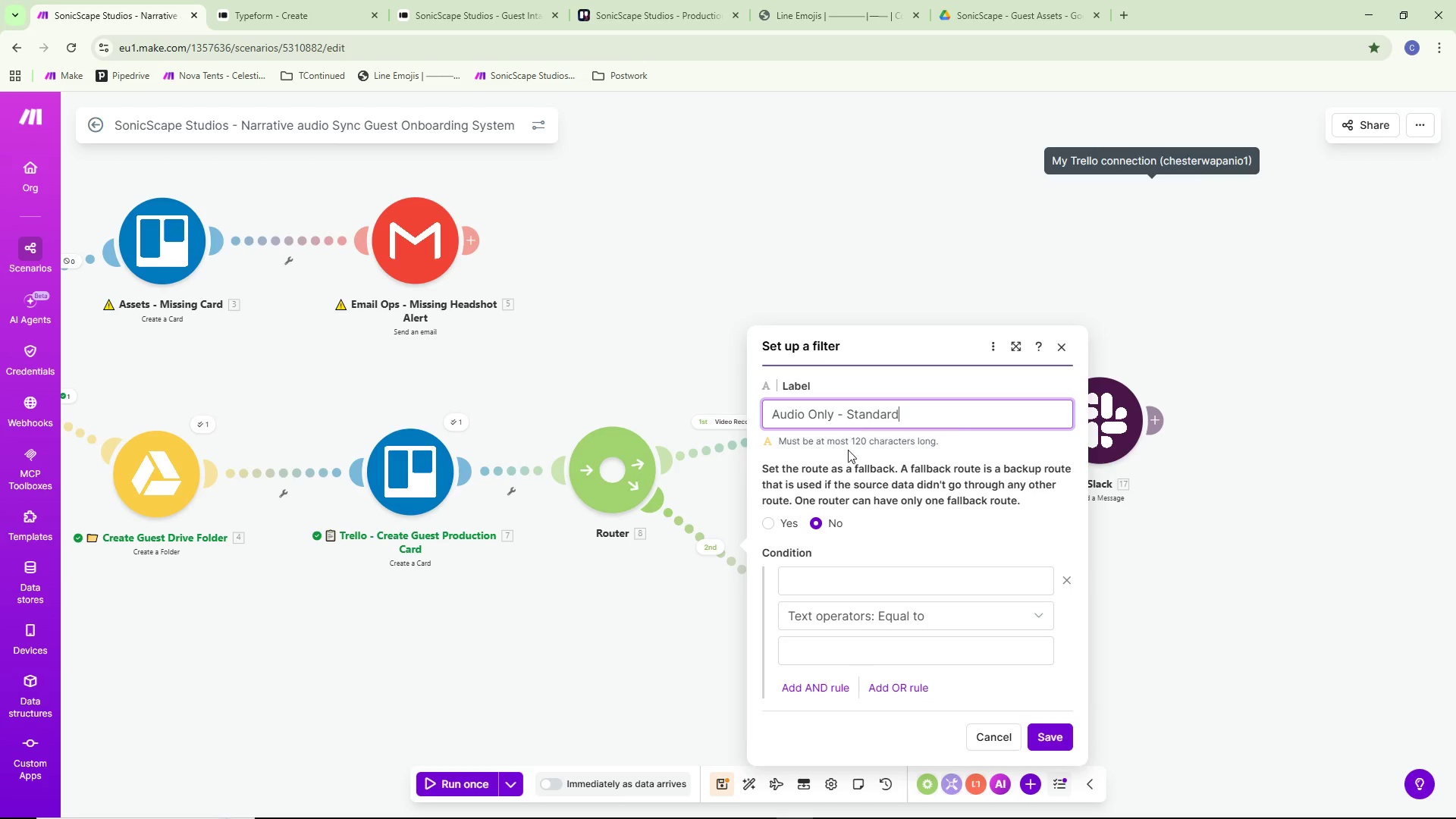 
left_click([850, 584])
 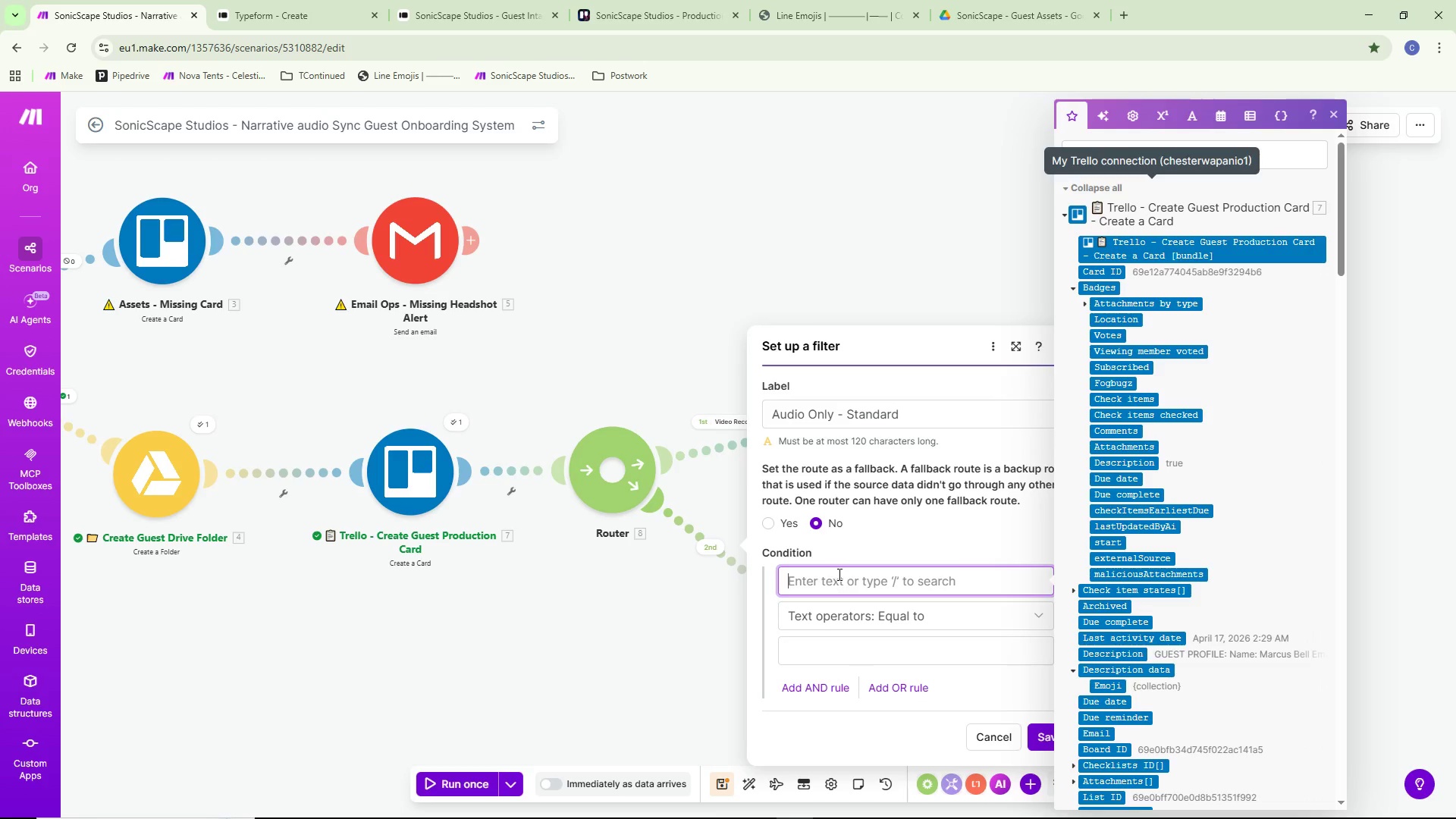 
scroll: coordinate [1147, 510], scroll_direction: down, amount: 36.0
 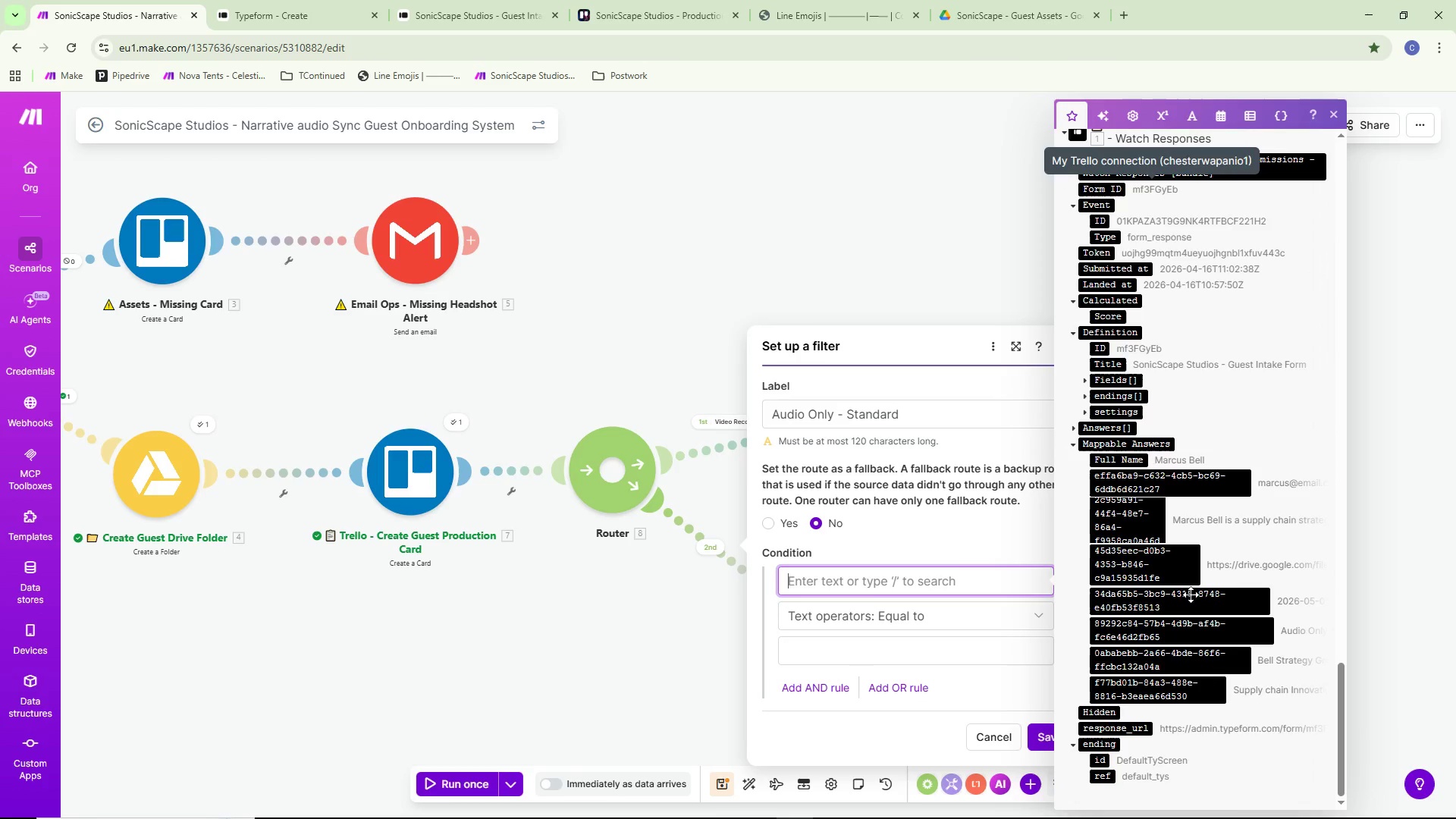 
left_click([1196, 635])
 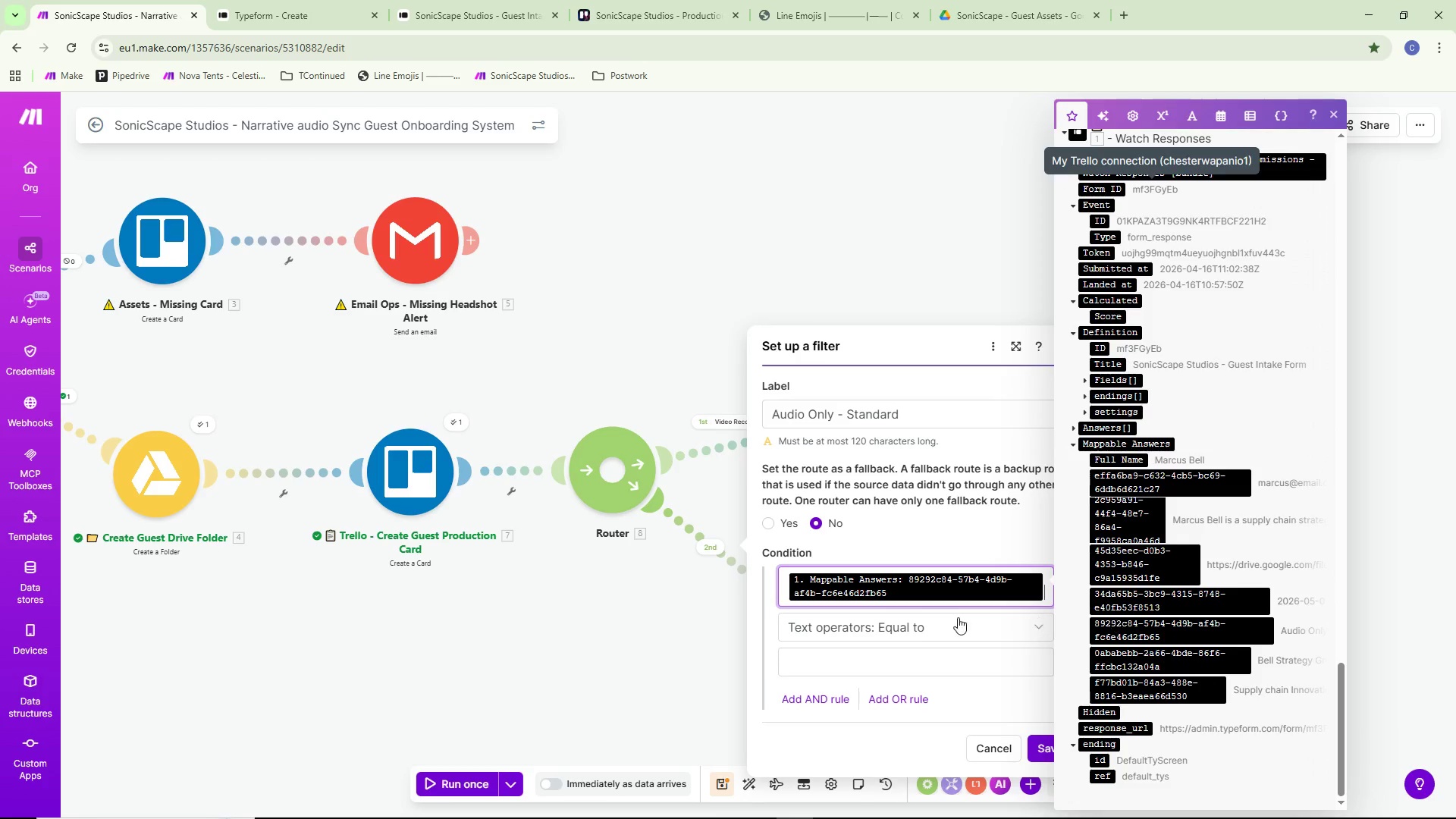 
left_click([930, 613])
 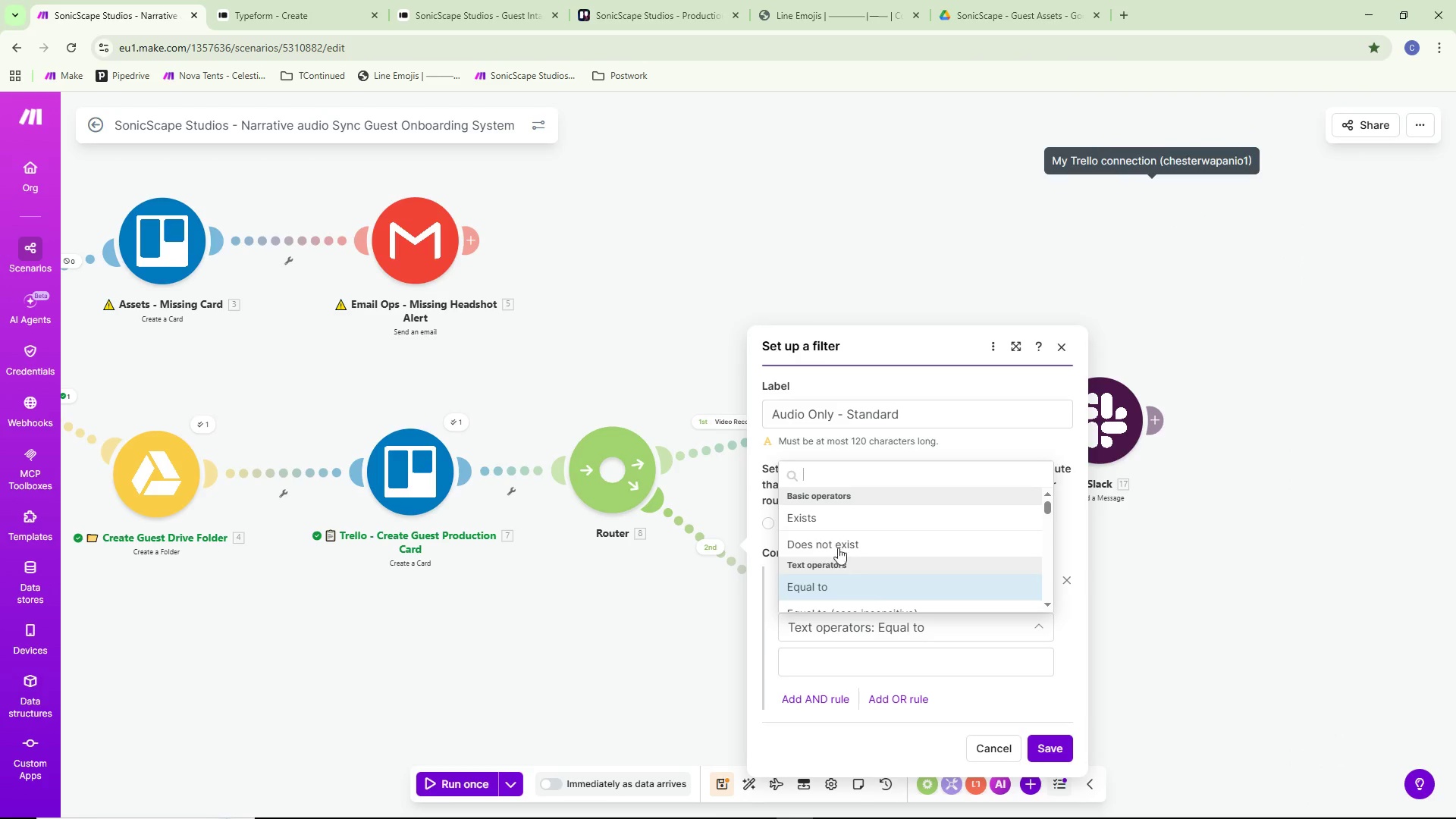 
scroll: coordinate [839, 528], scroll_direction: down, amount: 1.0
 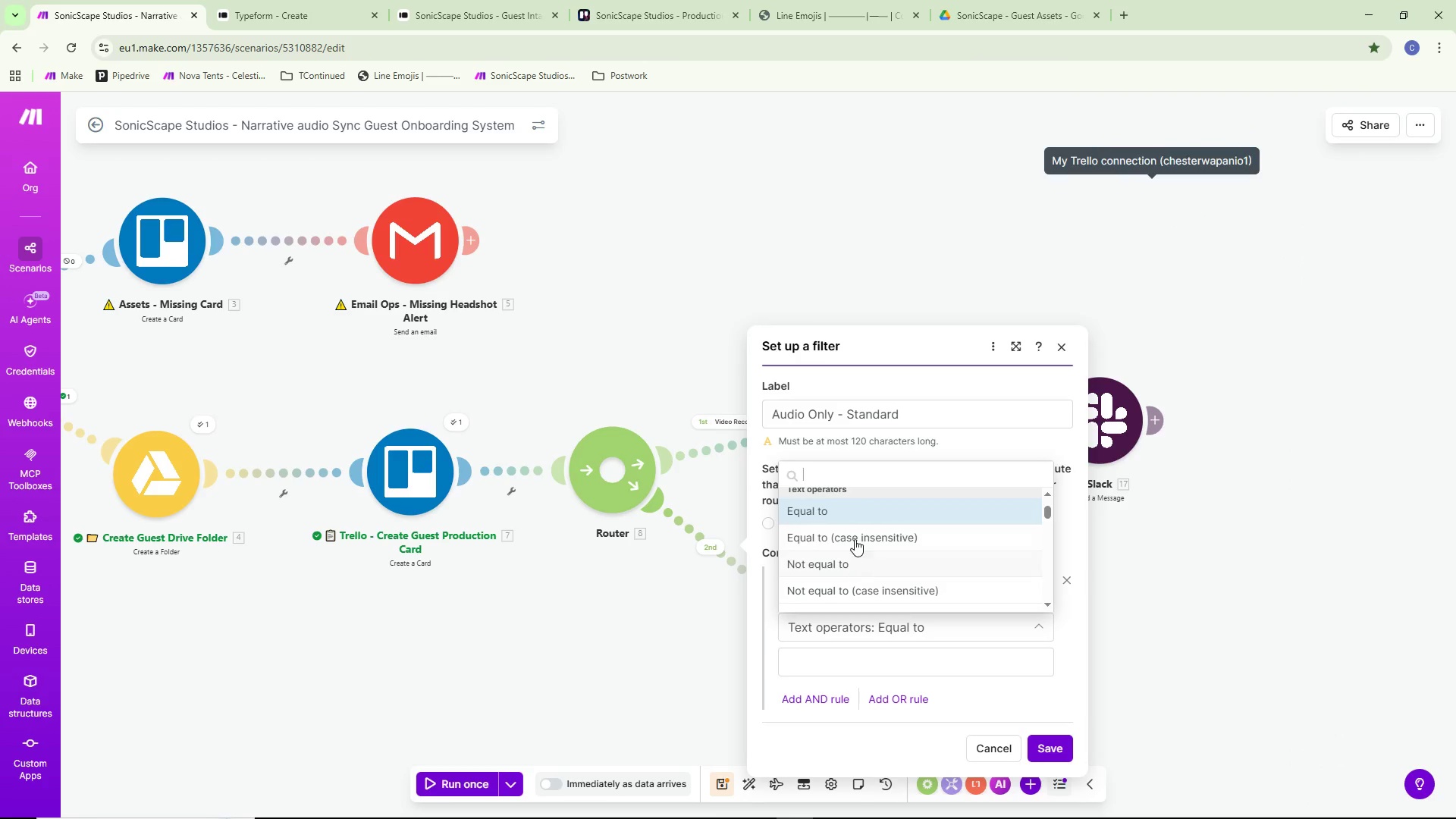 
left_click([855, 536])
 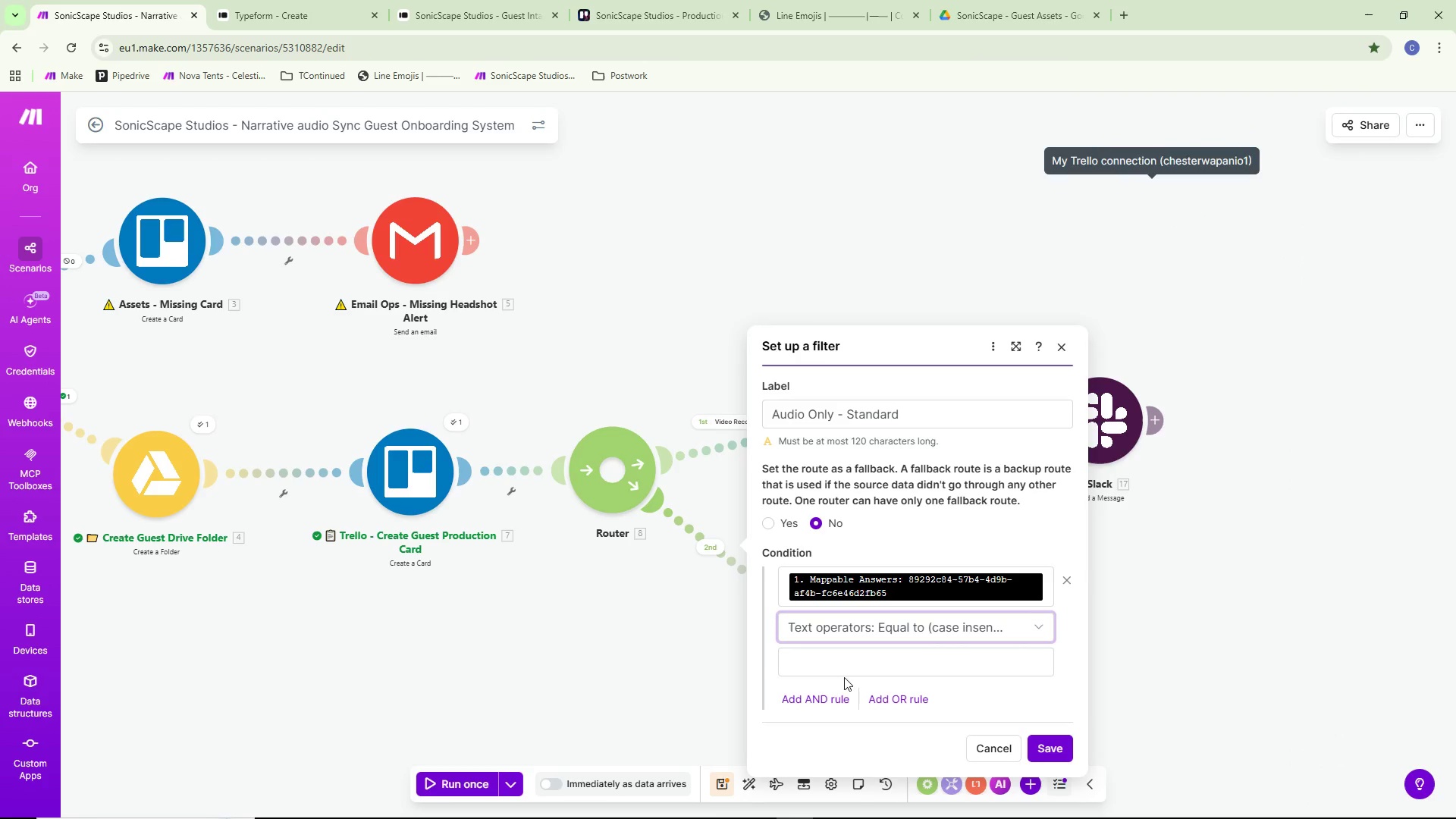 
left_click([837, 670])
 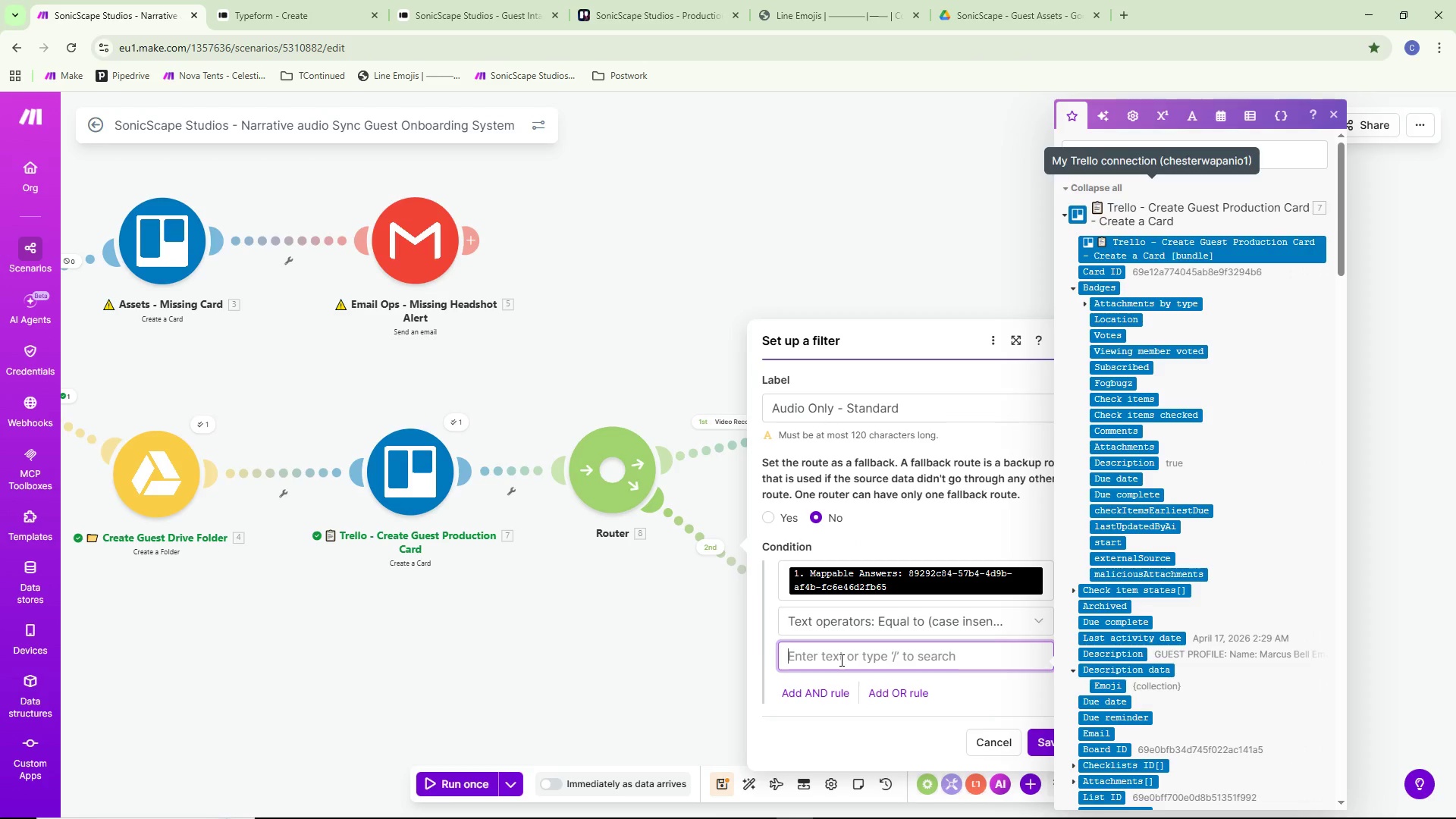 
type(Audio Only)
 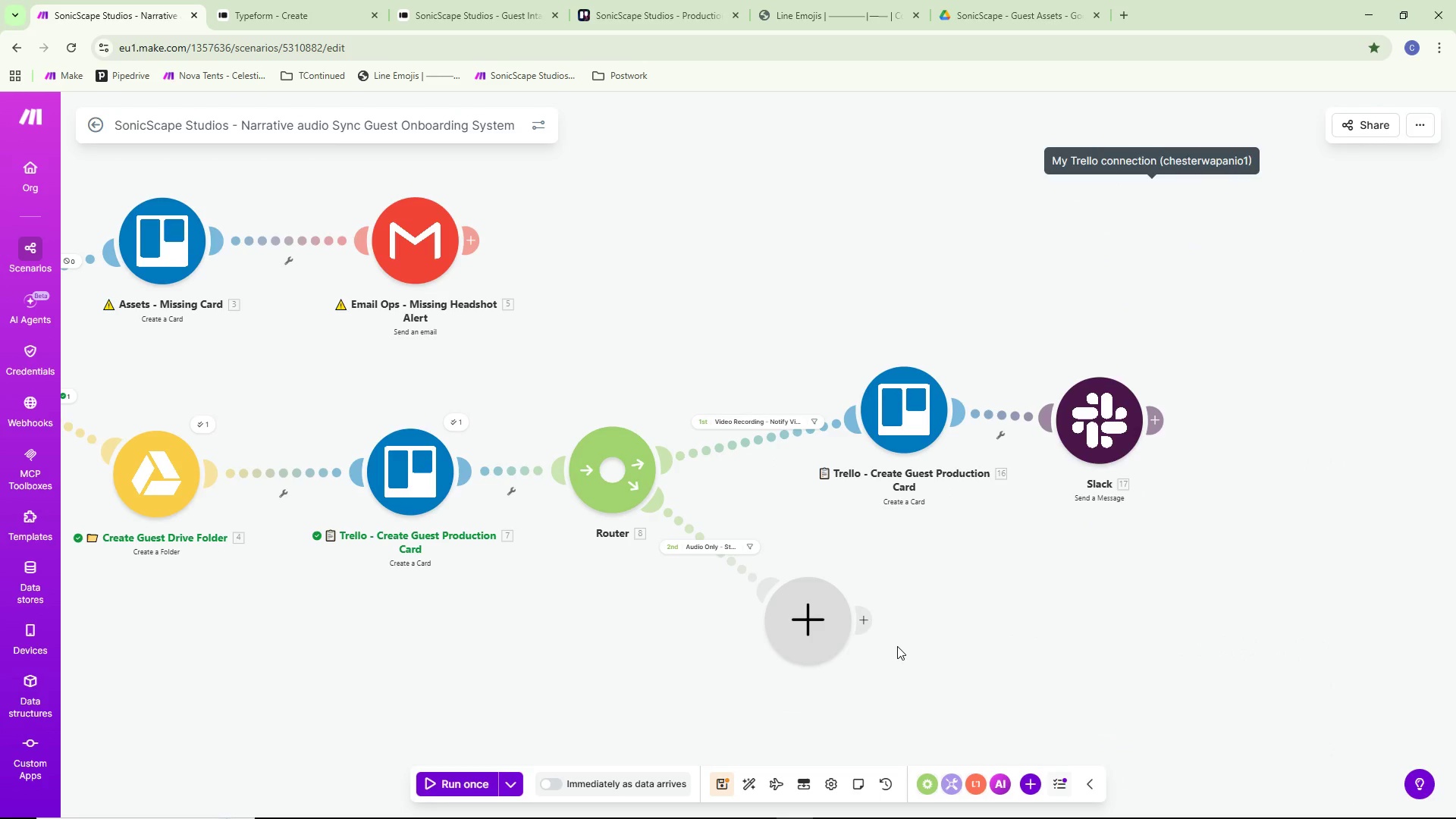 
wait(6.98)
 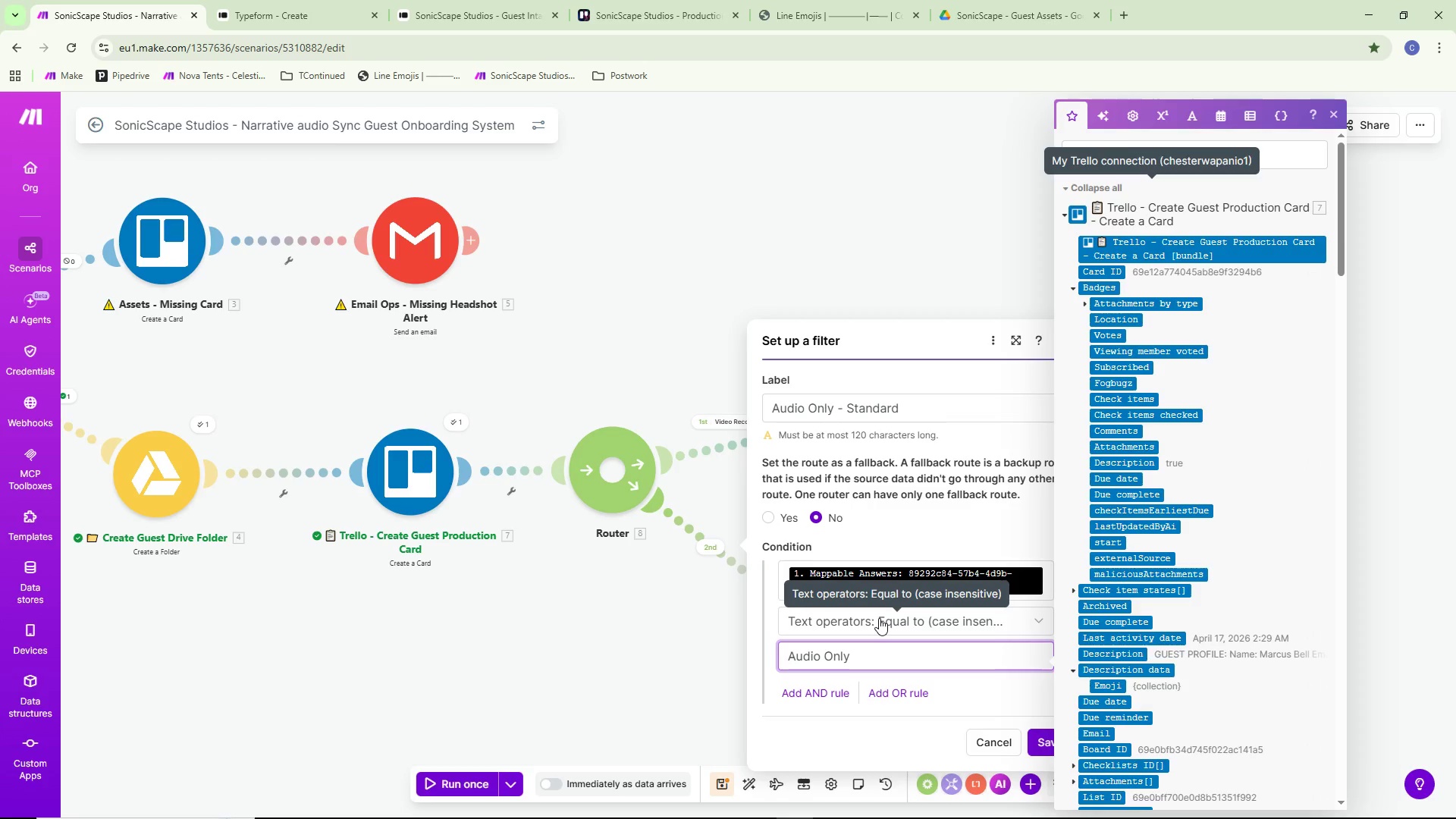 
left_click_drag(start_coordinate=[1122, 419], to_coordinate=[1117, 403])
 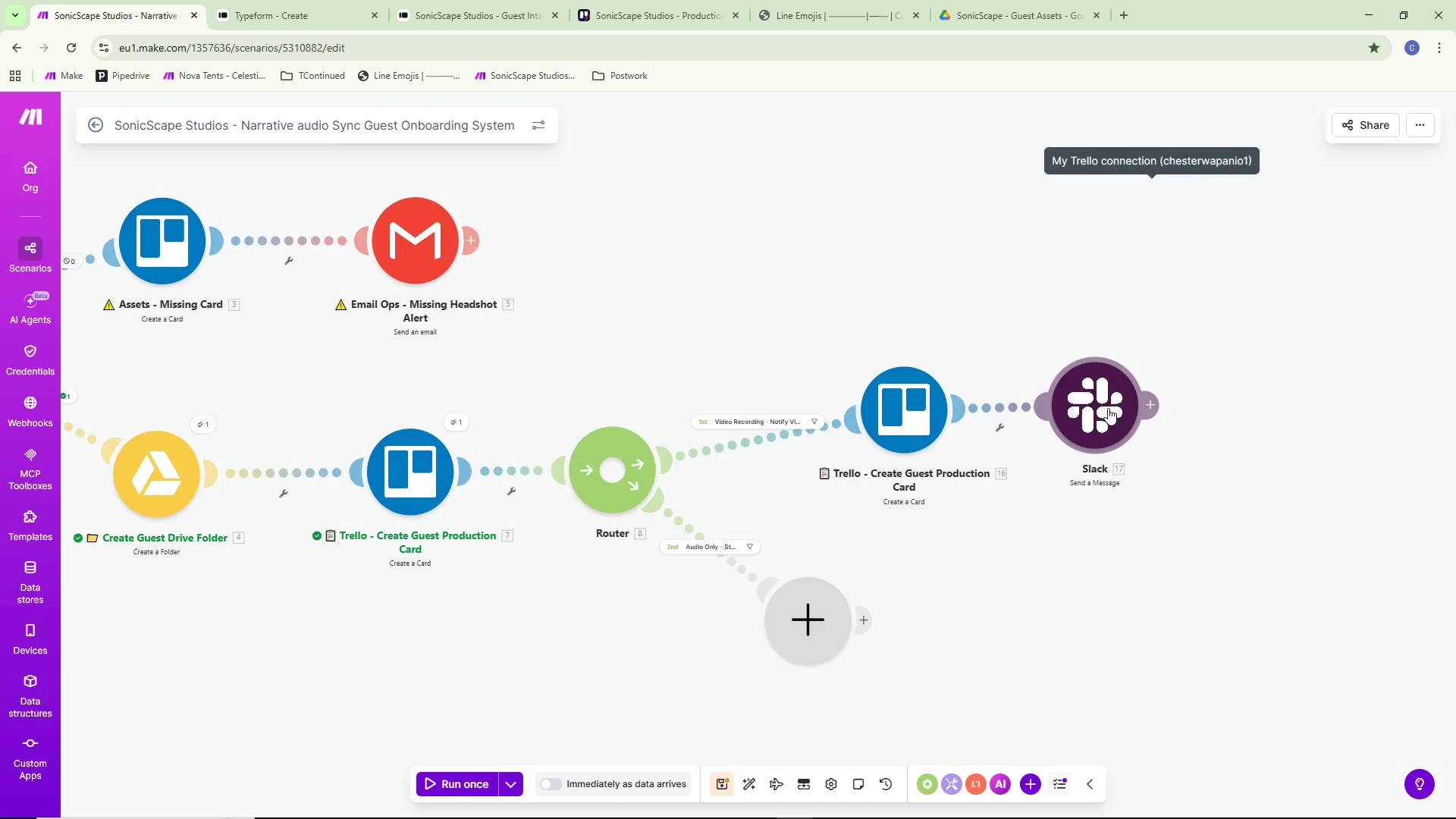 
left_click_drag(start_coordinate=[1107, 408], to_coordinate=[1115, 416])
 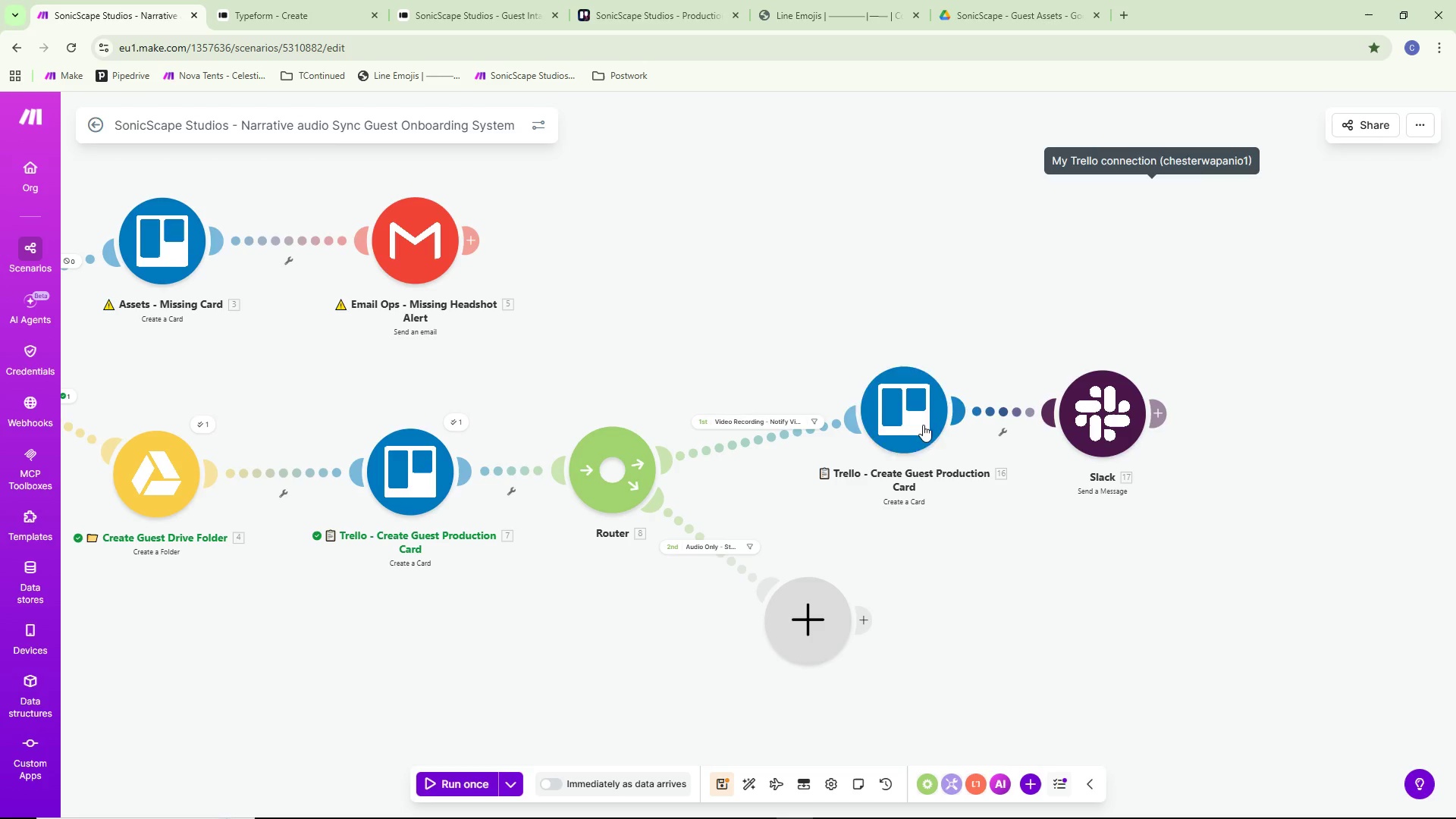 
right_click([901, 422])
 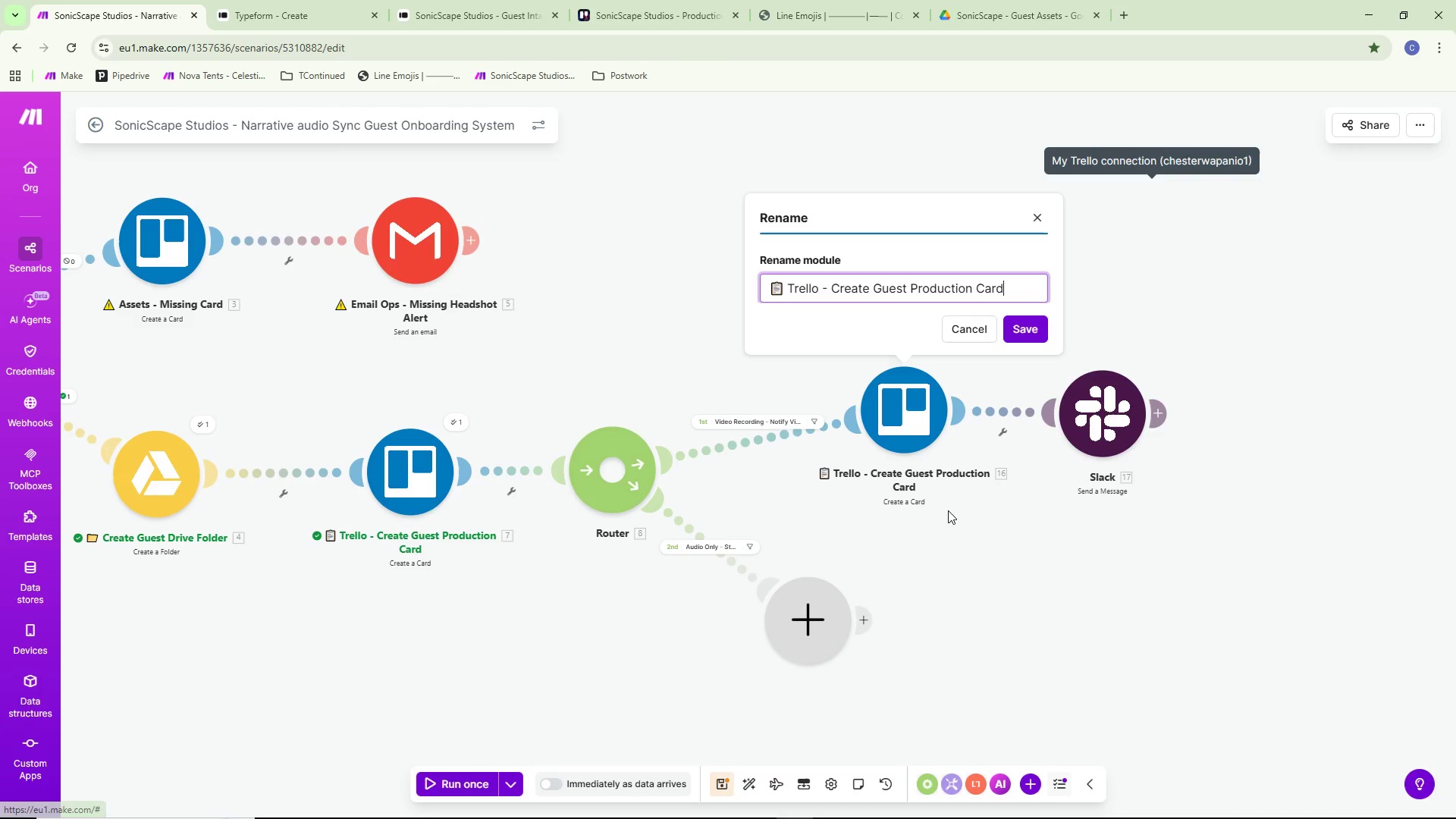 
key(Control+ControlLeft)
 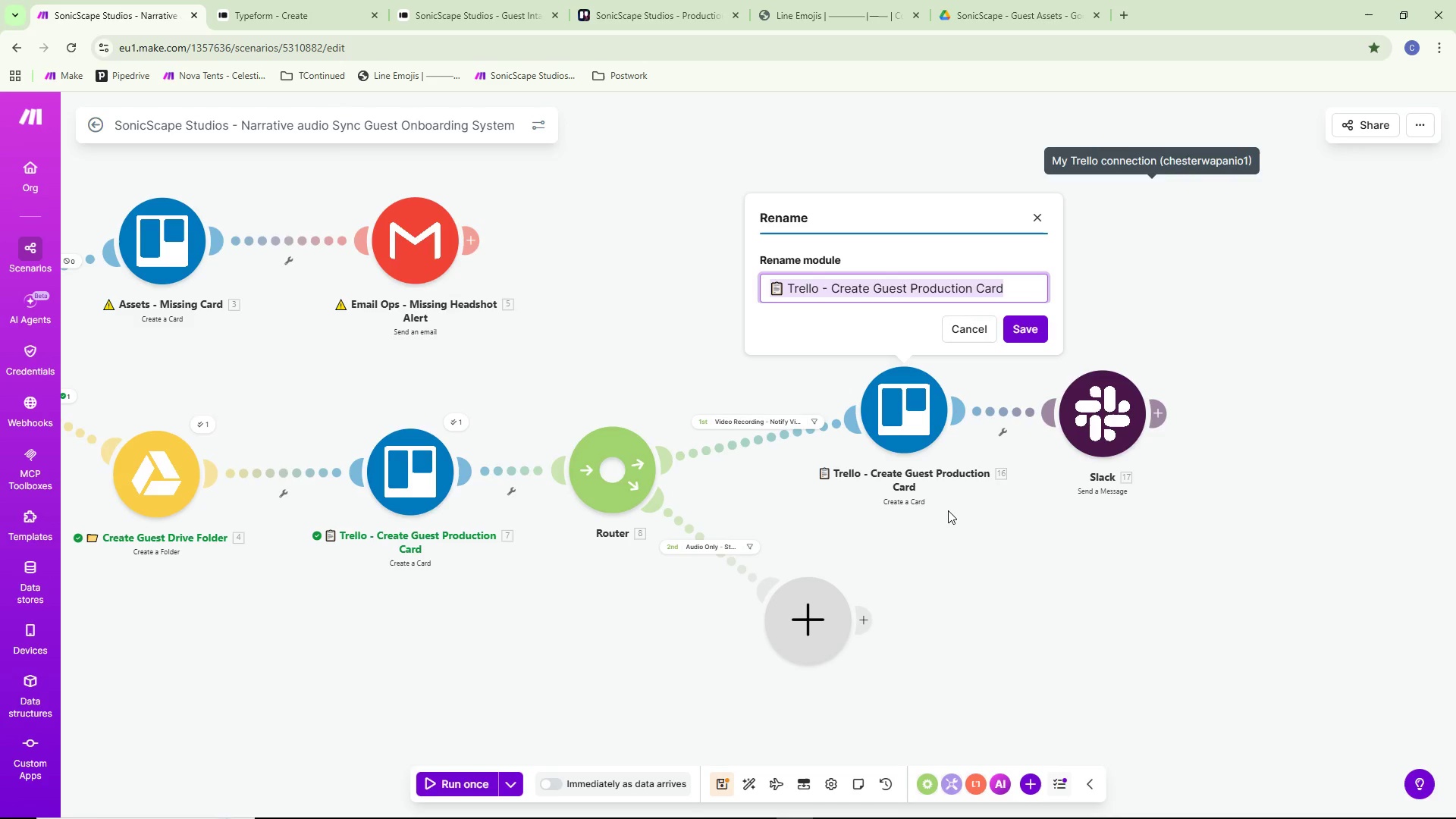 
key(Control+A)
 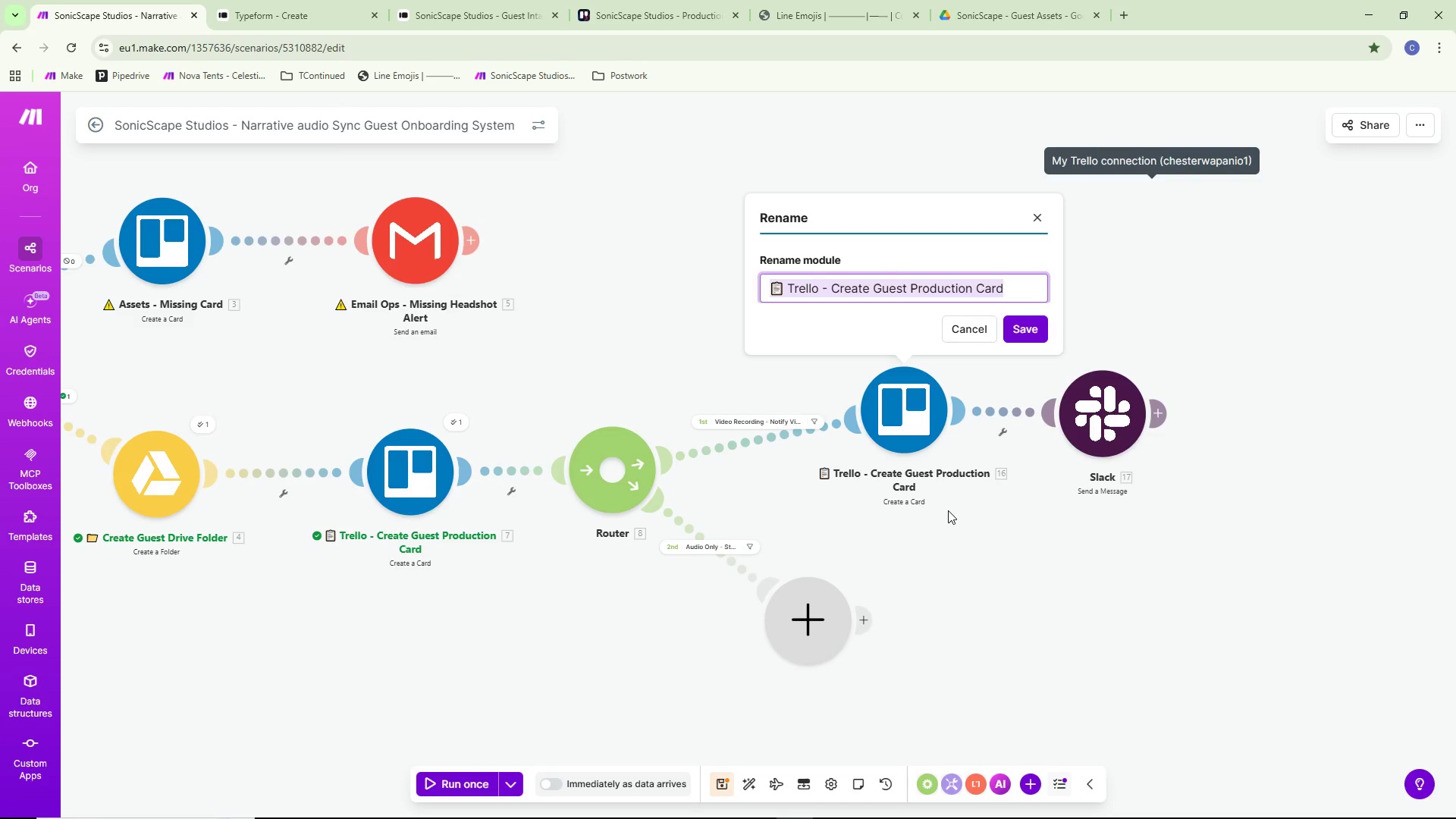 
key(Backspace)
 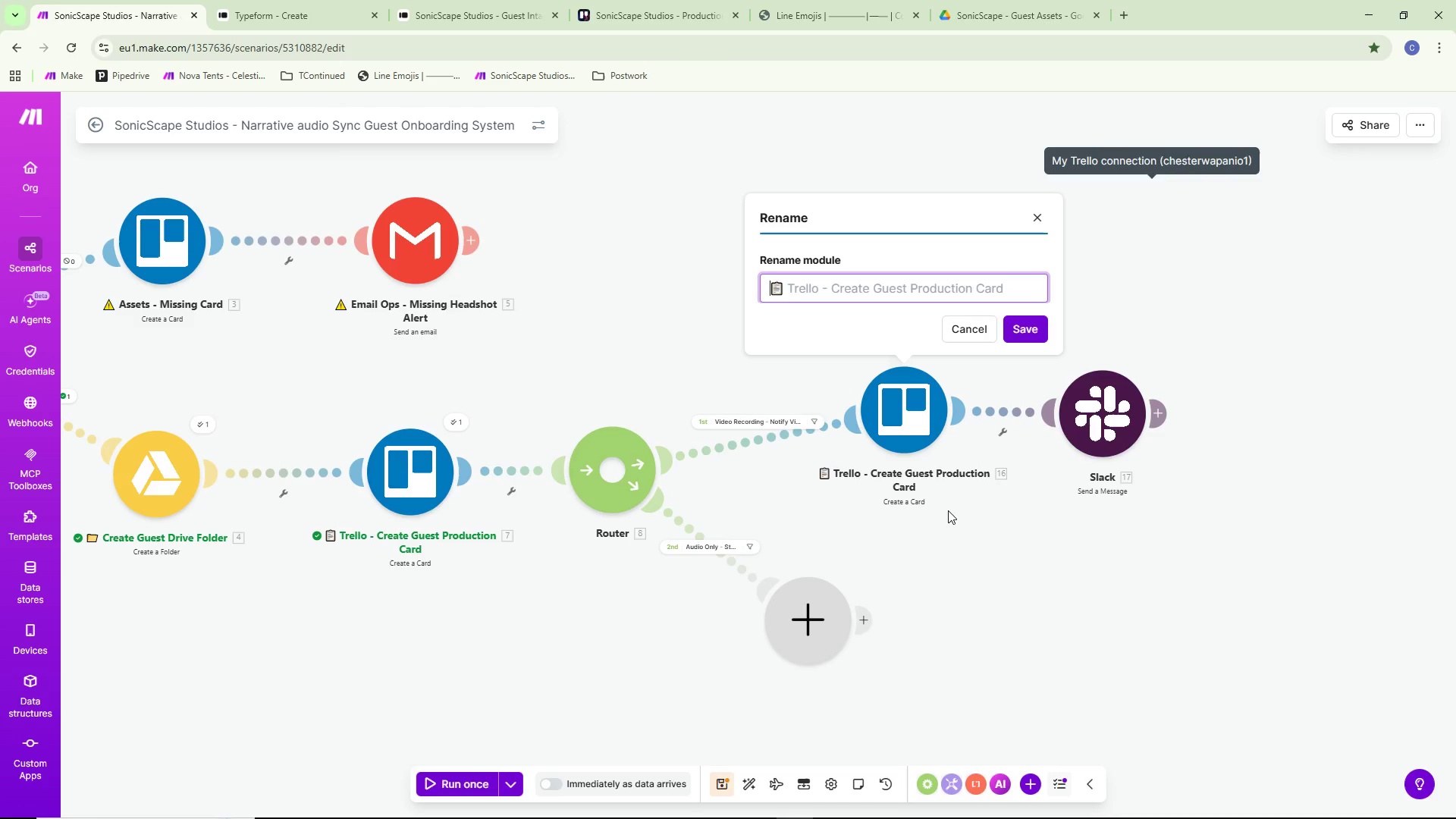 
key(Control+ControlLeft)
 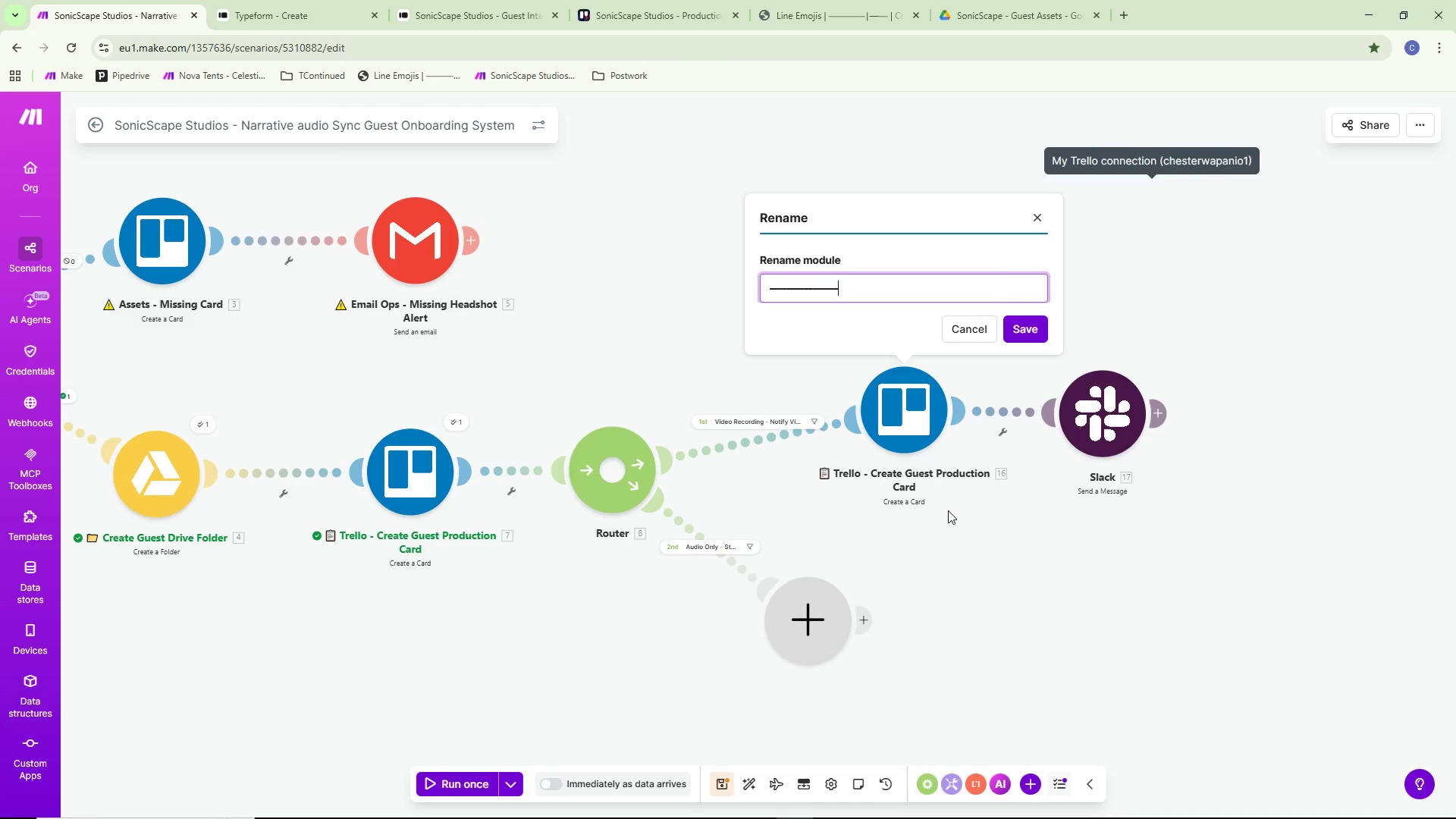 
key(Control+V)
 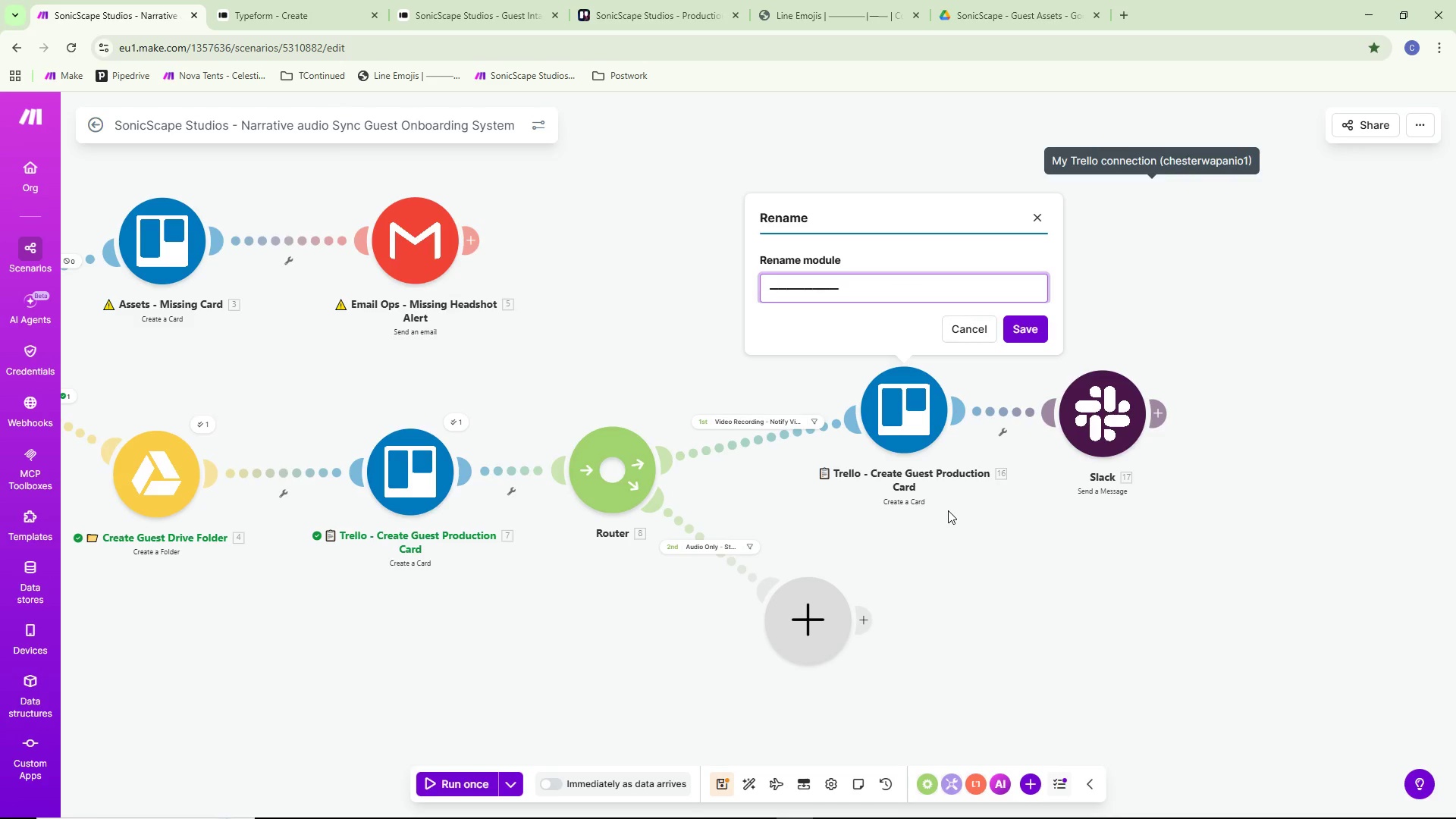 
hold_key(key=A, duration=0.36)
 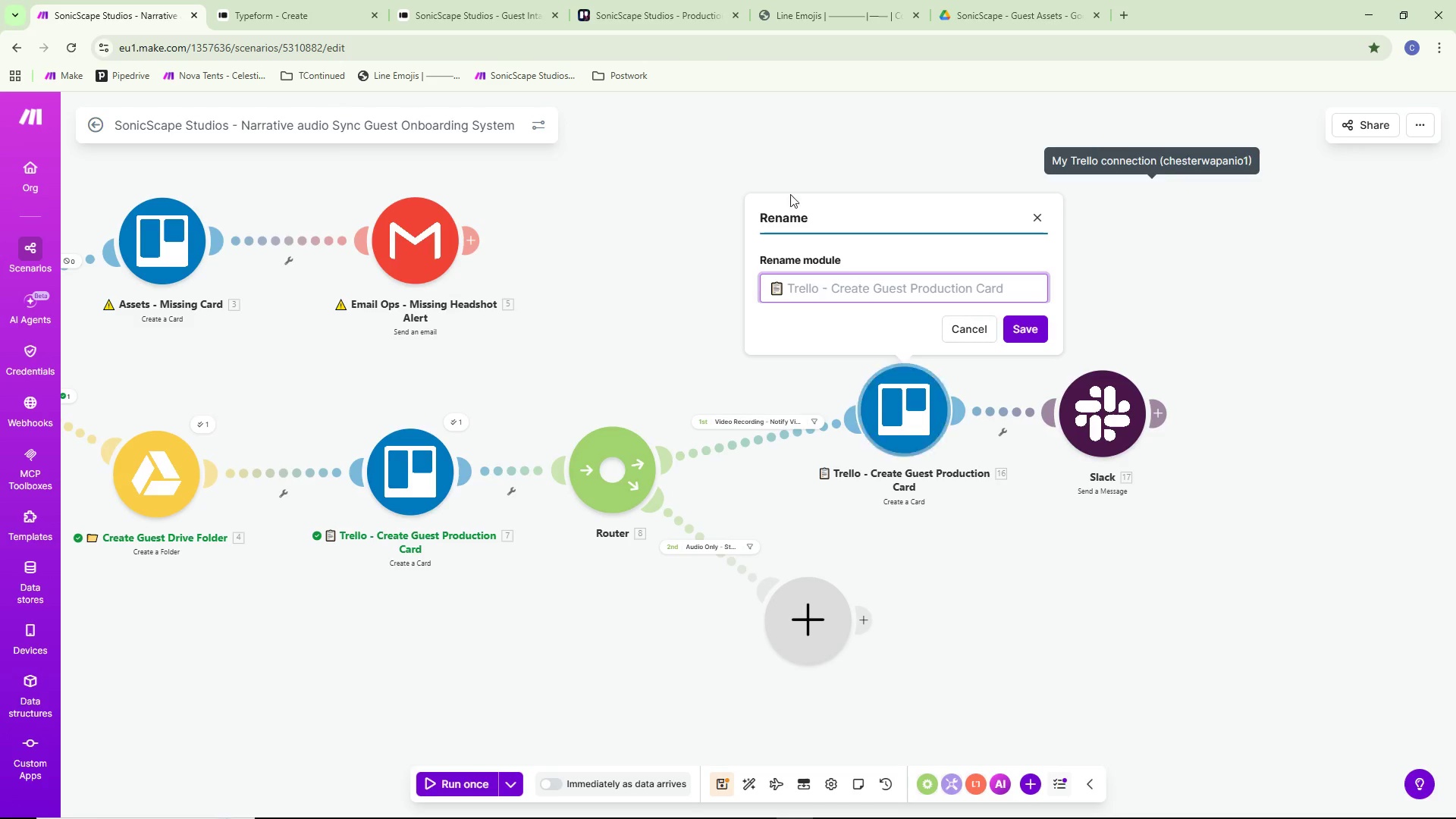 
key(Control+Backspace)
 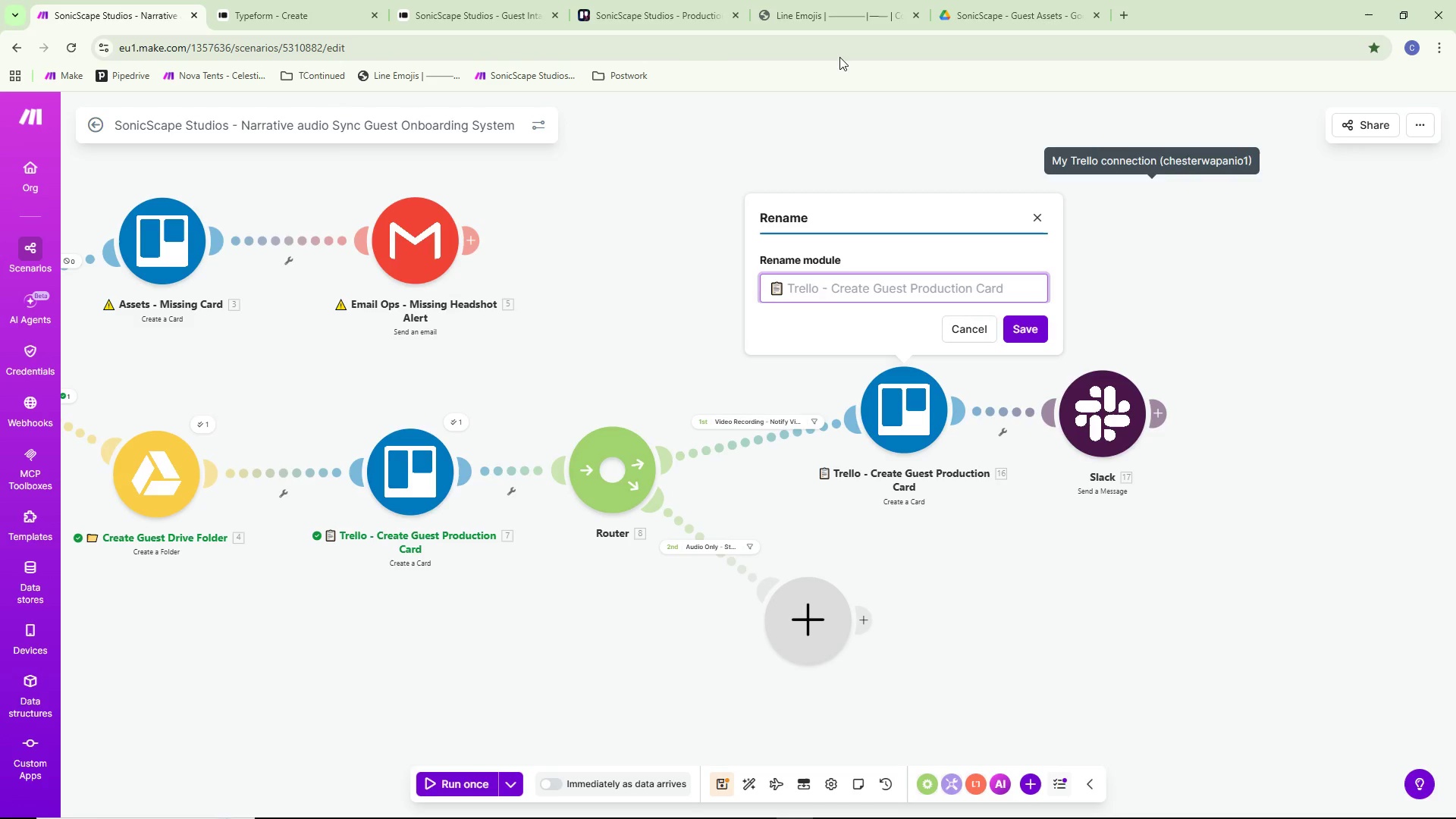 
left_click([846, 0])
 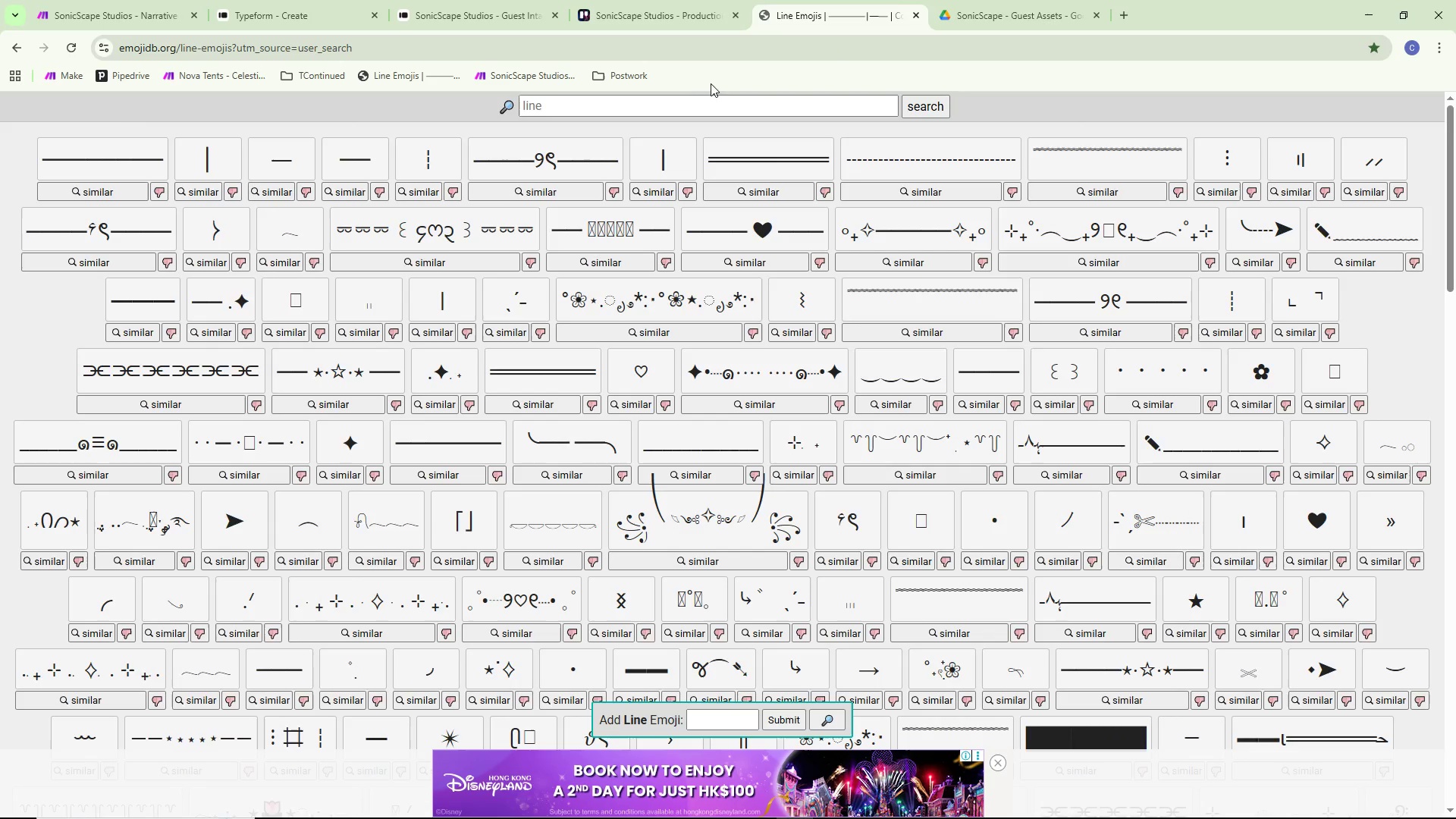 
left_click([679, 100])
 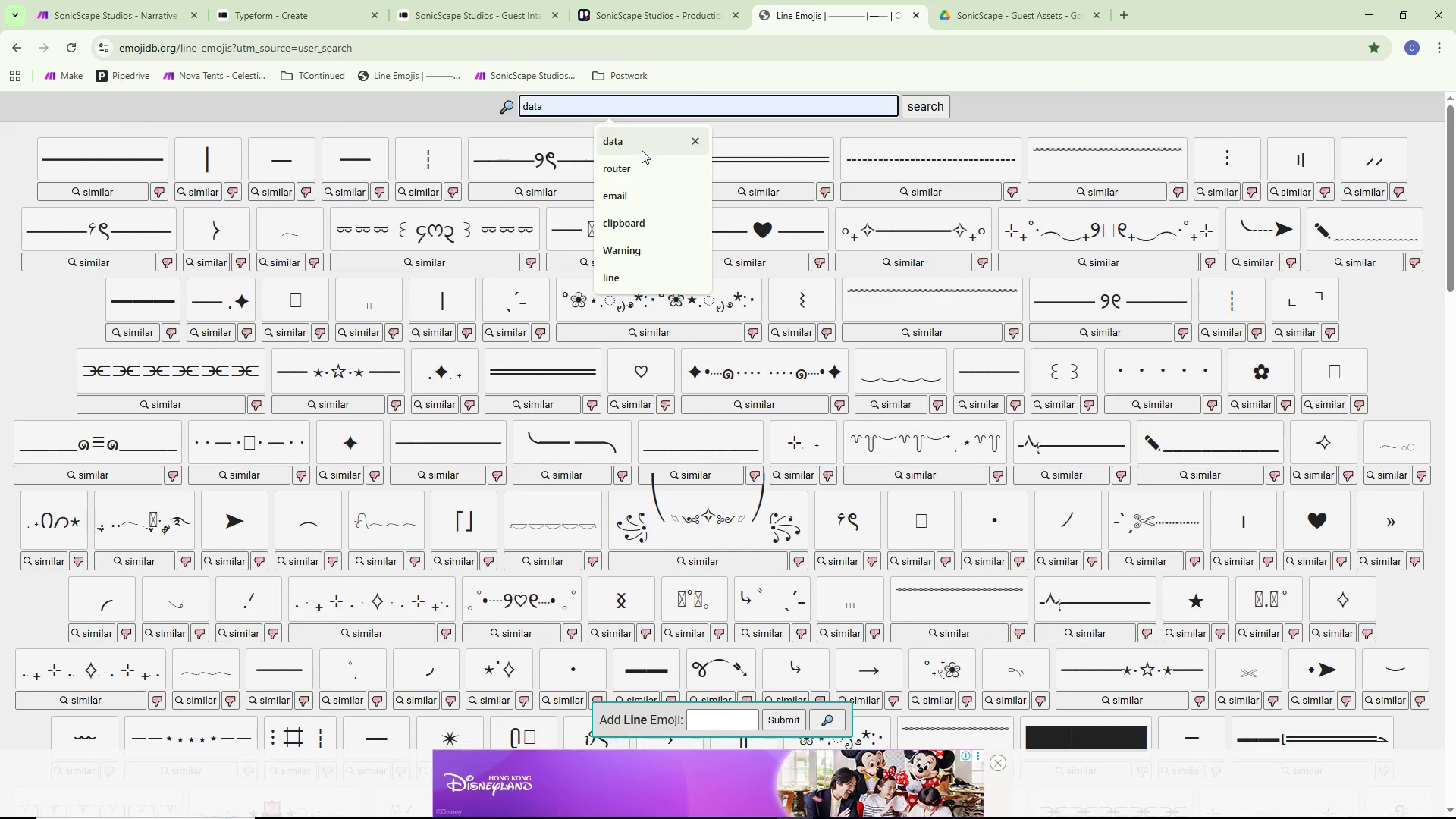 
type(ca)
 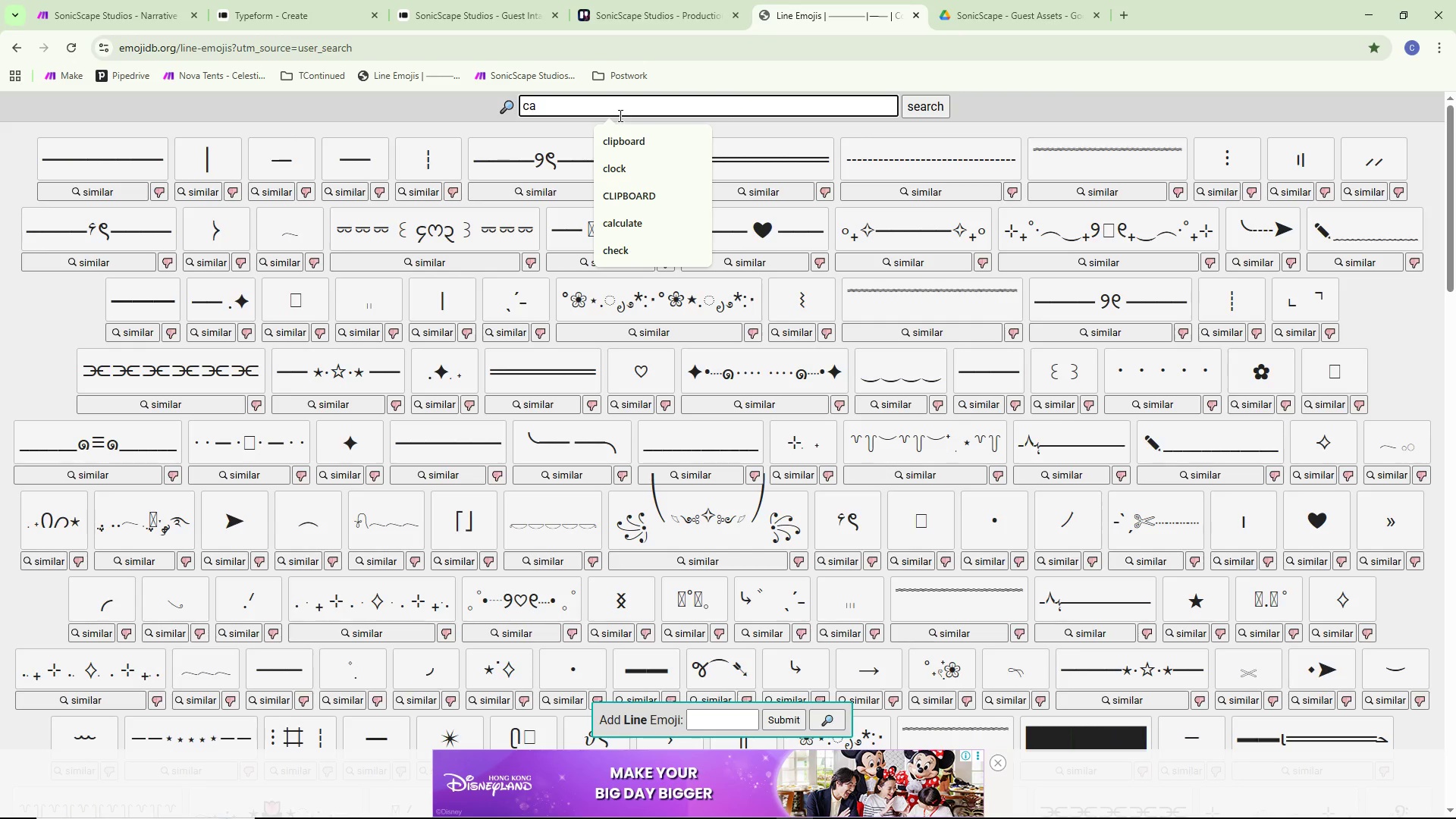 
key(Backspace)
key(Backspace)
type(re)
key(Backspace)
key(Backspace)
key(Backspace)
type(camera)
 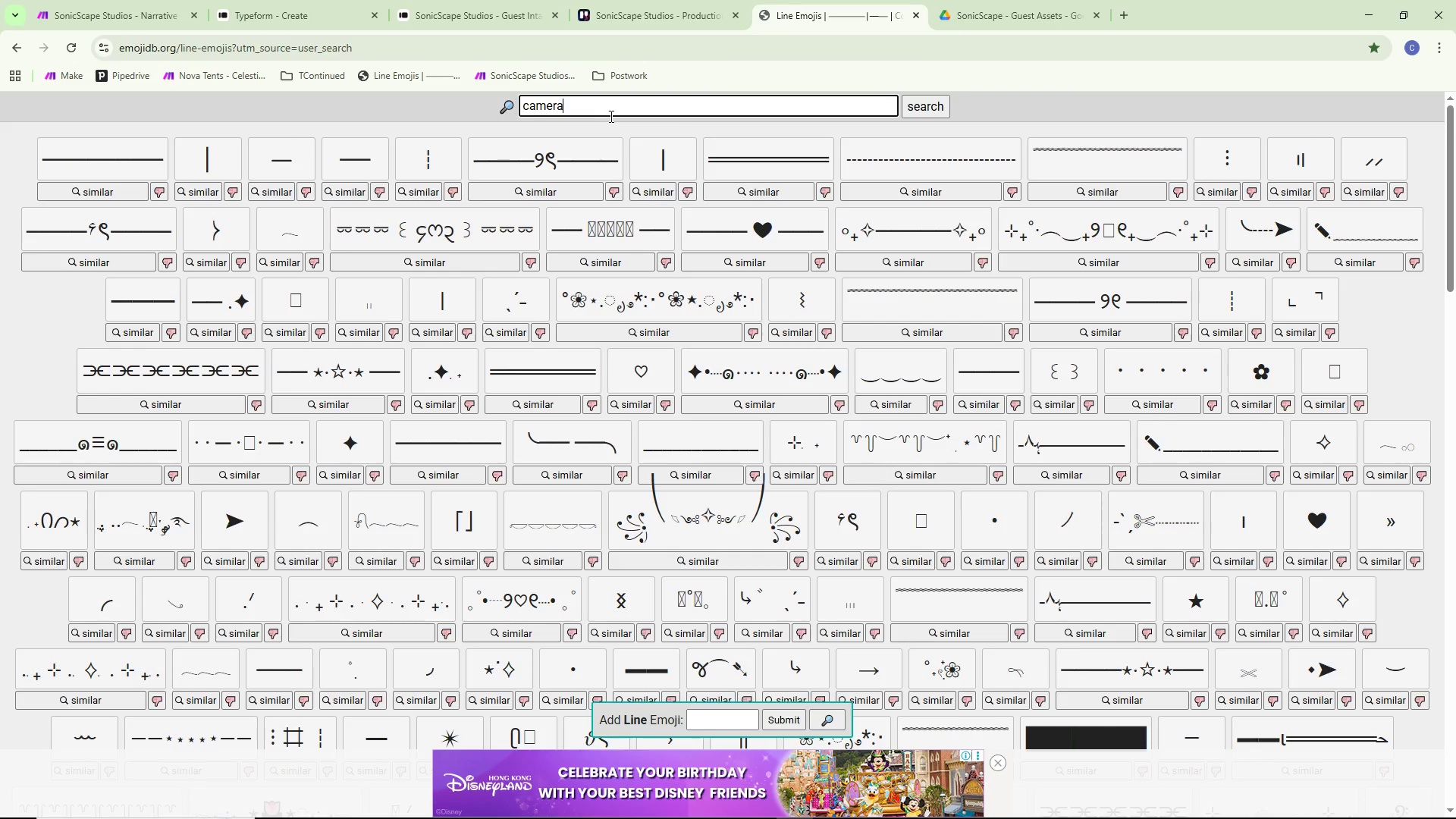 
key(Enter)
 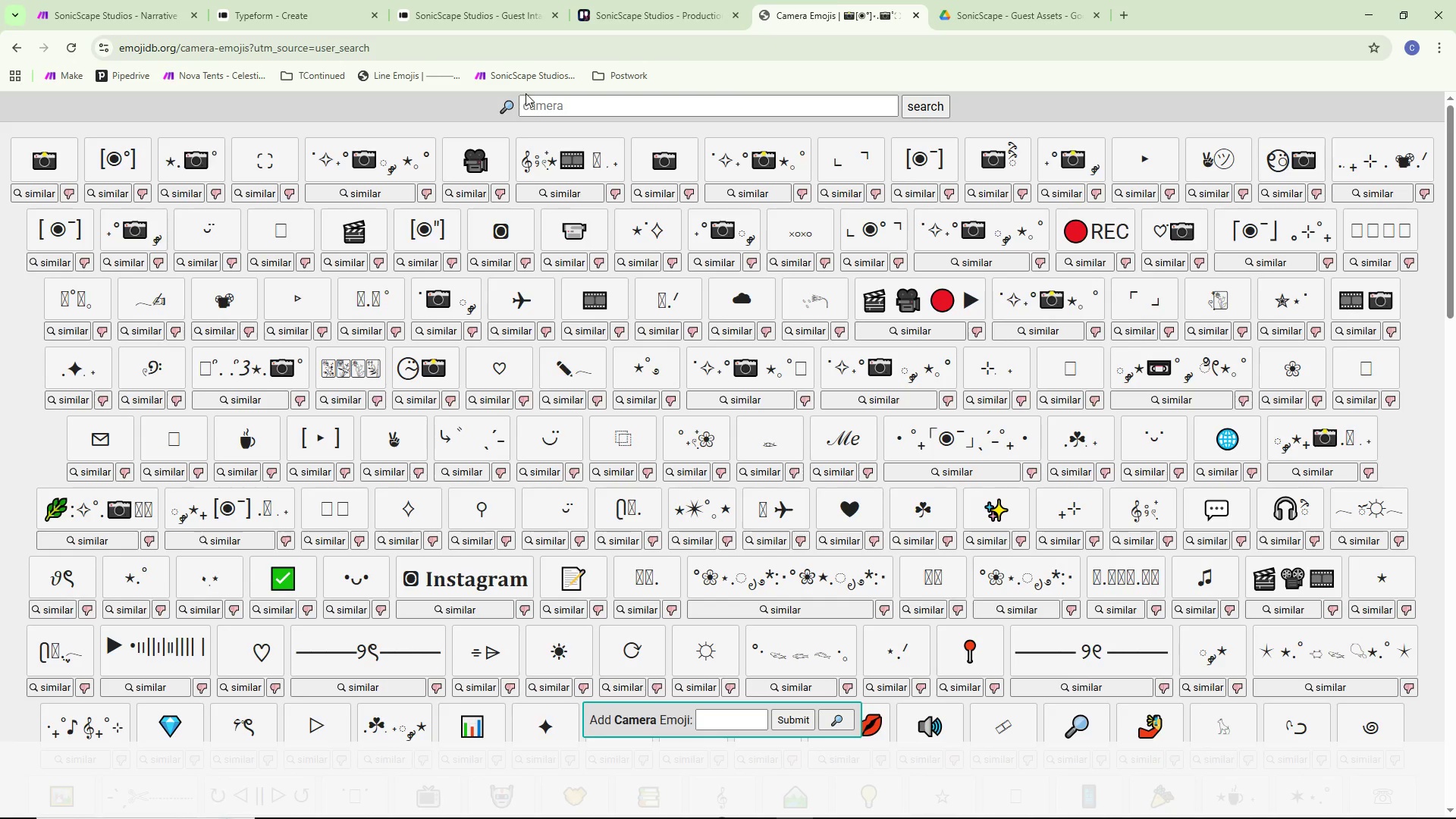 
left_click([489, 161])
 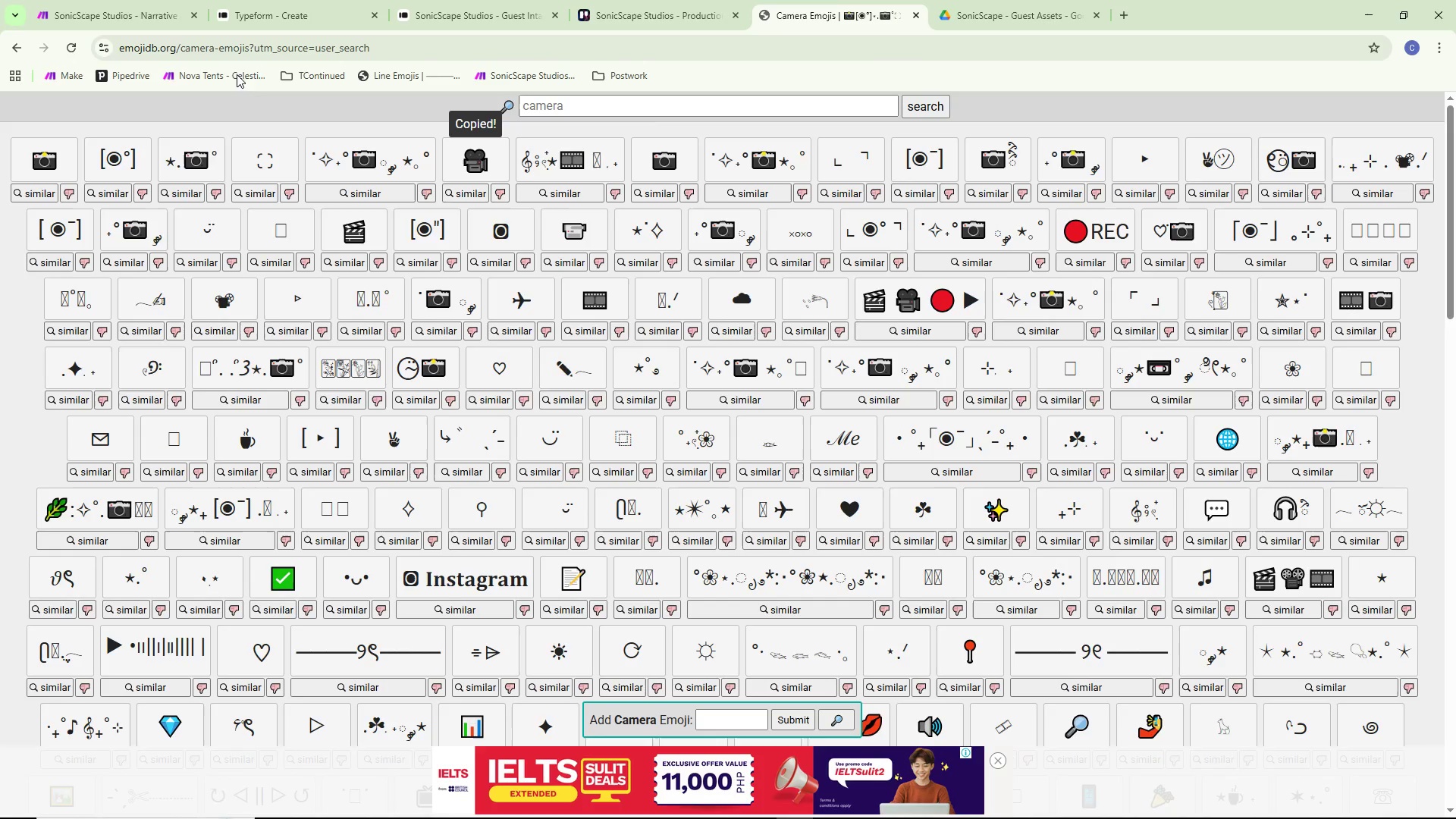 
left_click([71, 0])
 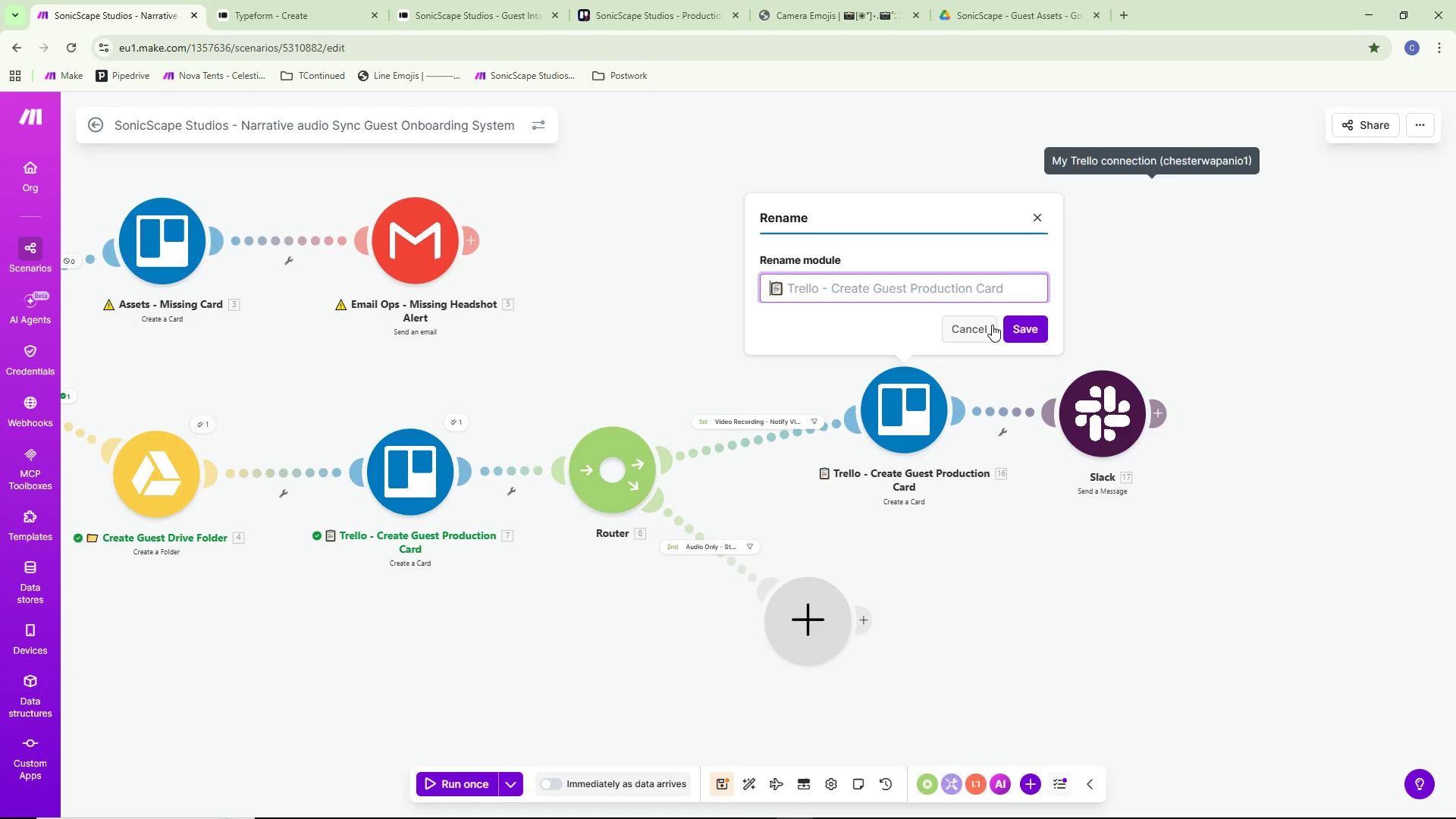 
key(Backspace)
 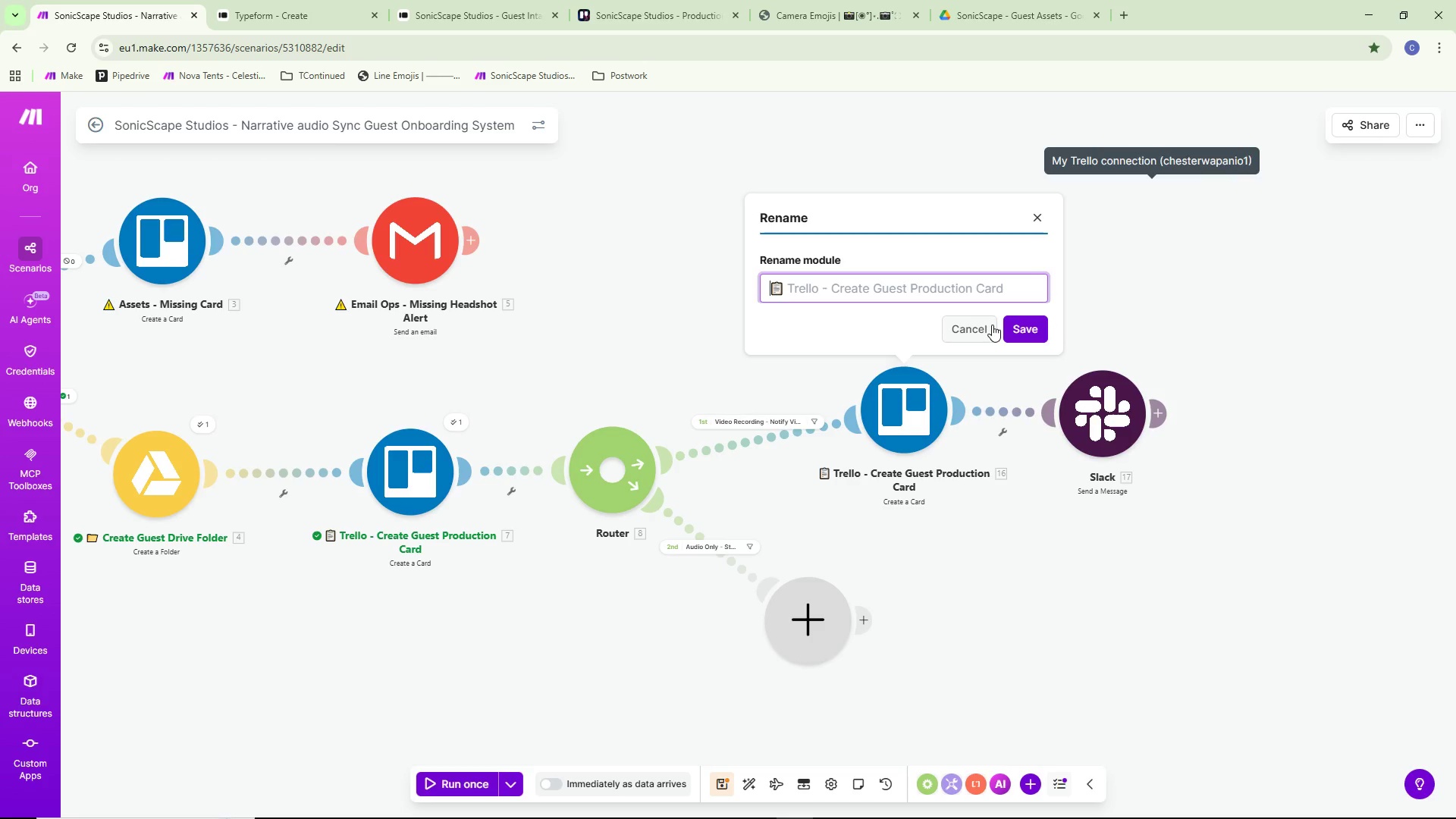 
key(Backspace)
 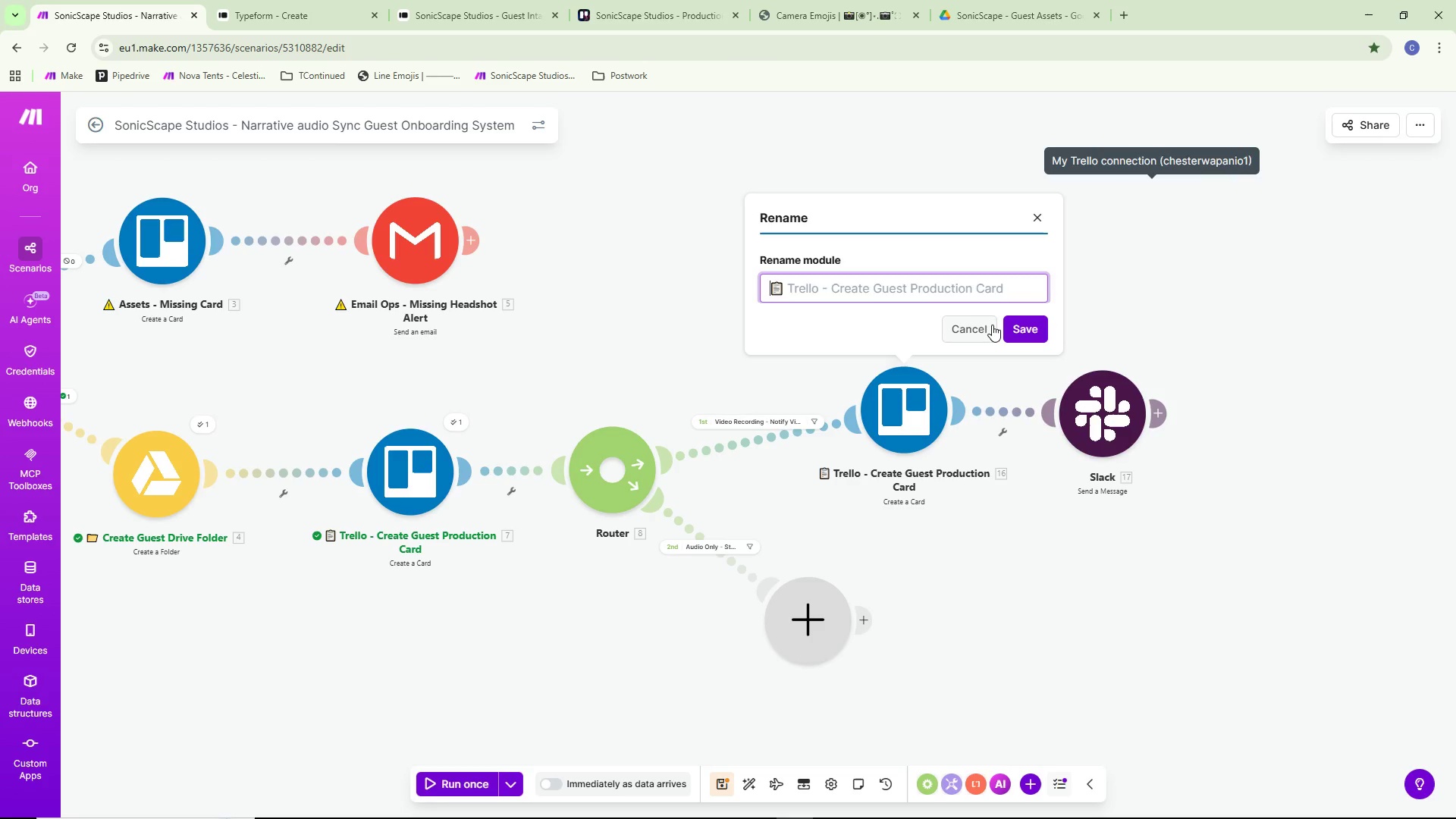 
key(Control+ControlLeft)
 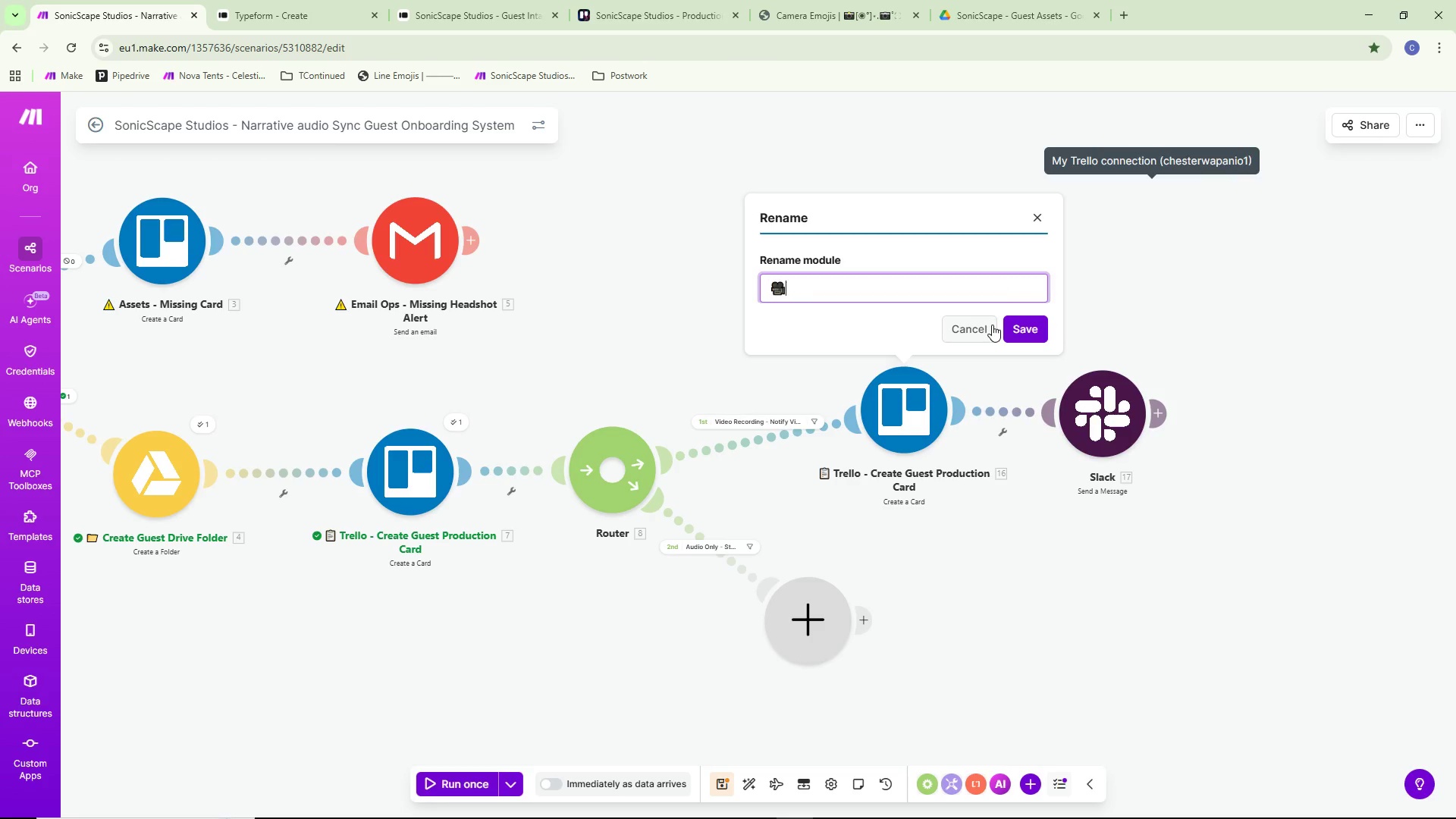 
key(Control+V)
 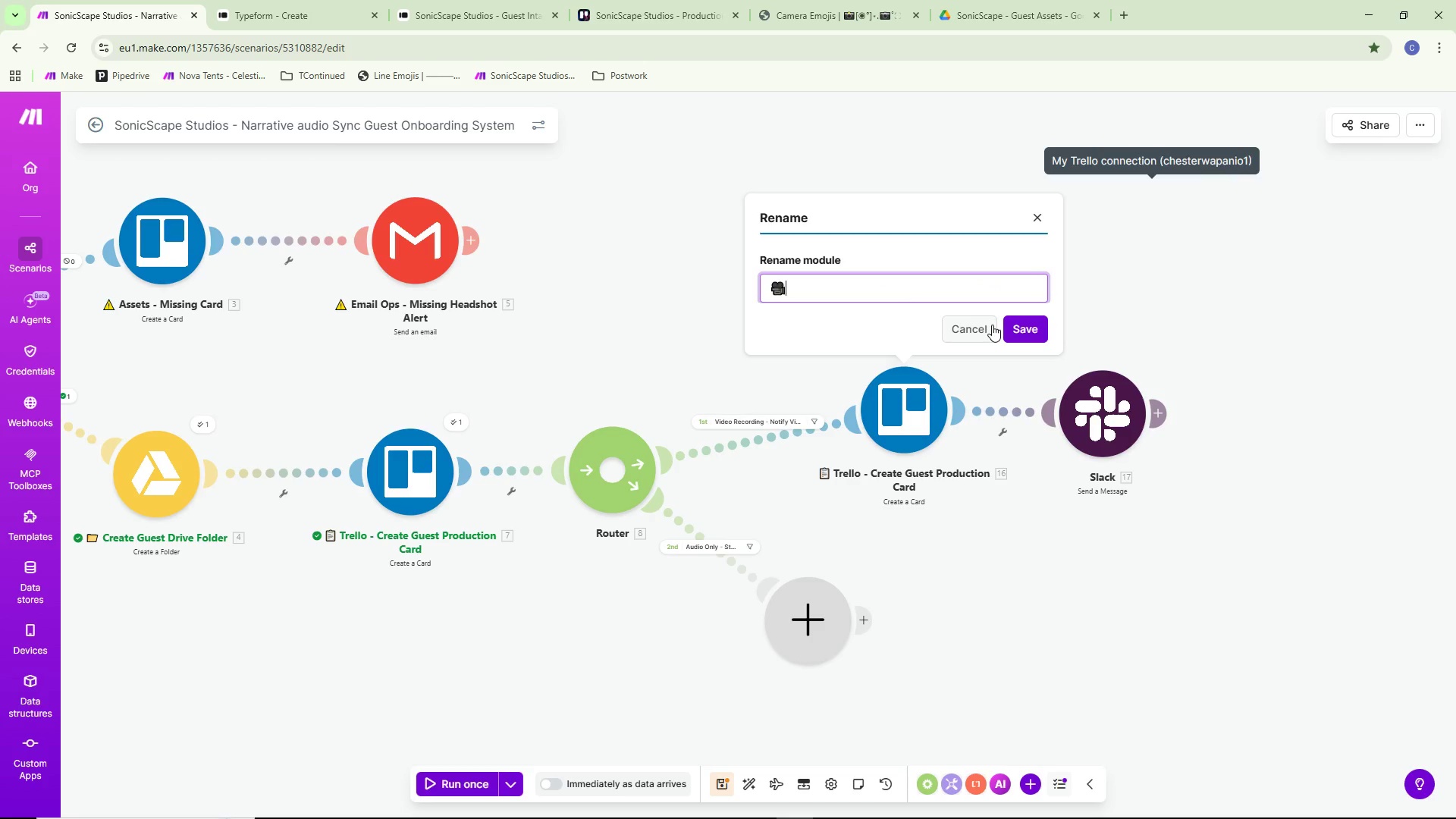 
type( )
key(Backspace)
type(Trello Update)
 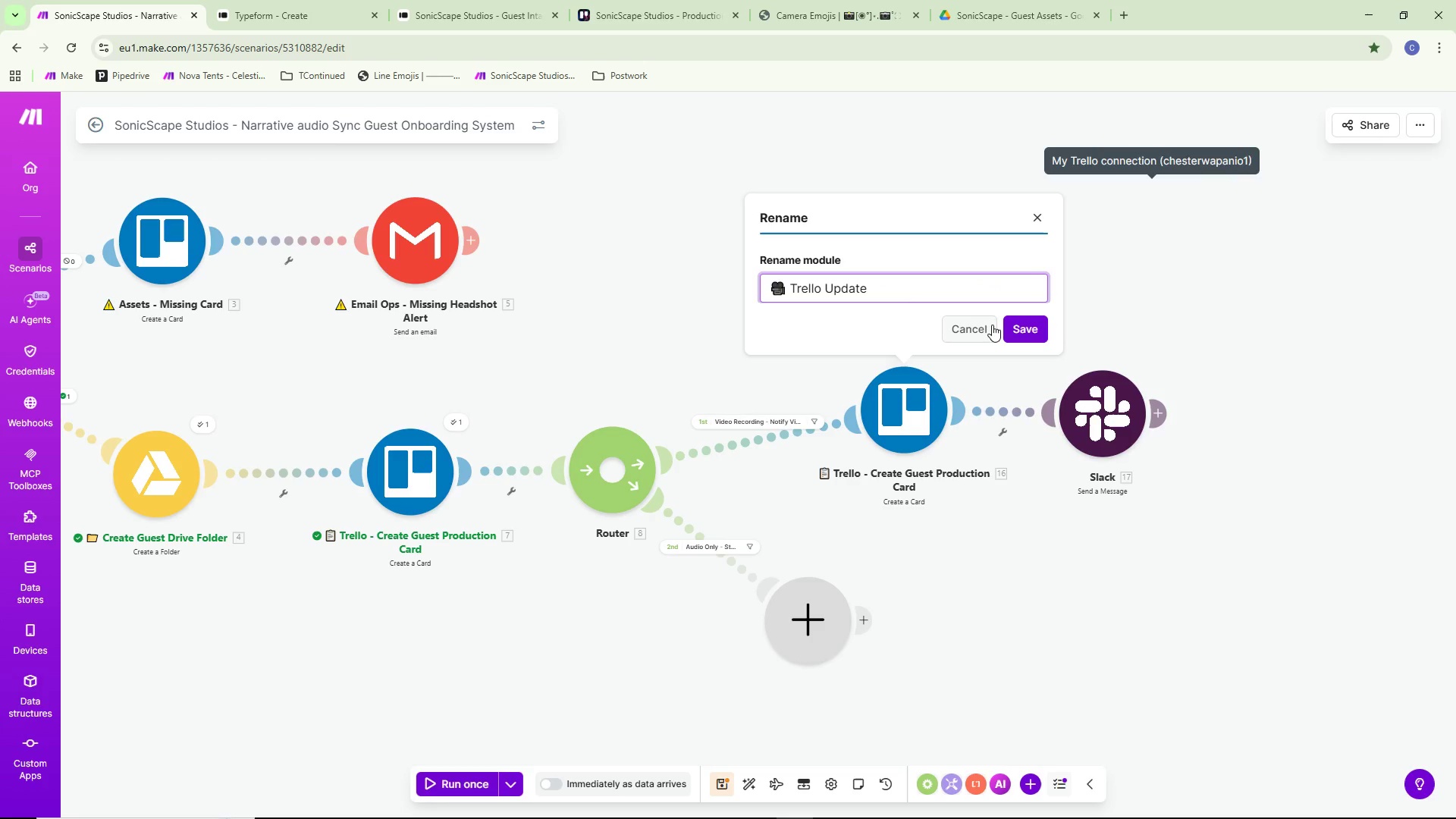 
hold_key(key=Backslash, duration=0.31)
 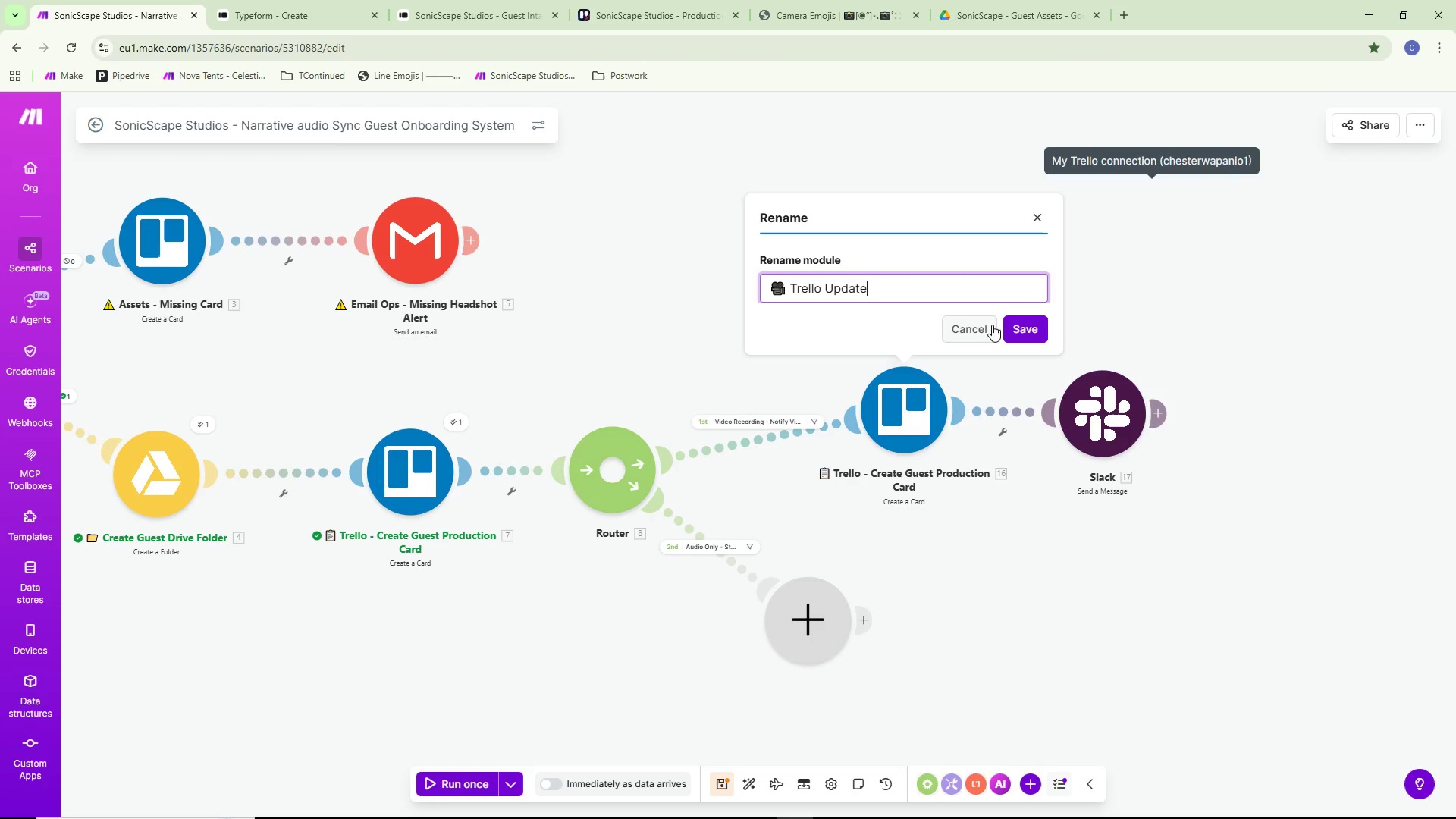 
wait(7.55)
 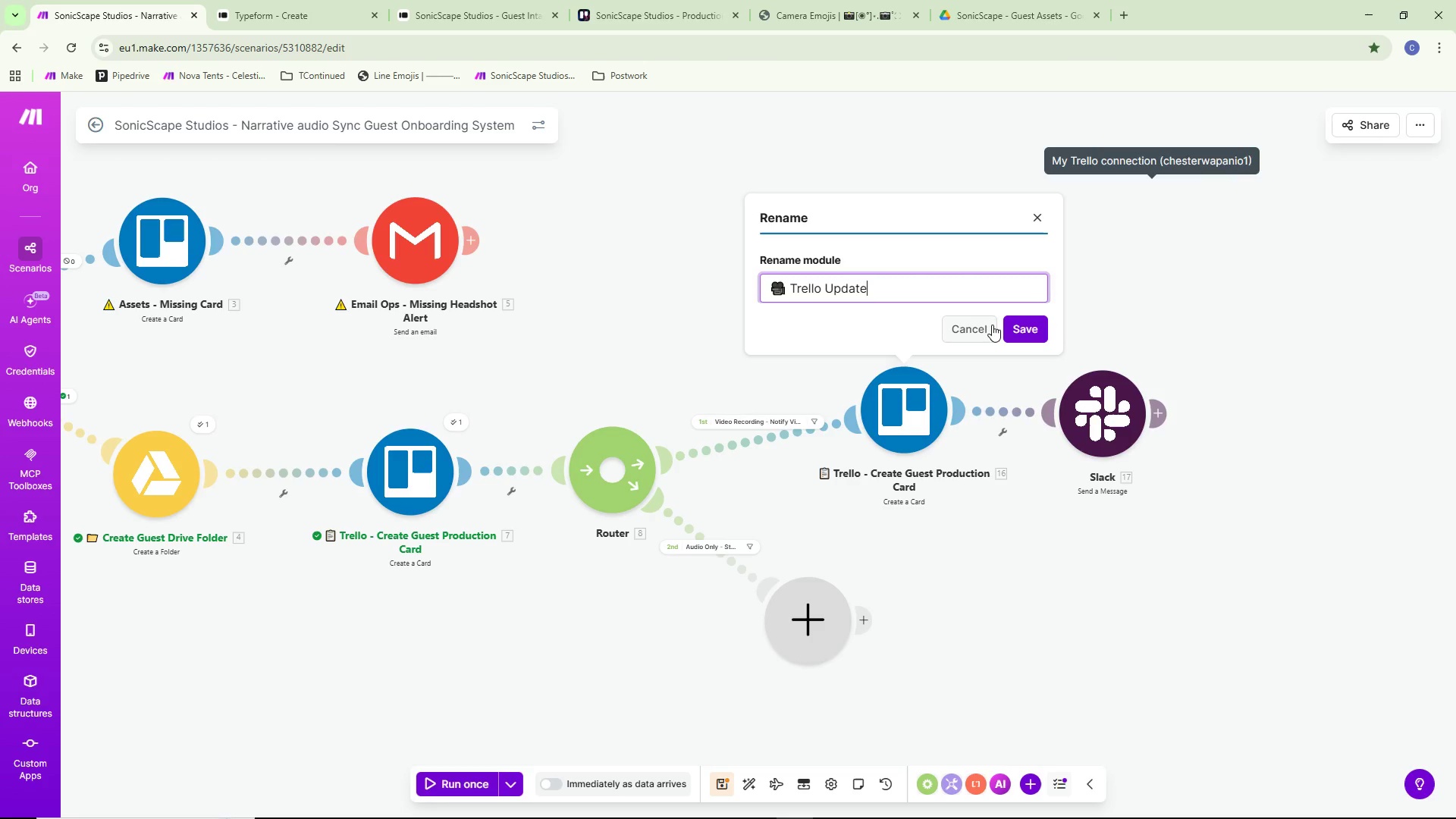 
key(Space)
 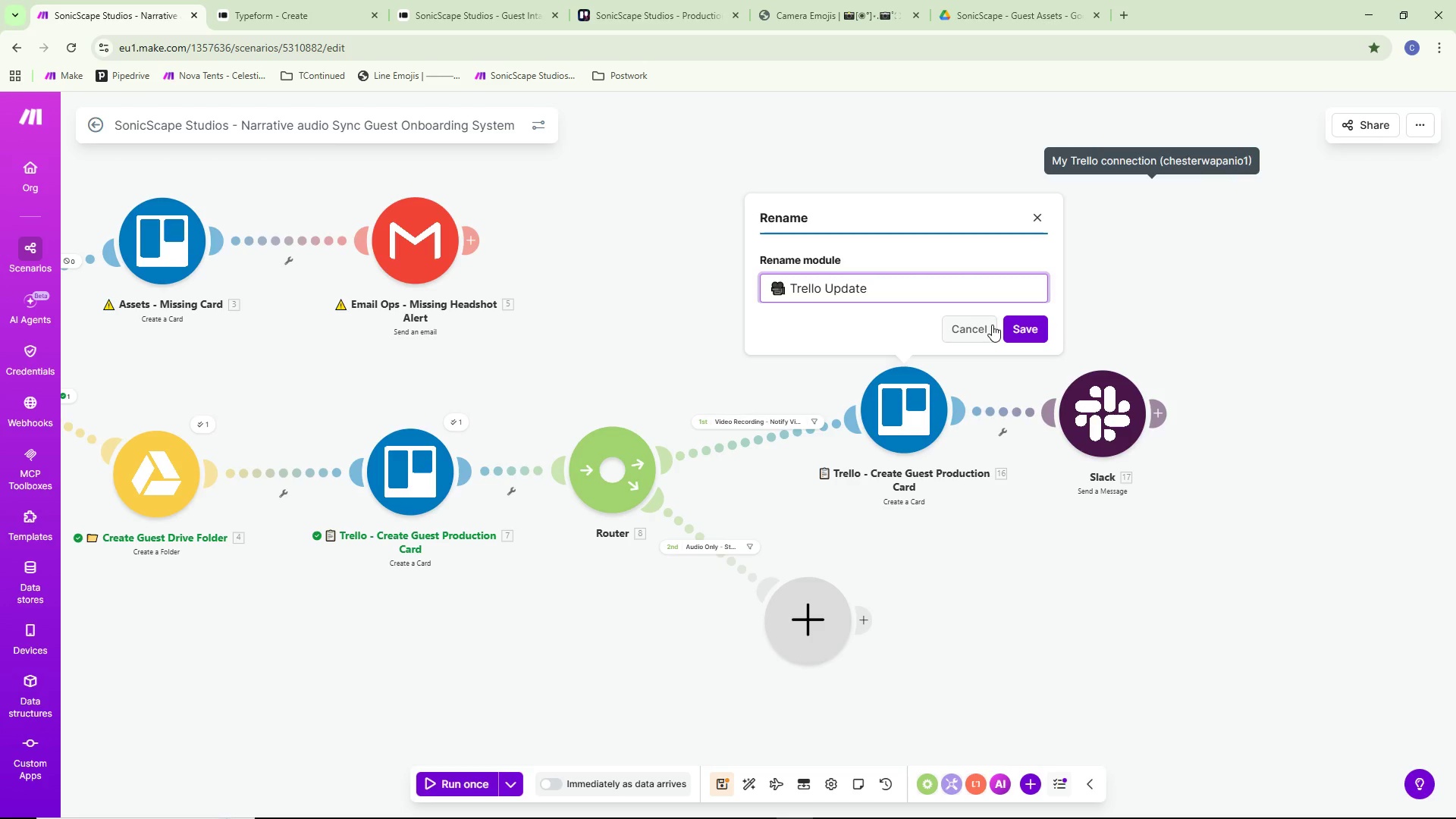 
wait(5.41)
 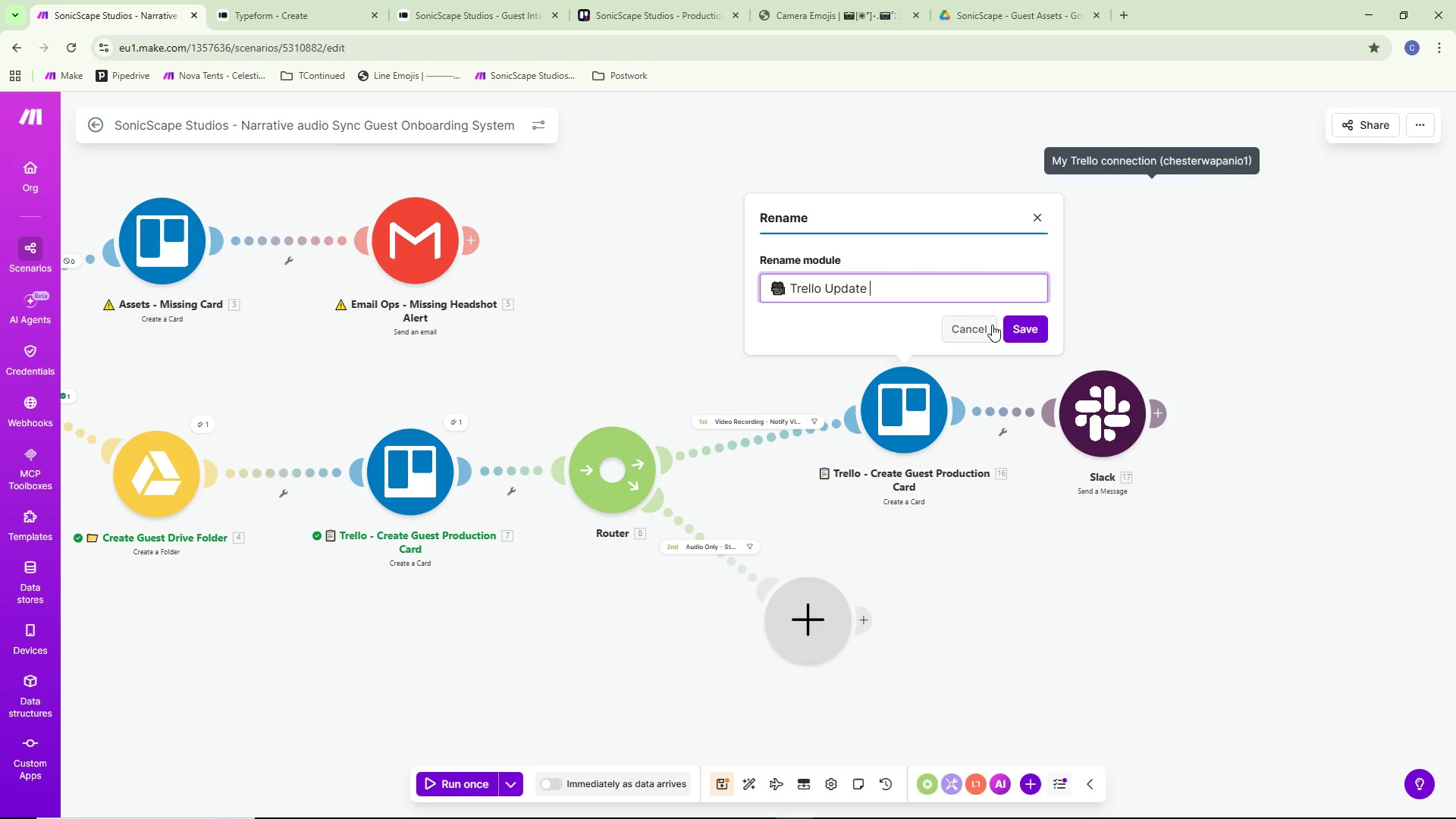 
type(- Add Video Requirwee)
key(Backspace)
key(Backspace)
type(d)
key(Backspace)
key(Backspace)
key(Backspace)
type(e)
key(Backspace)
type(red)
 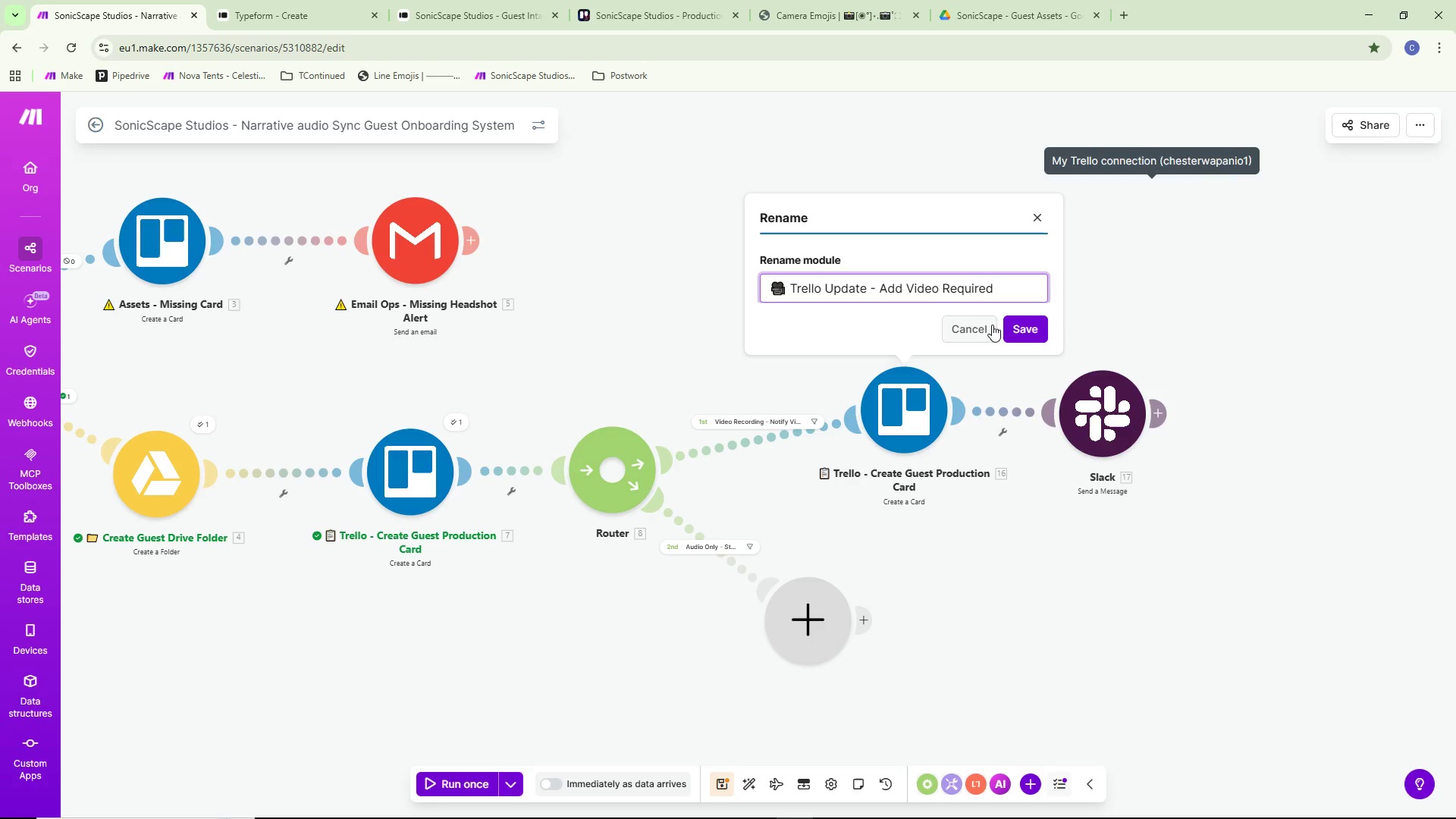 
type( Label)
 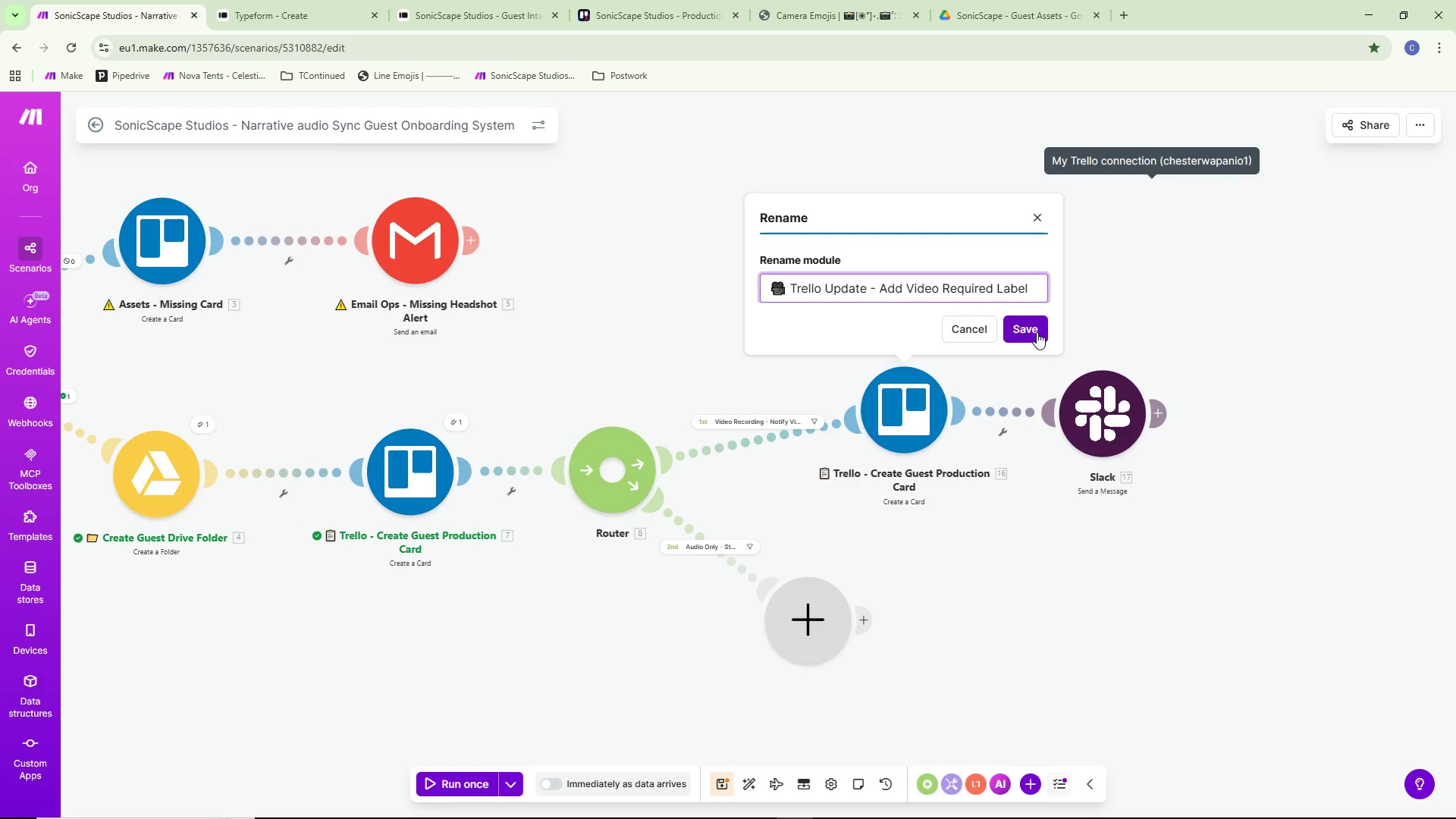 
right_click([1119, 431])
 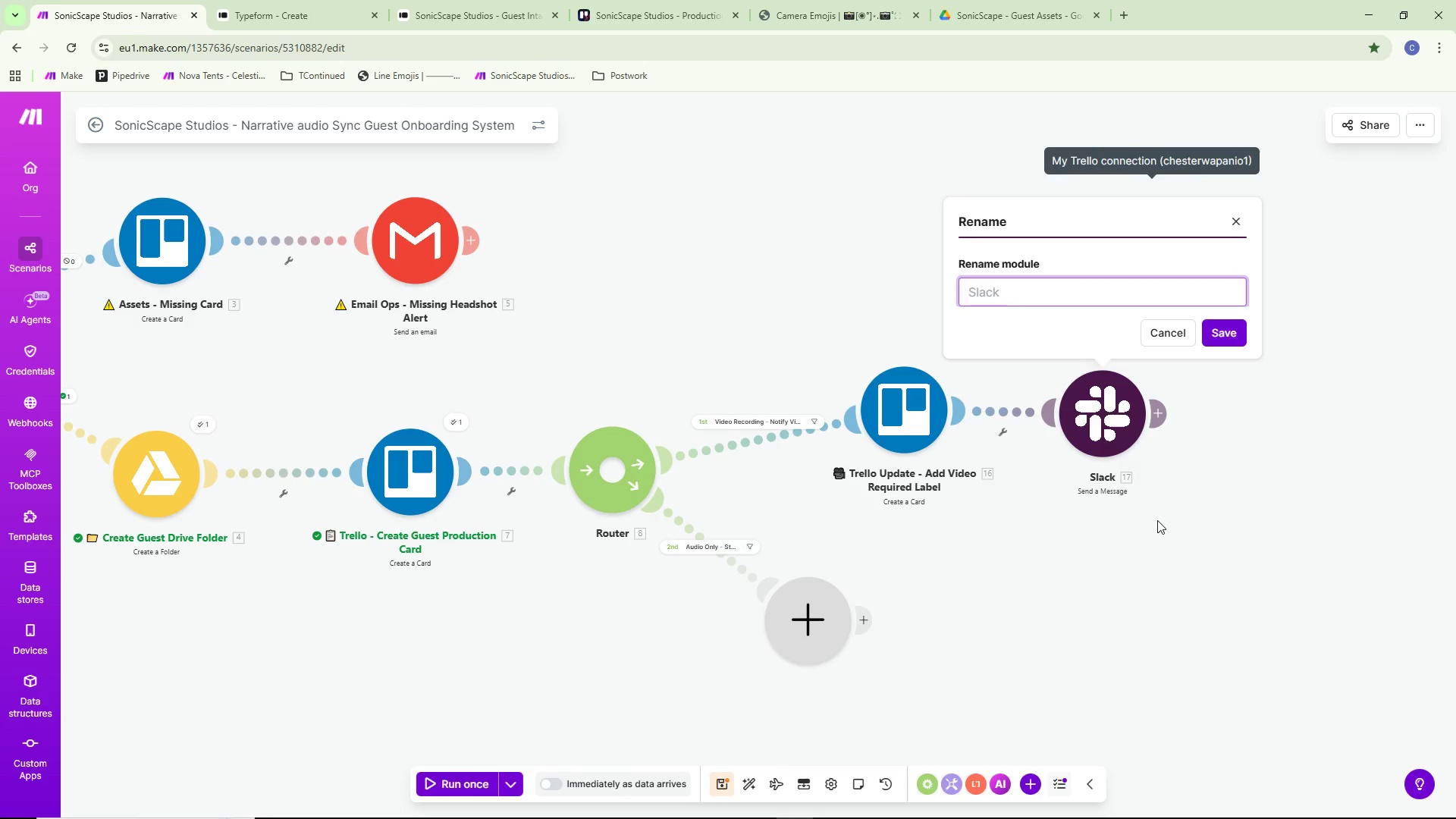 
key(Control+V)
 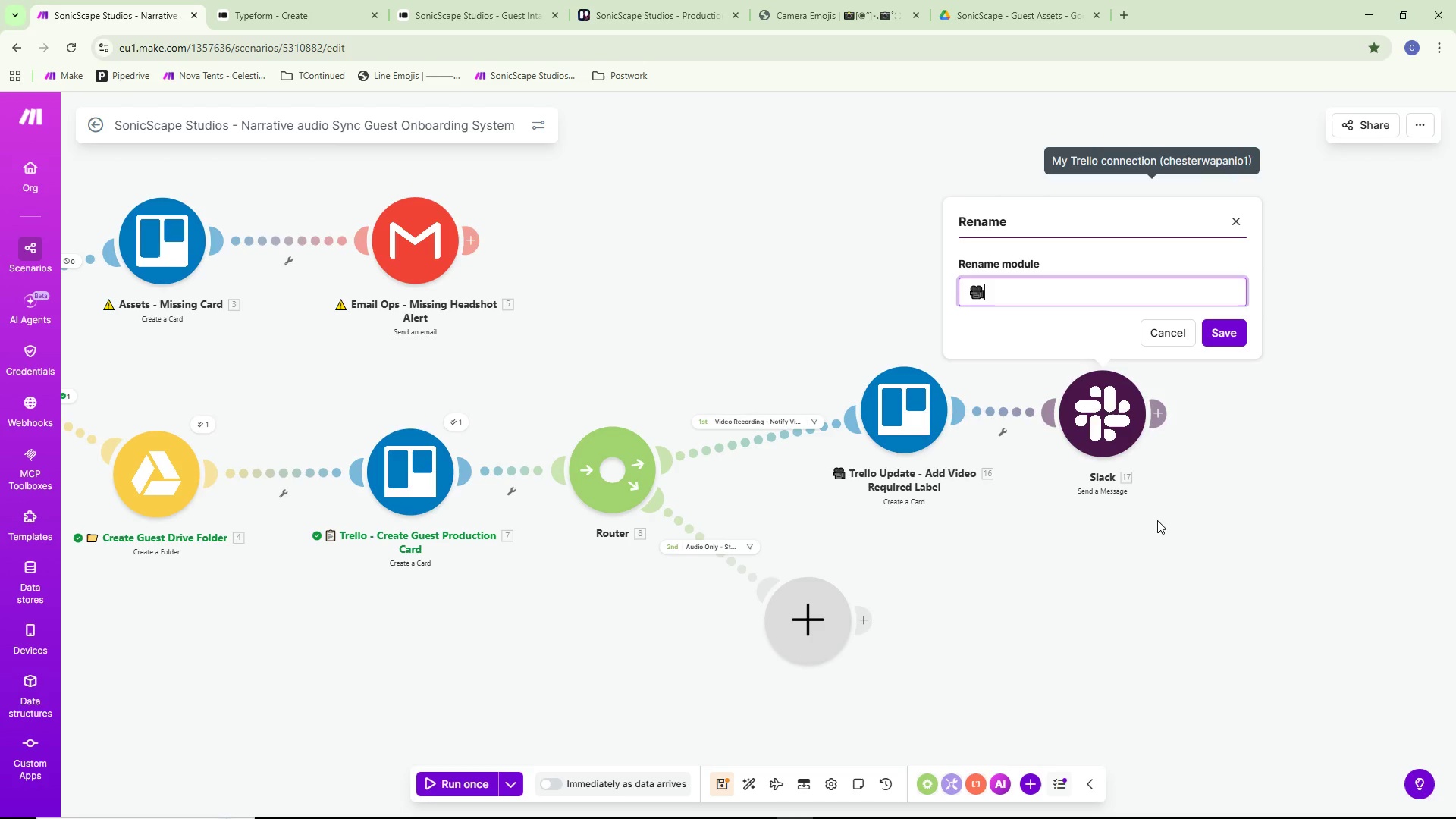 
type( Slack - Notify Lead)
 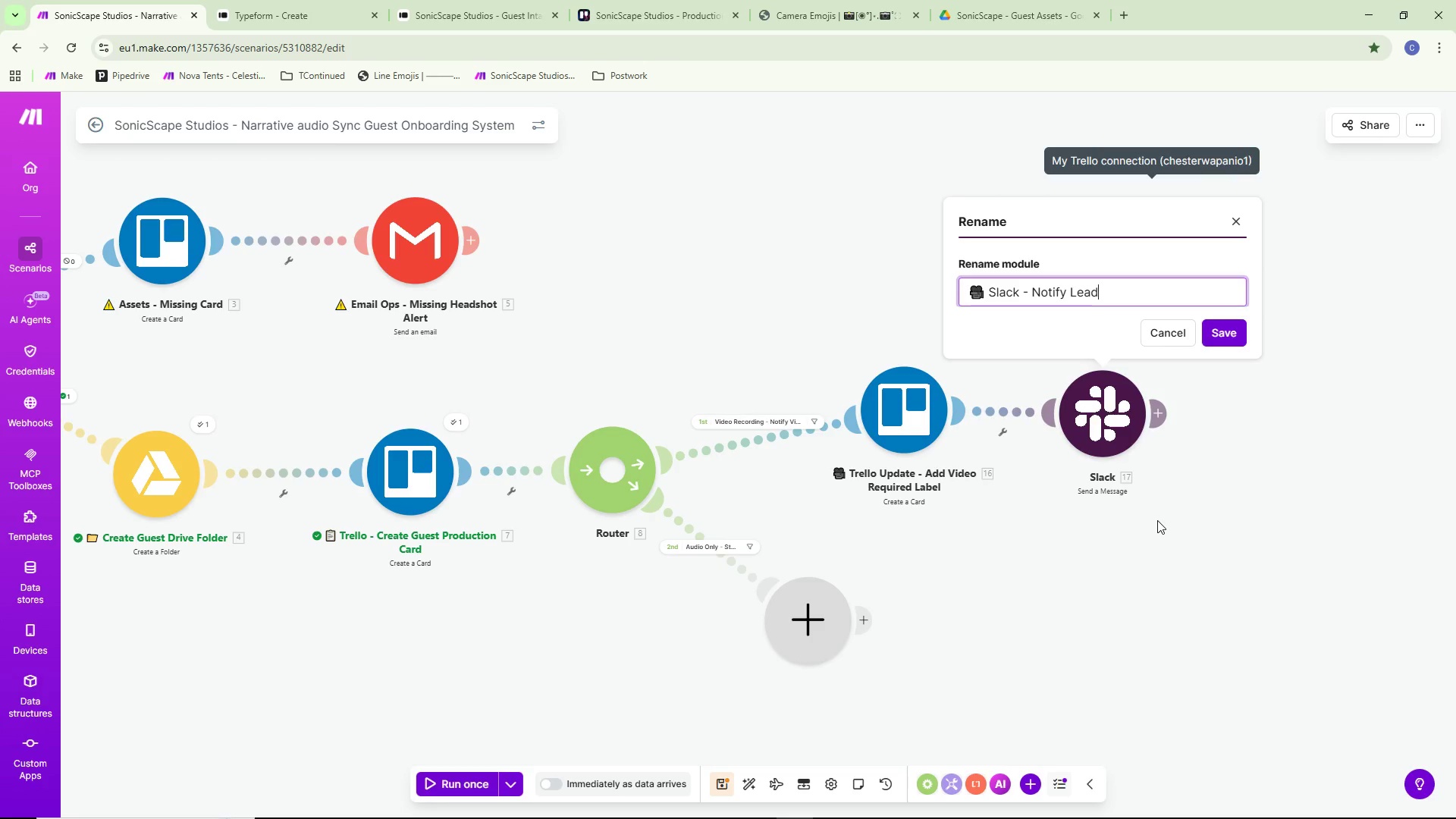 
type( Videographer)
 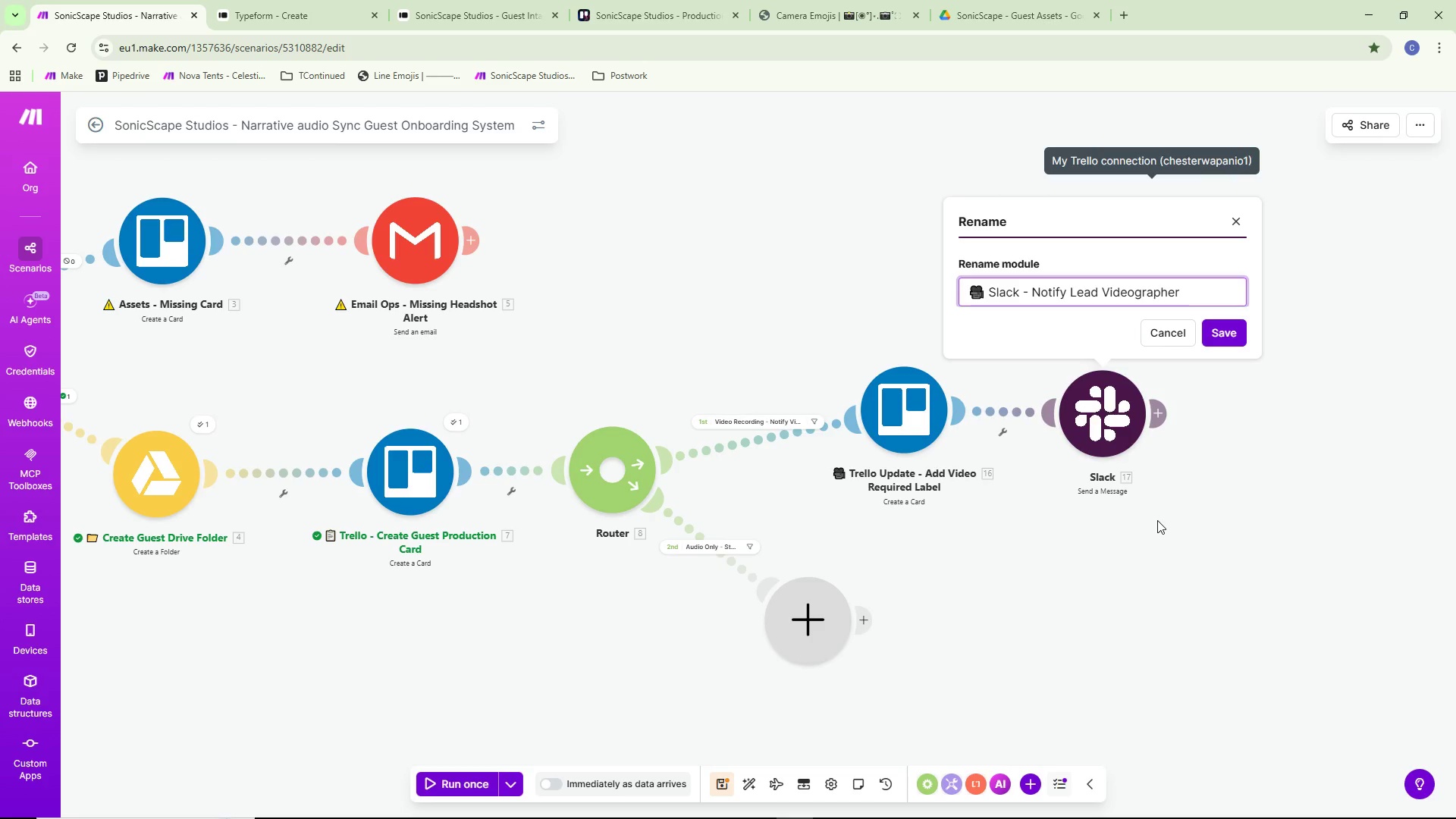 
left_click([1211, 326])
 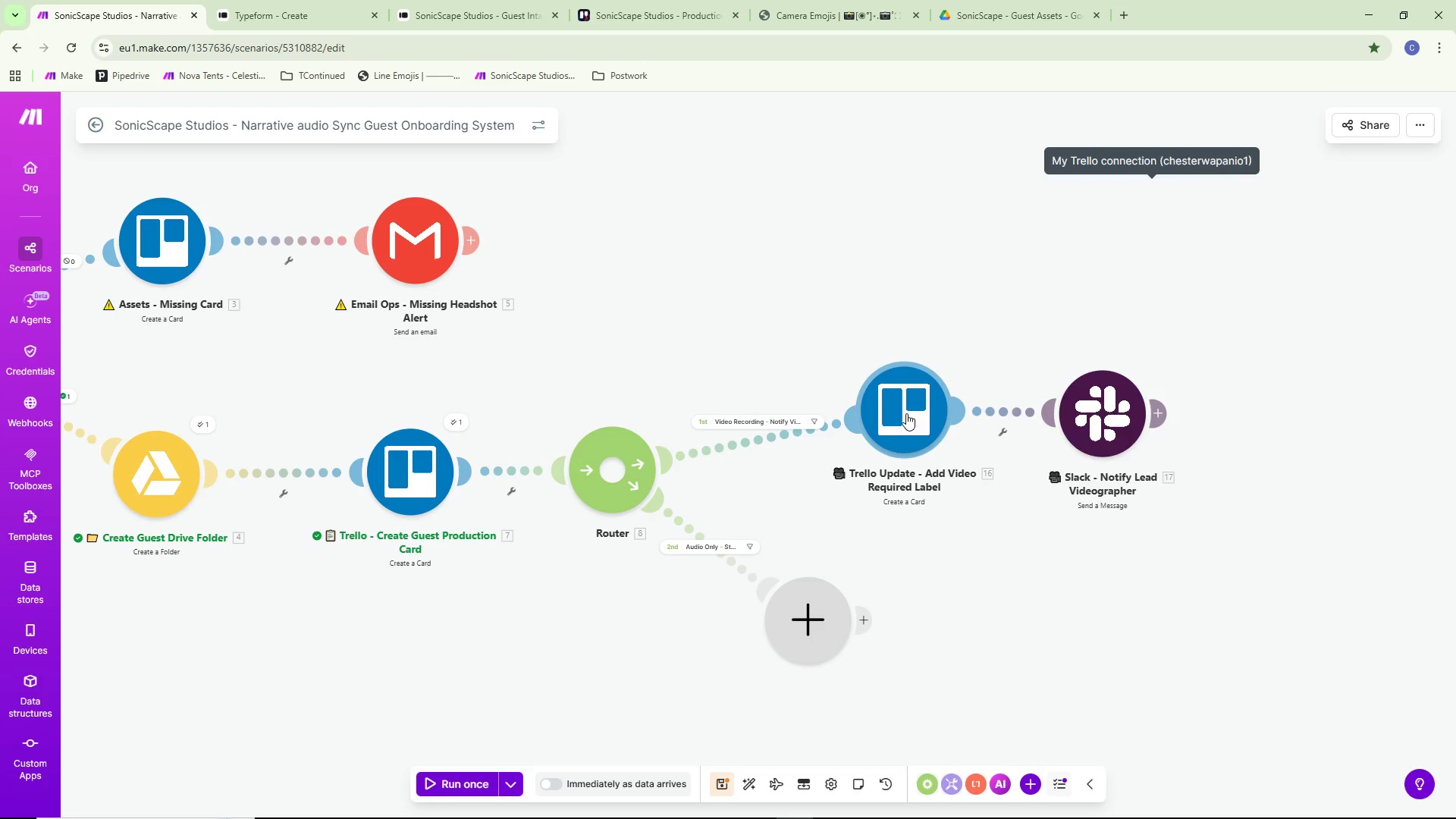 
double_click([906, 413])
 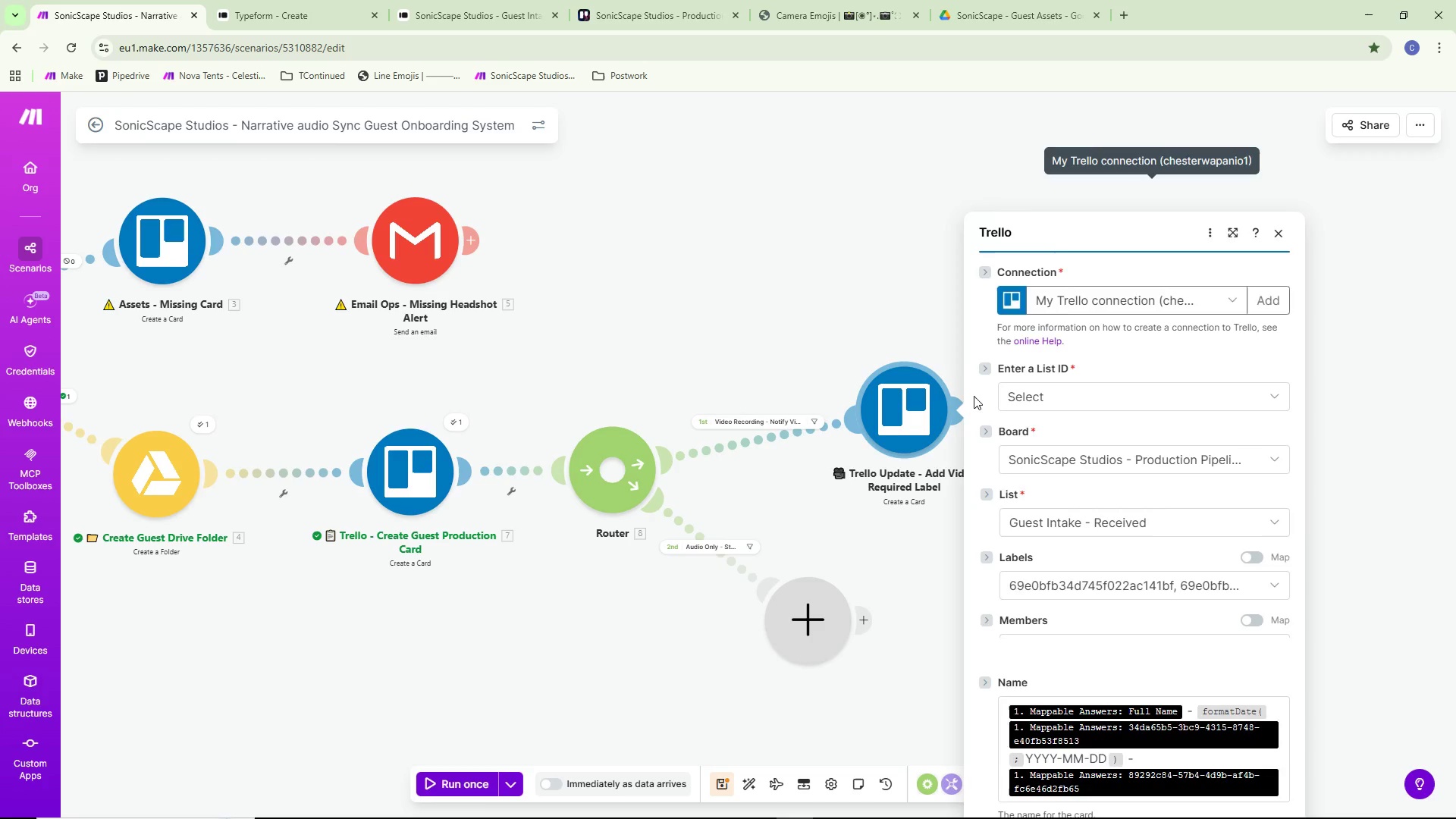 
scroll: coordinate [1025, 407], scroll_direction: down, amount: 2.0
 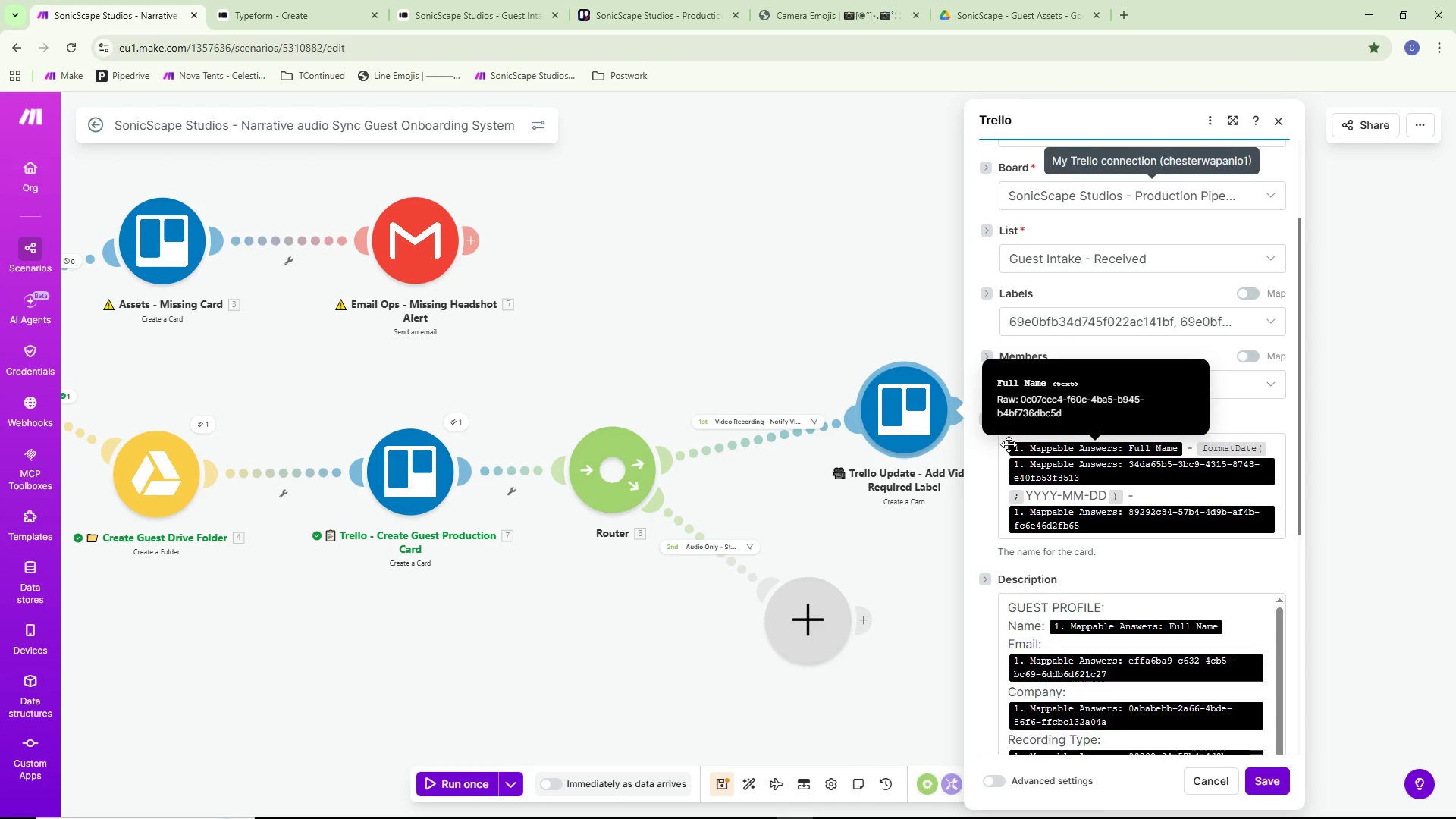 
left_click([1007, 444])
 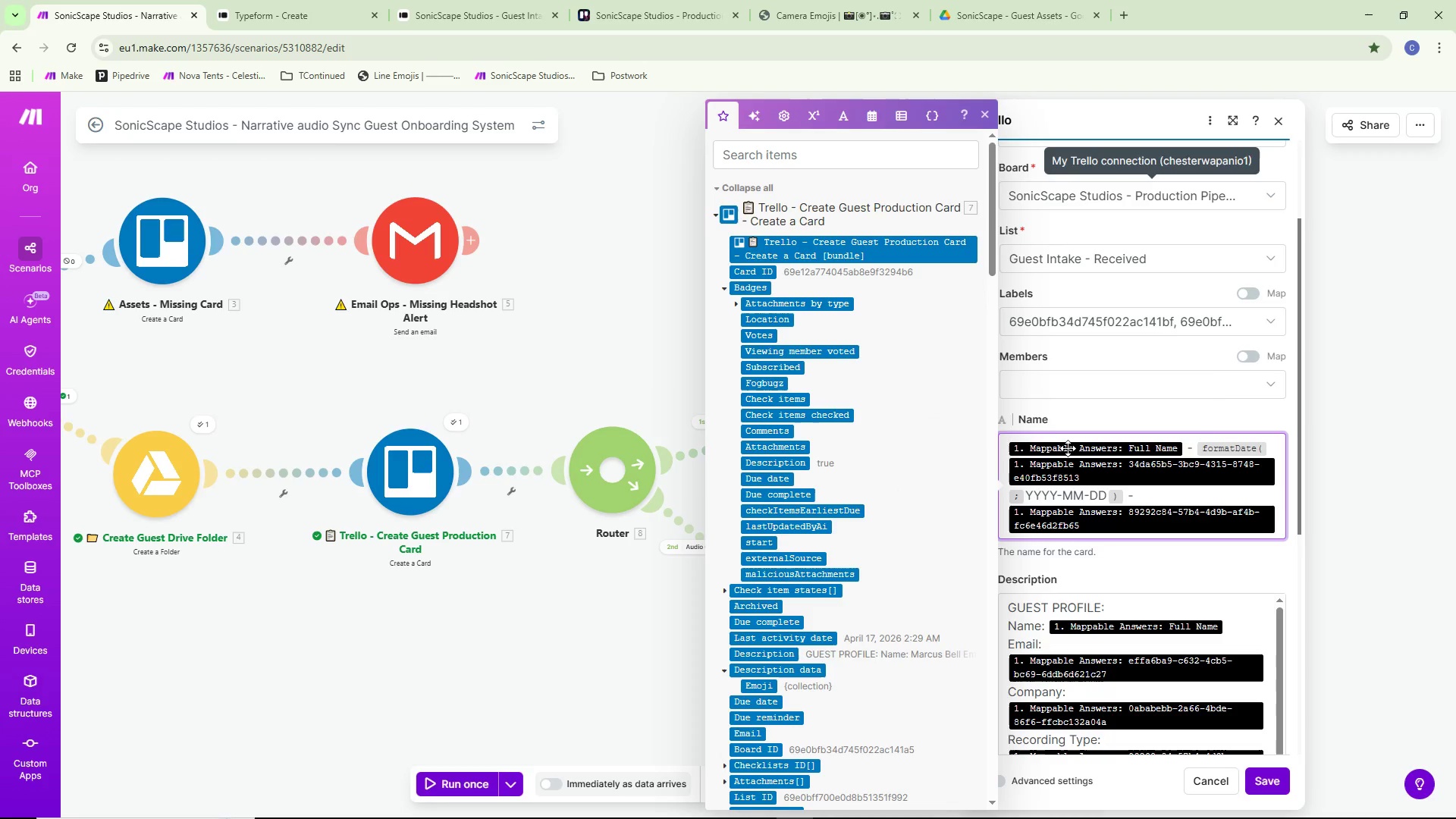 
key(Control+V)
 